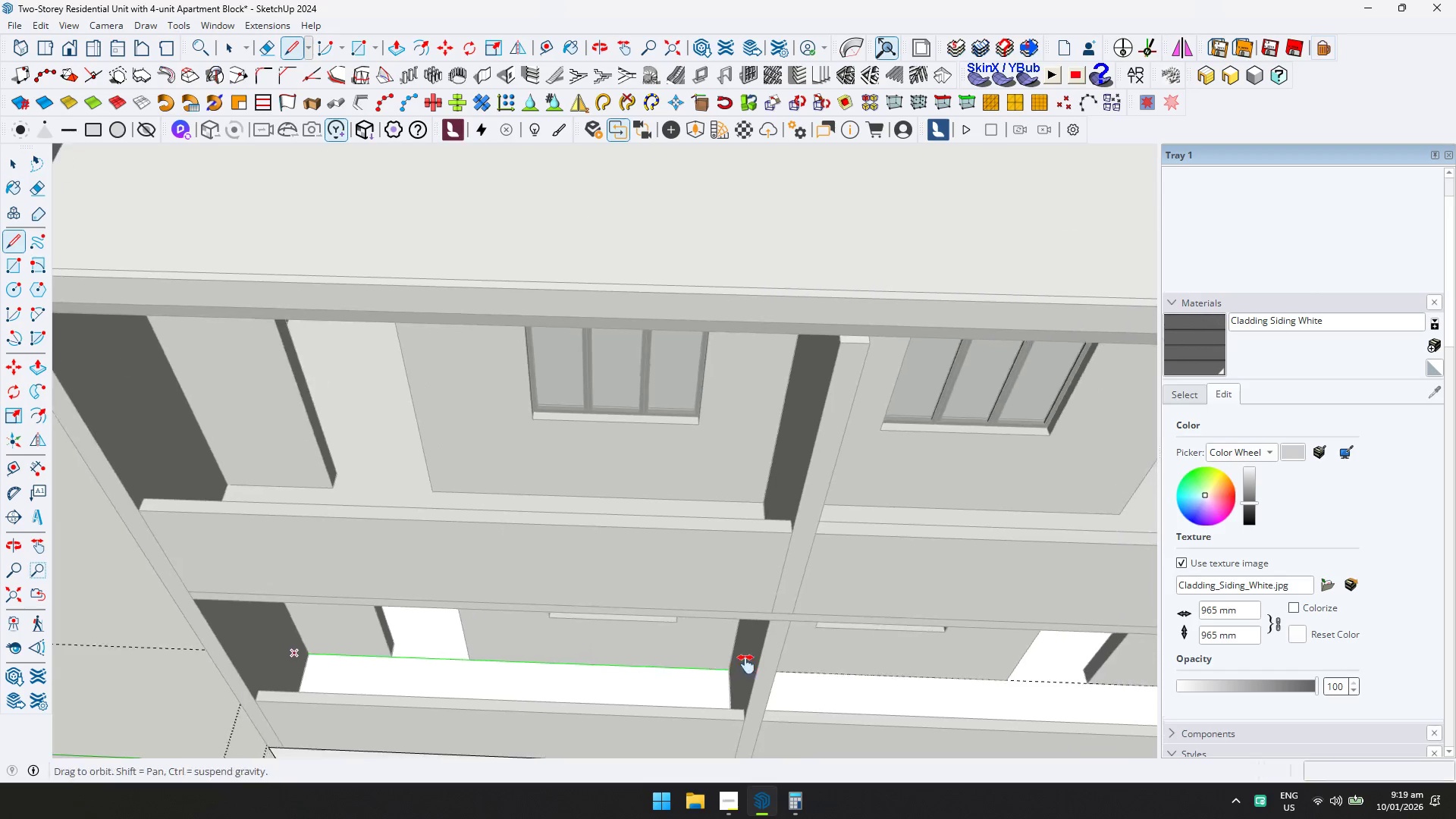 
type(DD)
 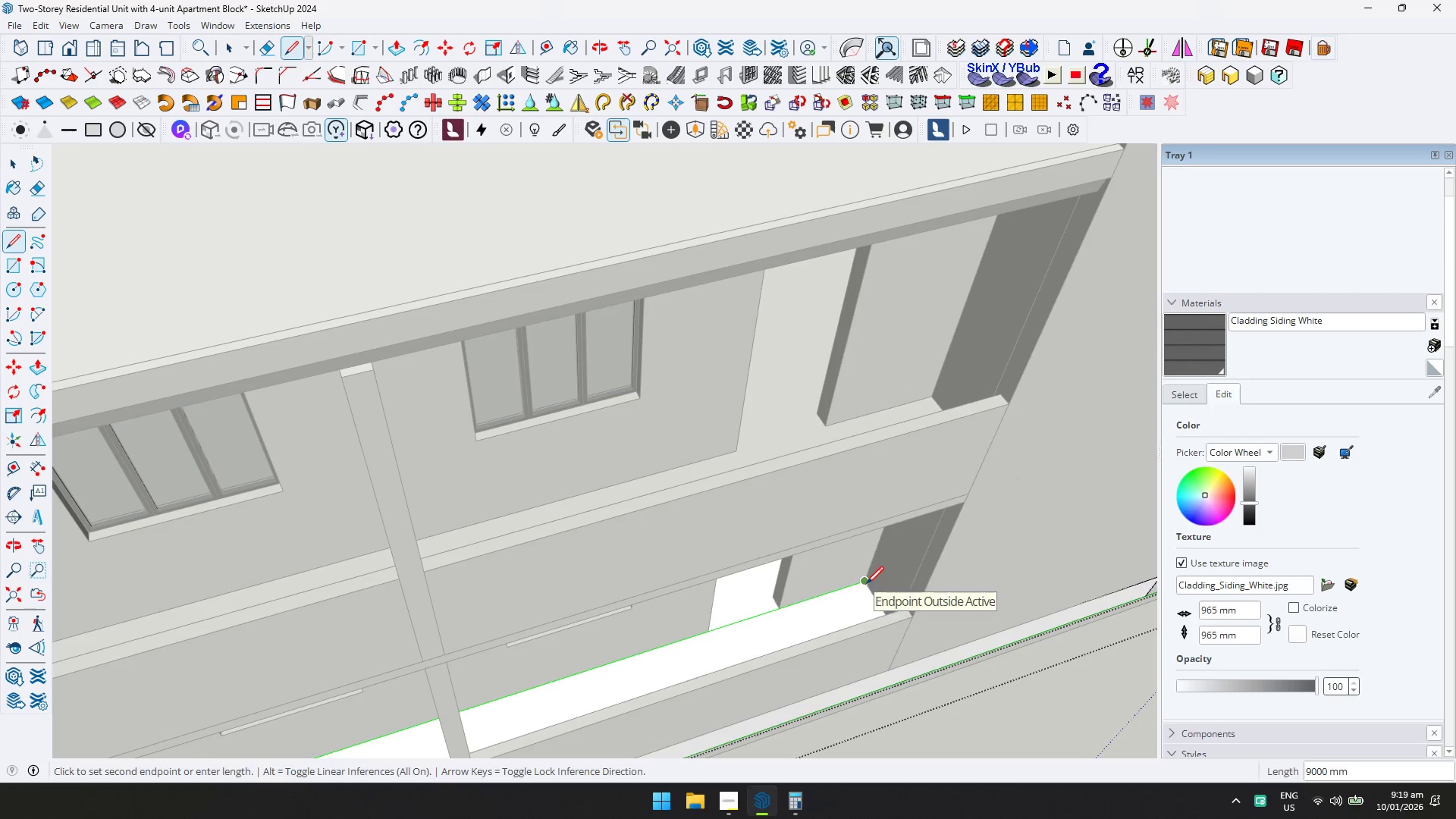 
left_click([865, 583])
 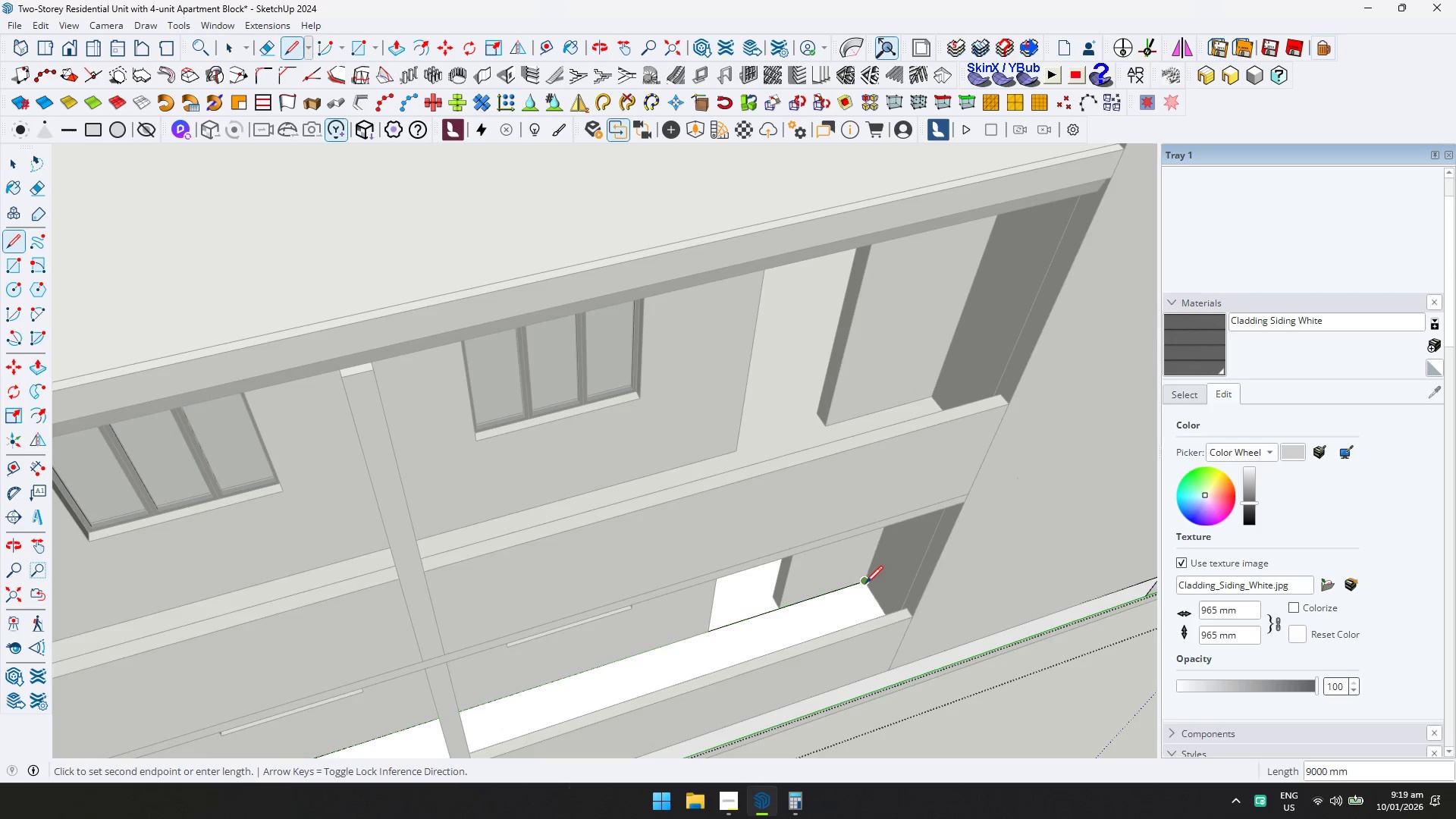 
key(D)
 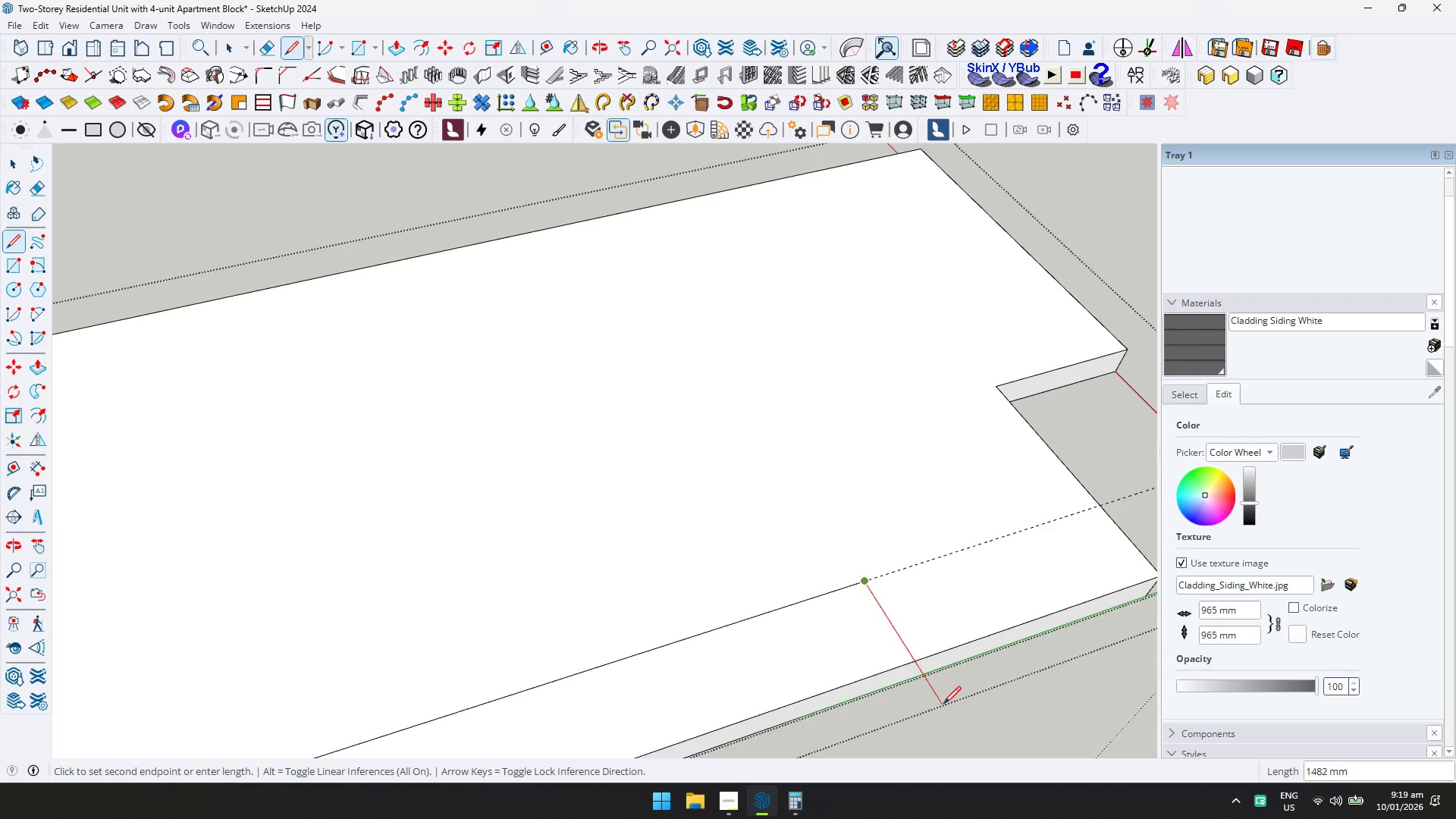 
left_click([948, 713])
 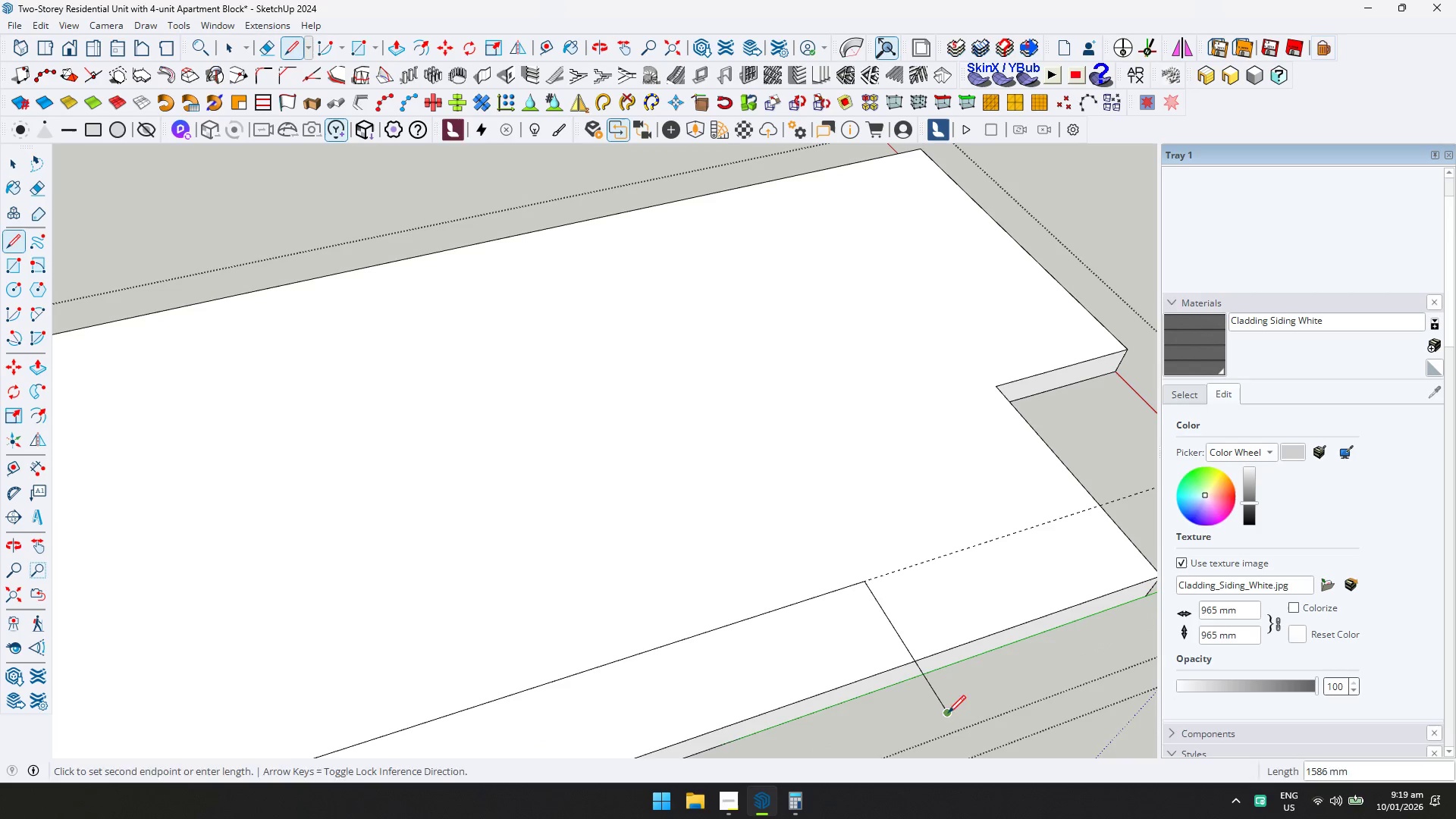 
key(E)
 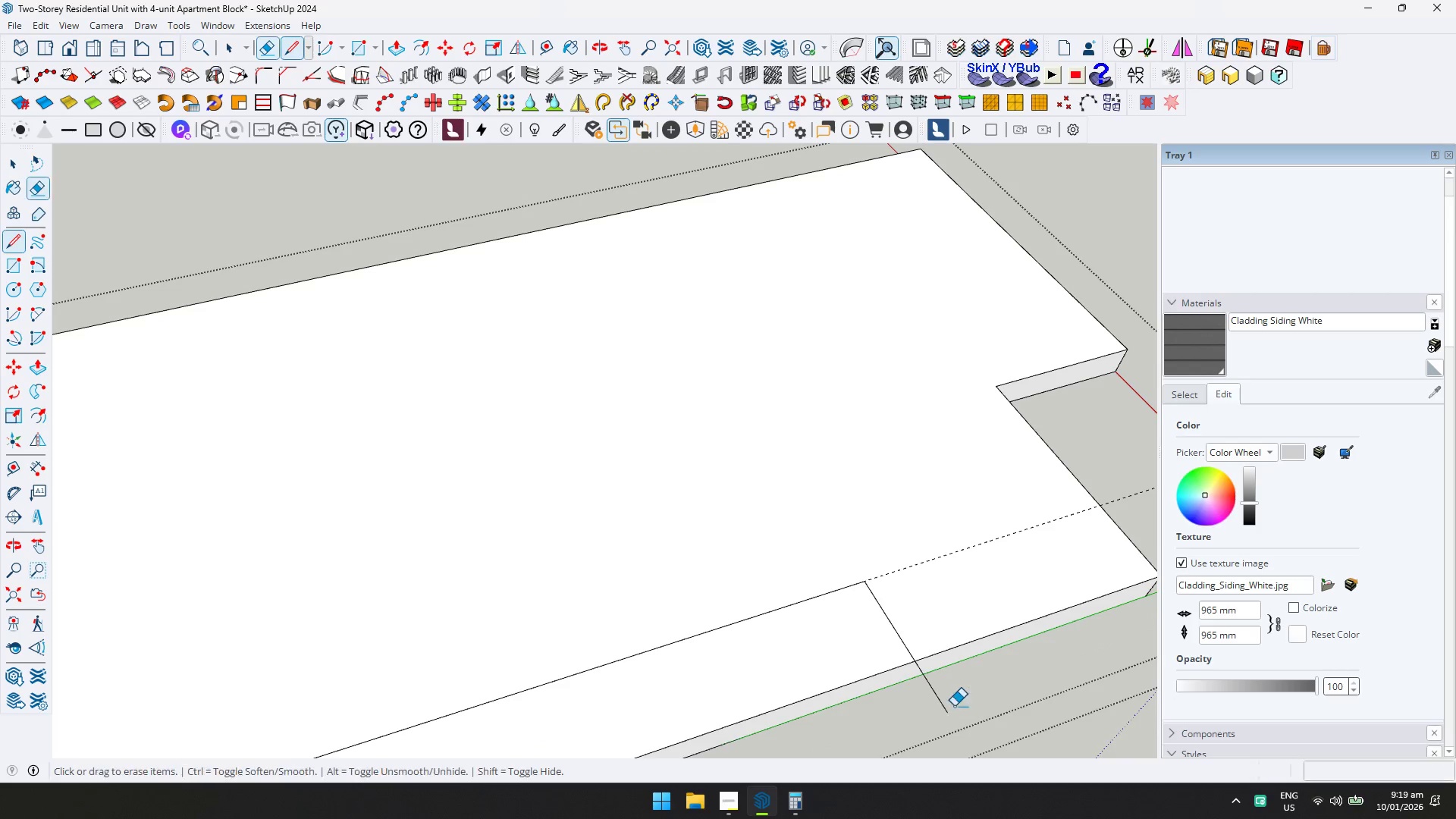 
left_click_drag(start_coordinate=[955, 705], to_coordinate=[936, 710])
 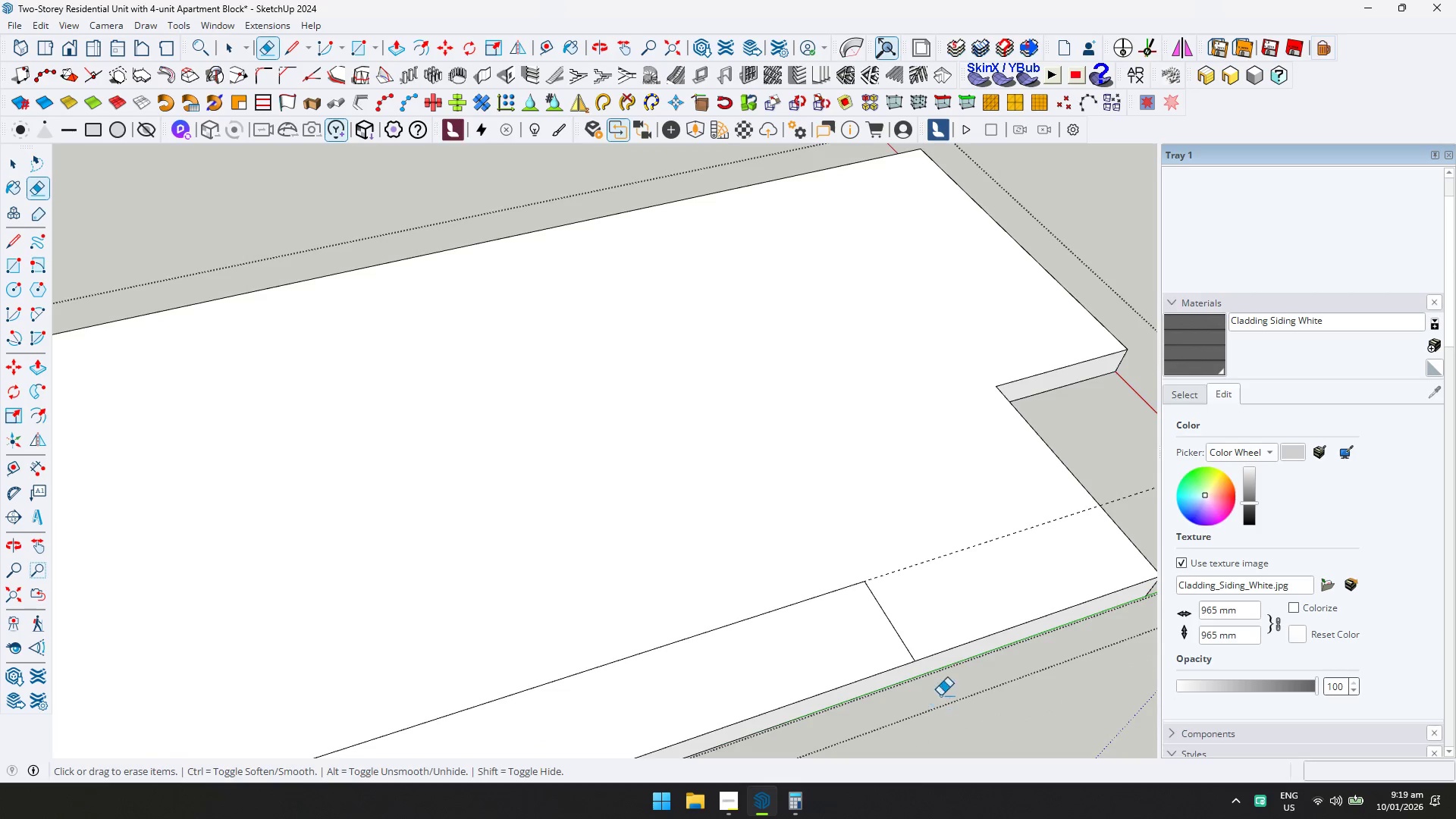 
key(Shift+ShiftLeft)
 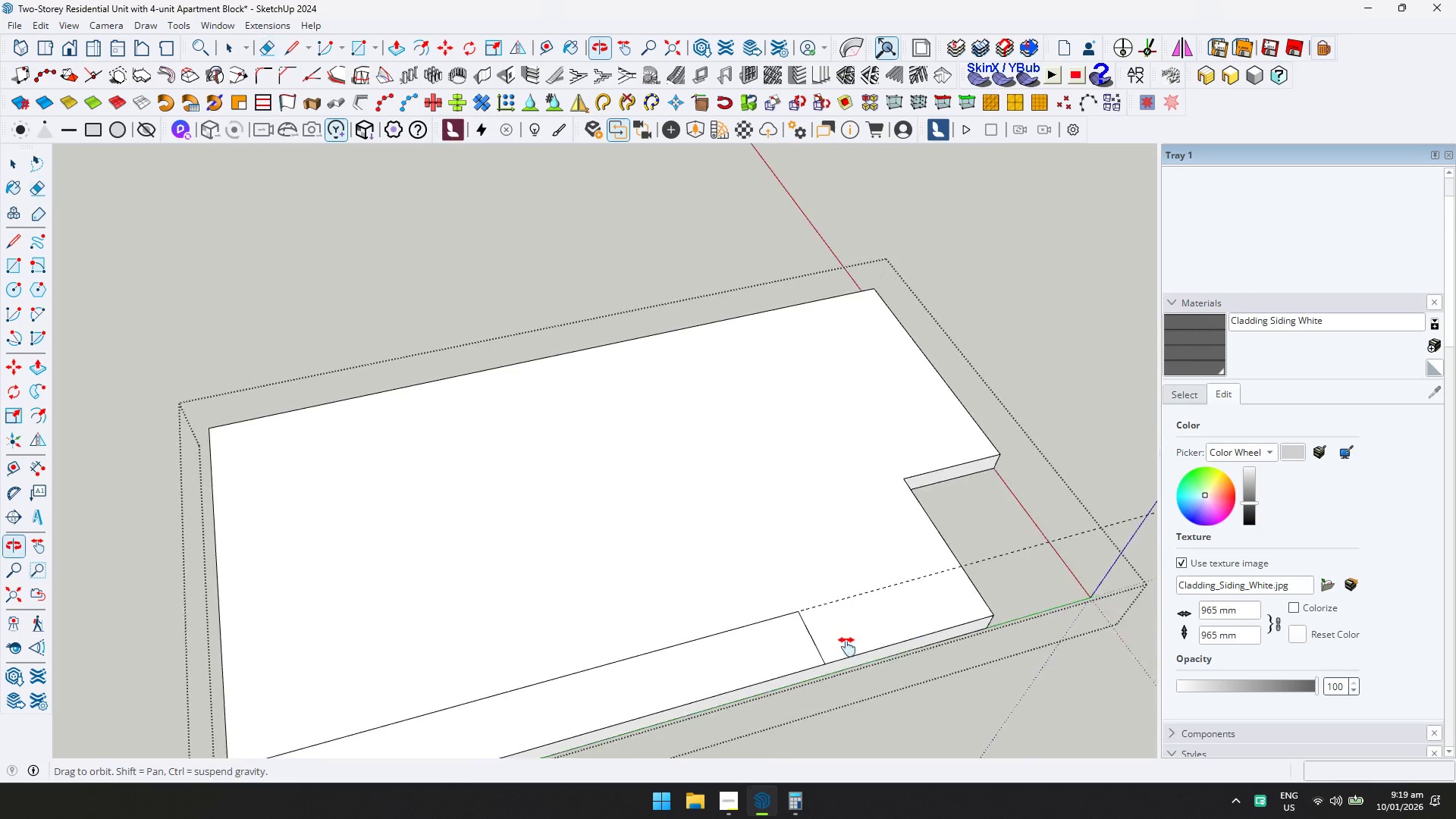 
key(Shift+ShiftLeft)
 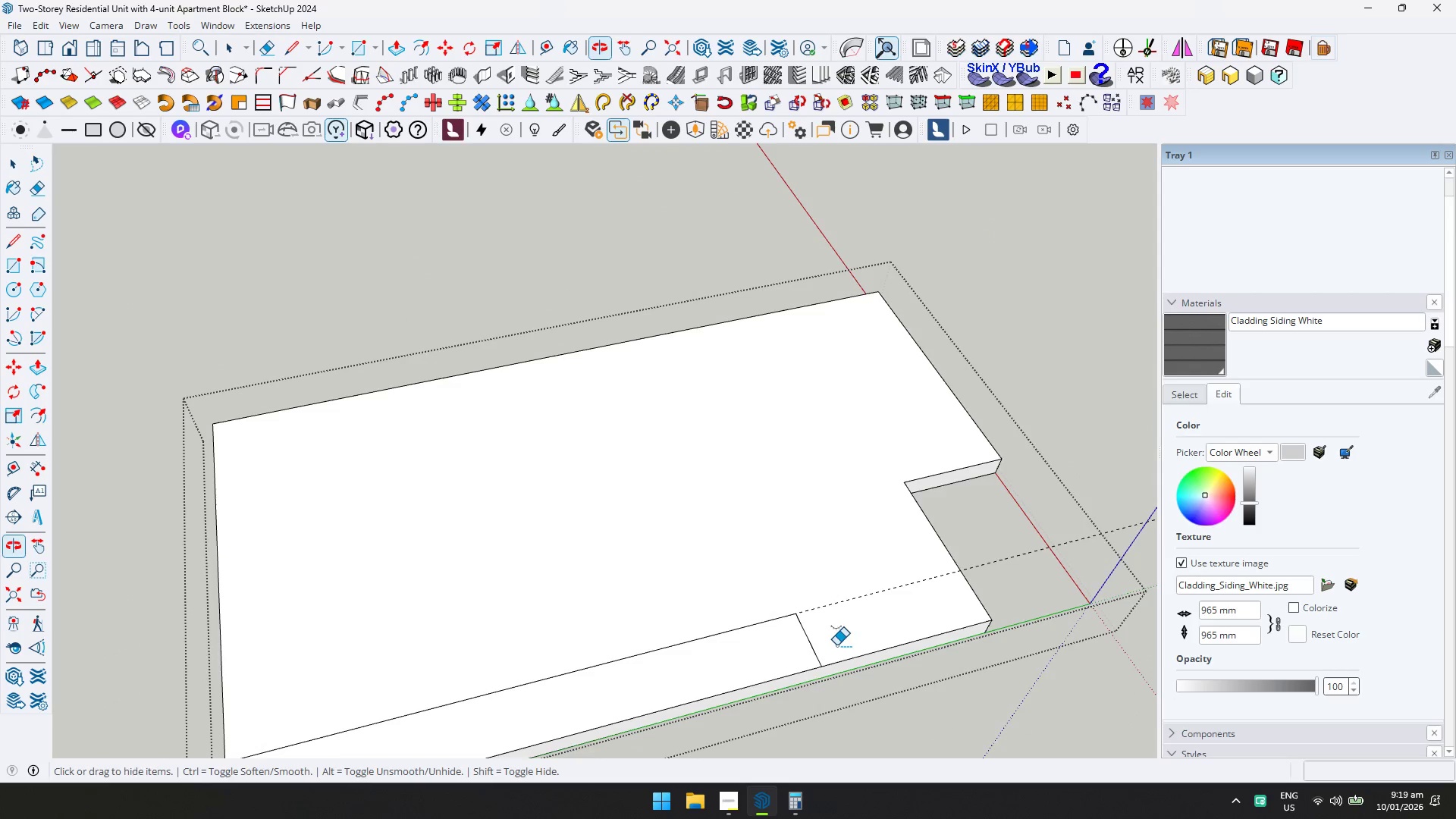 
key(Shift+1)
 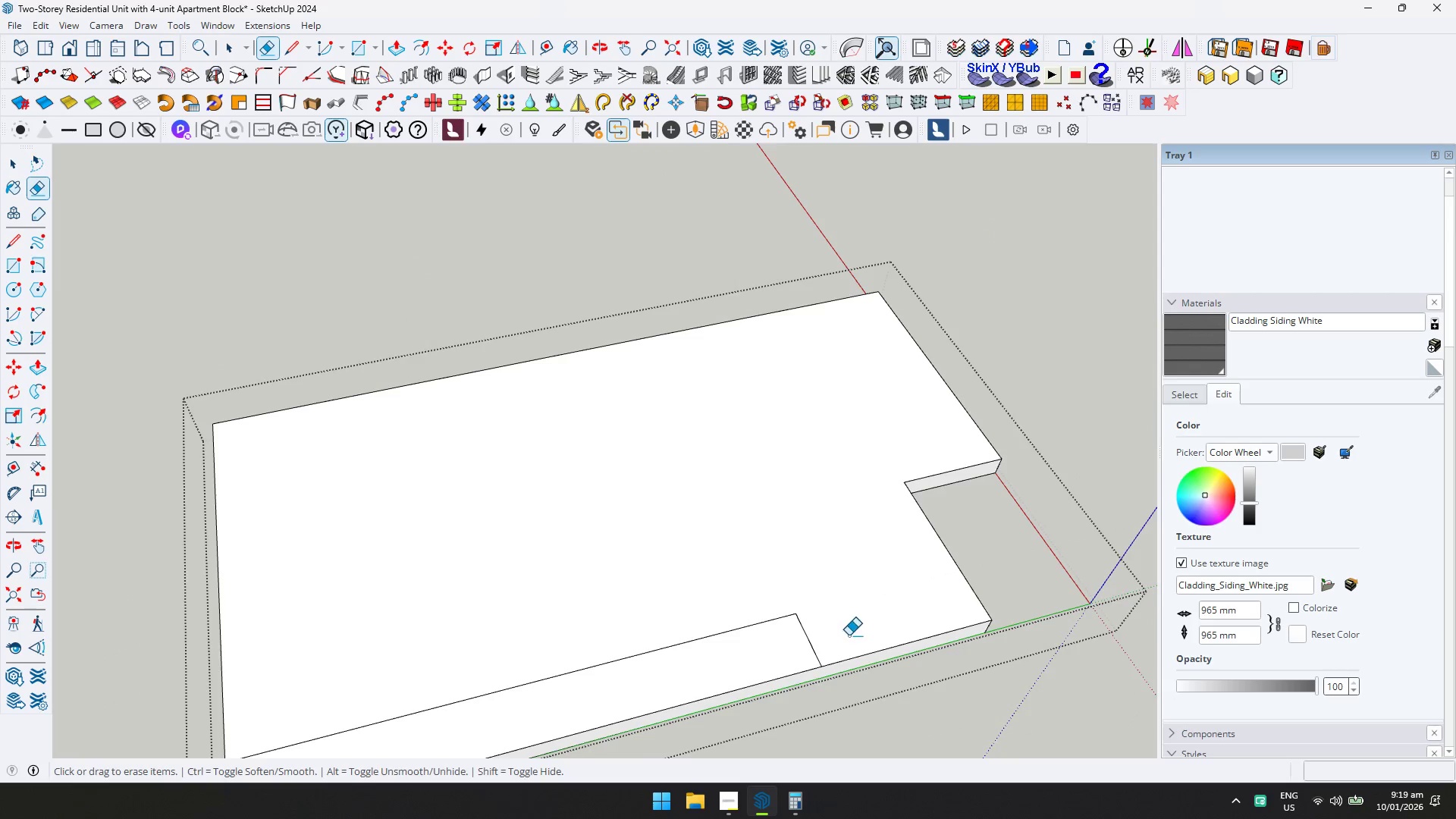 
scroll: coordinate [960, 652], scroll_direction: down, amount: 5.0
 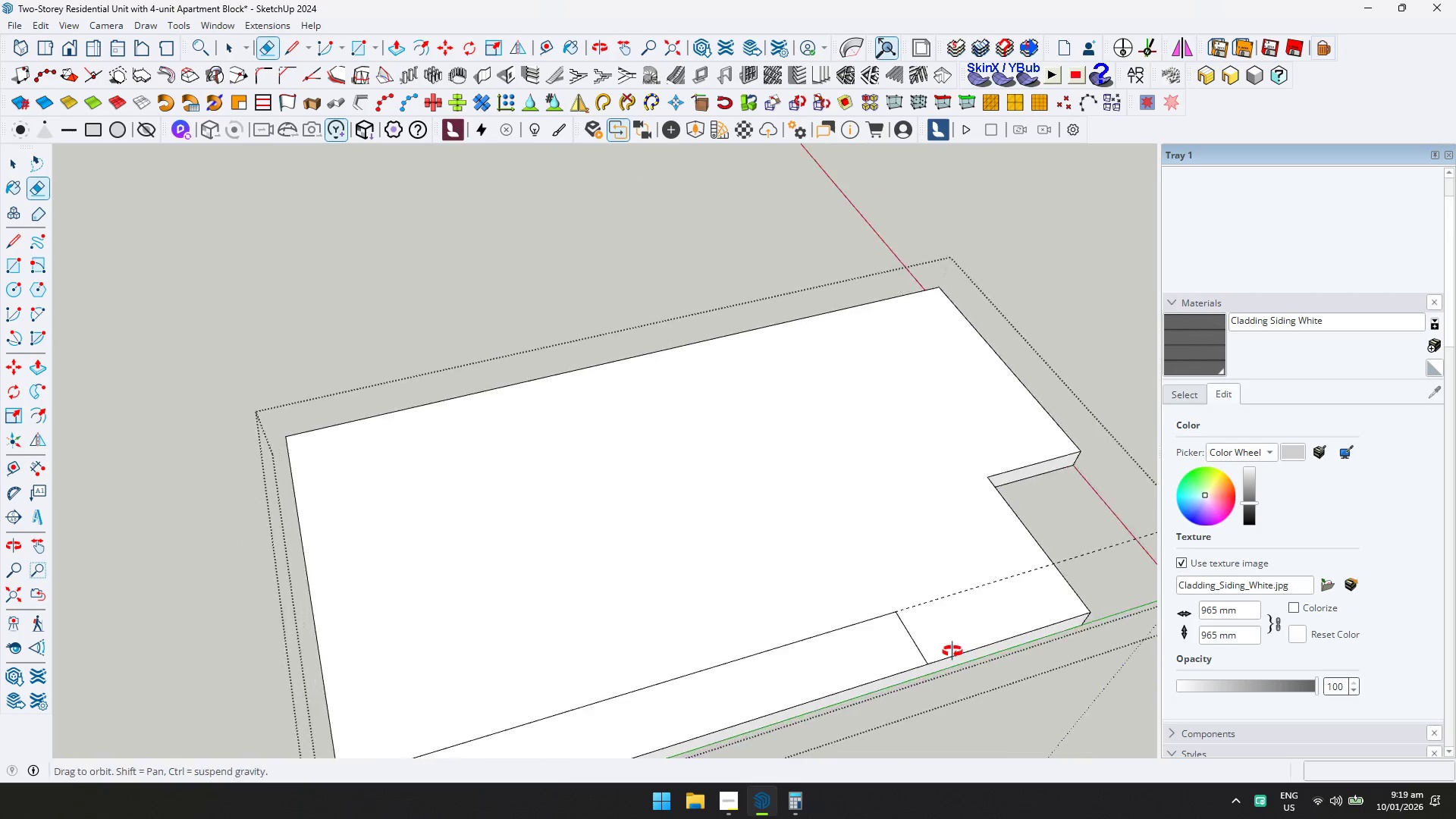 
key(Shift+ShiftLeft)
 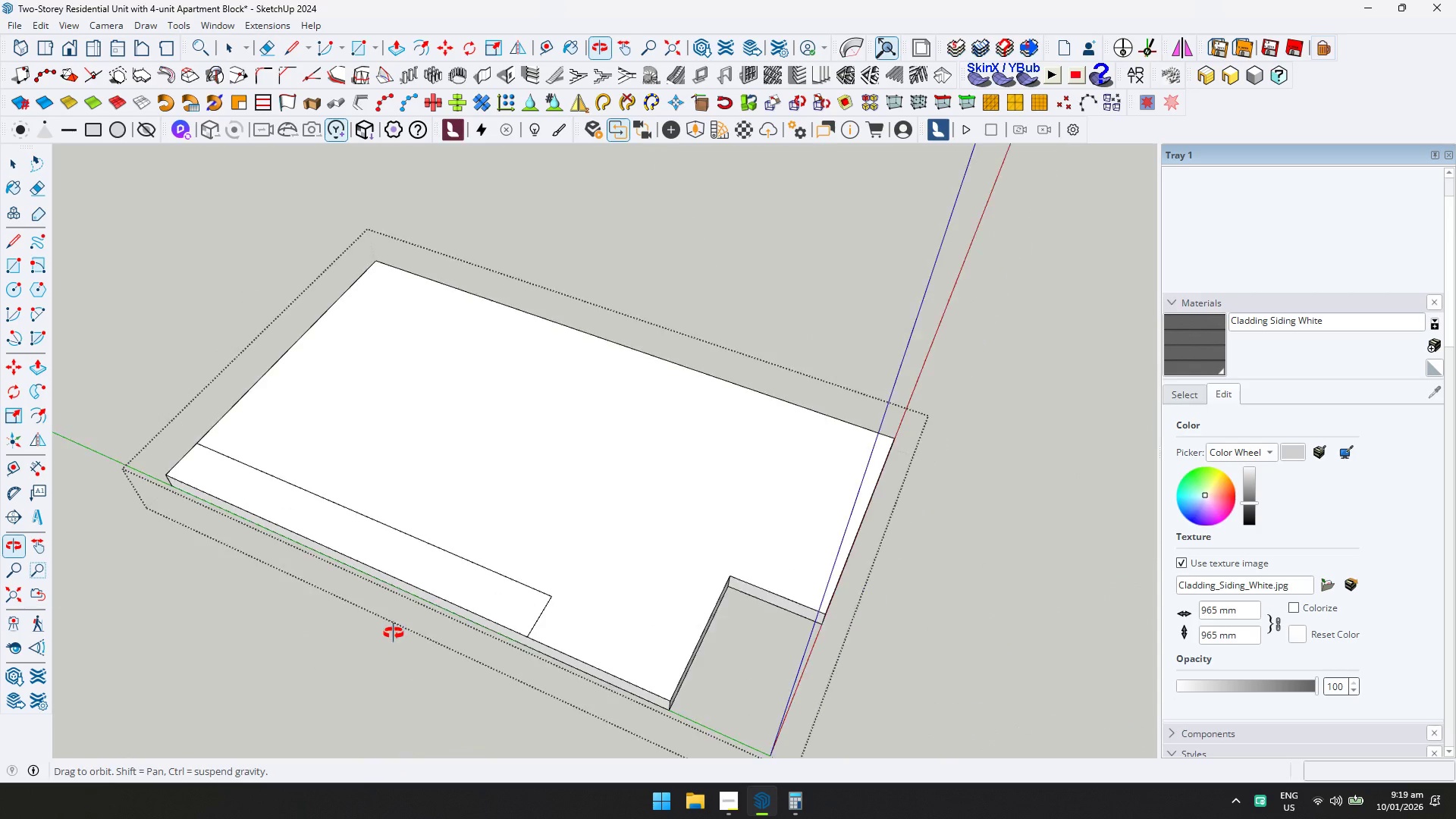 
scroll: coordinate [858, 629], scroll_direction: down, amount: 2.0
 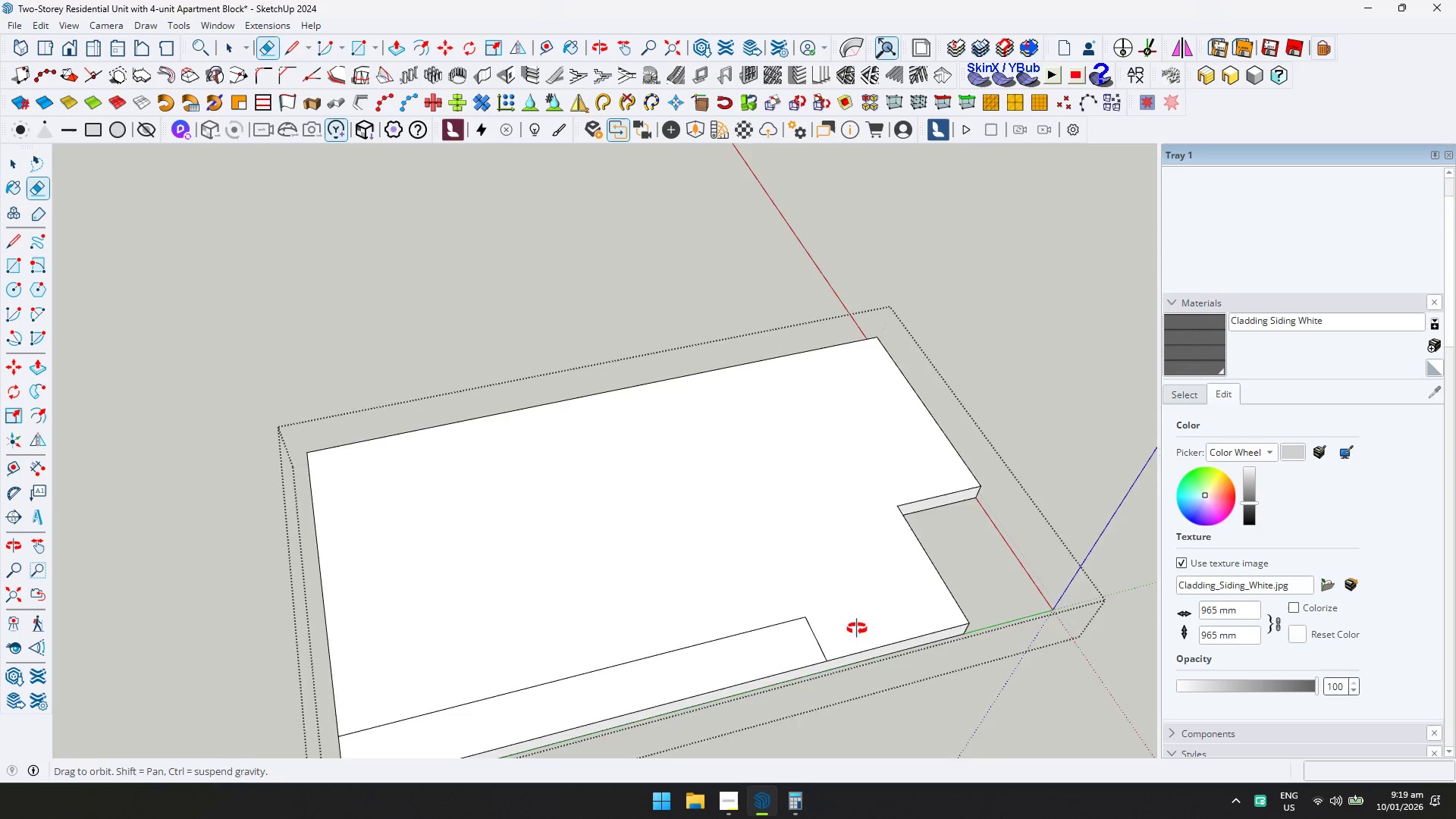 
key(Space)
 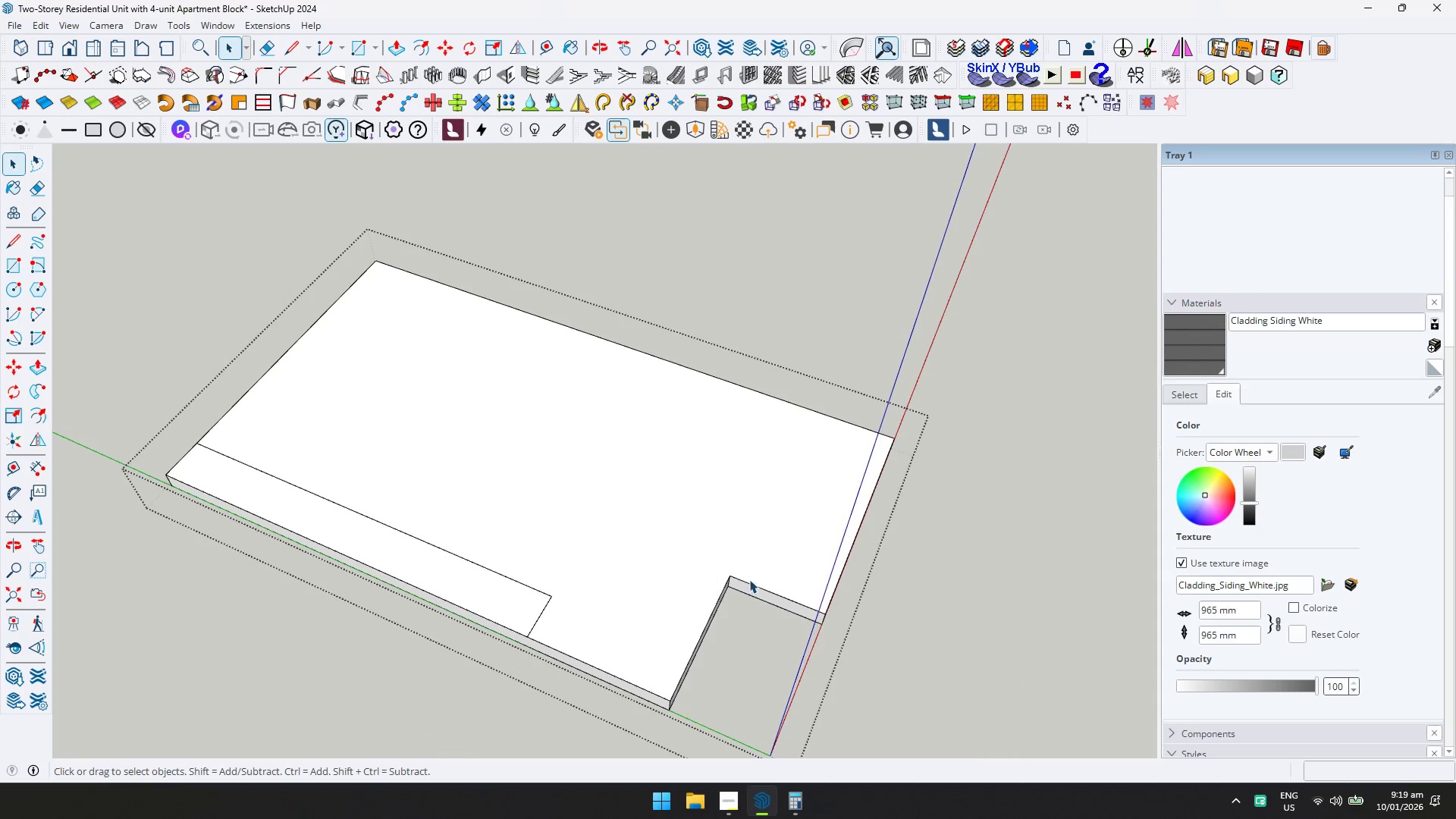 
key(D)
 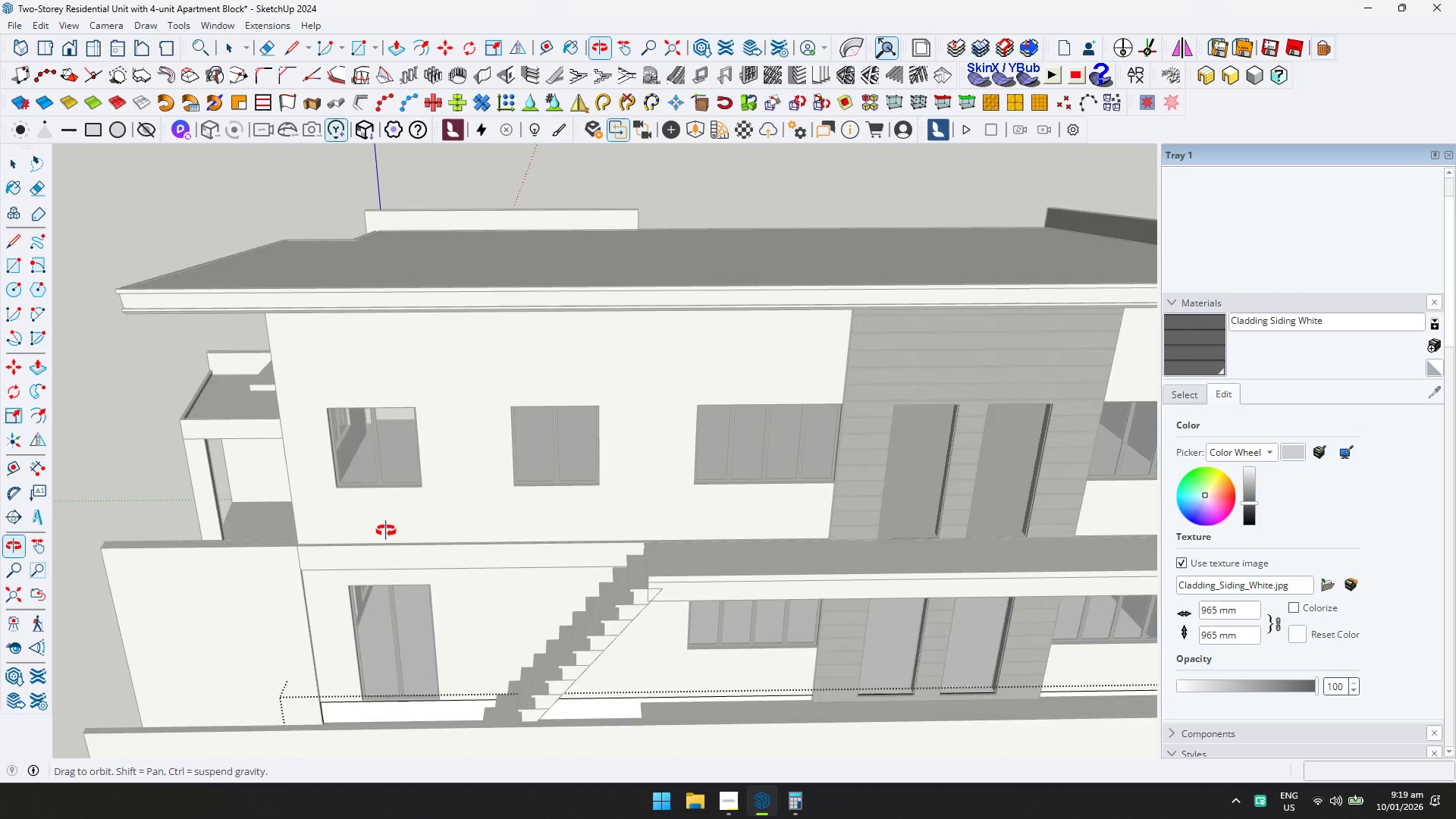 
key(Shift+ShiftLeft)
 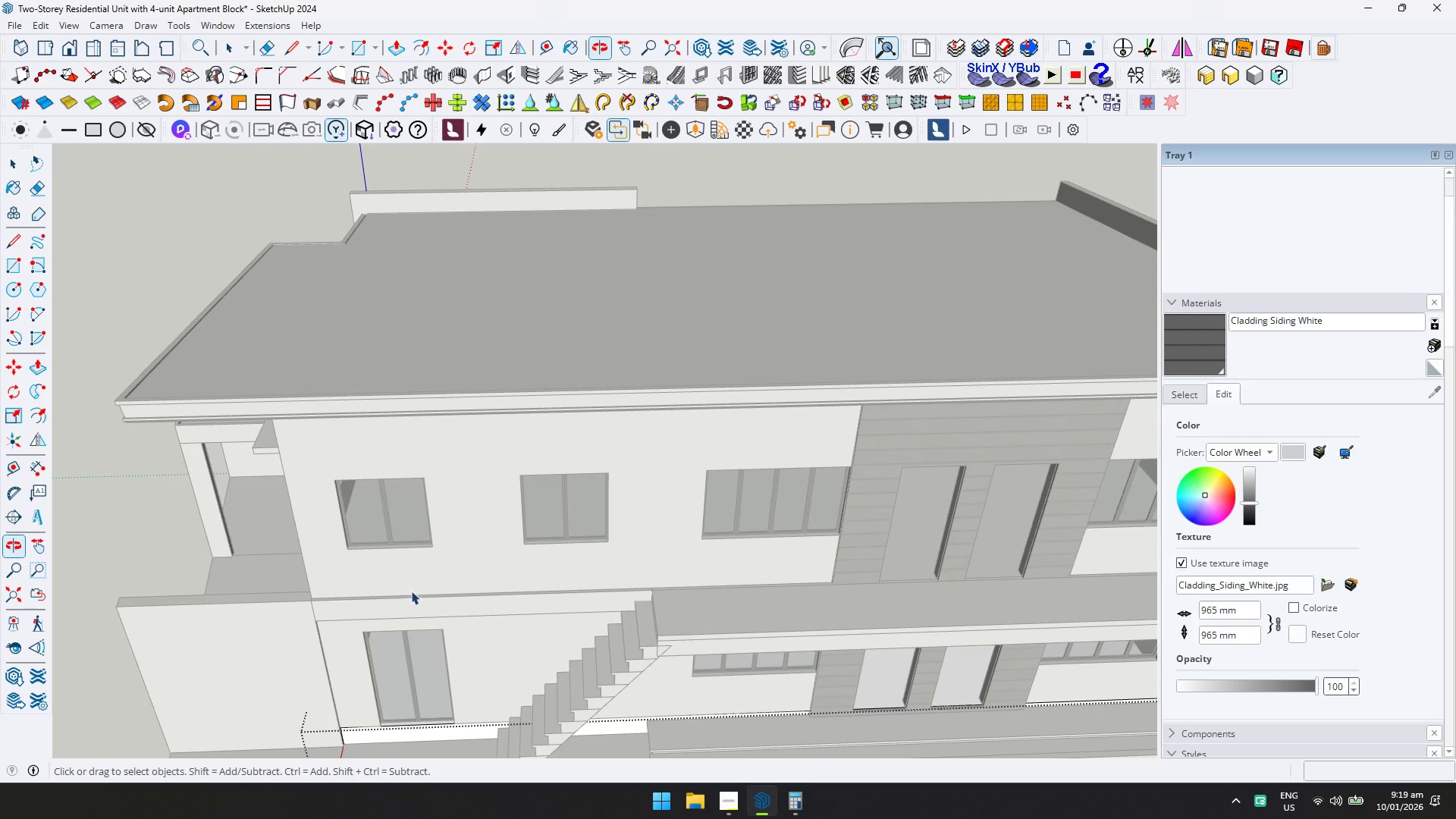 
key(Space)
 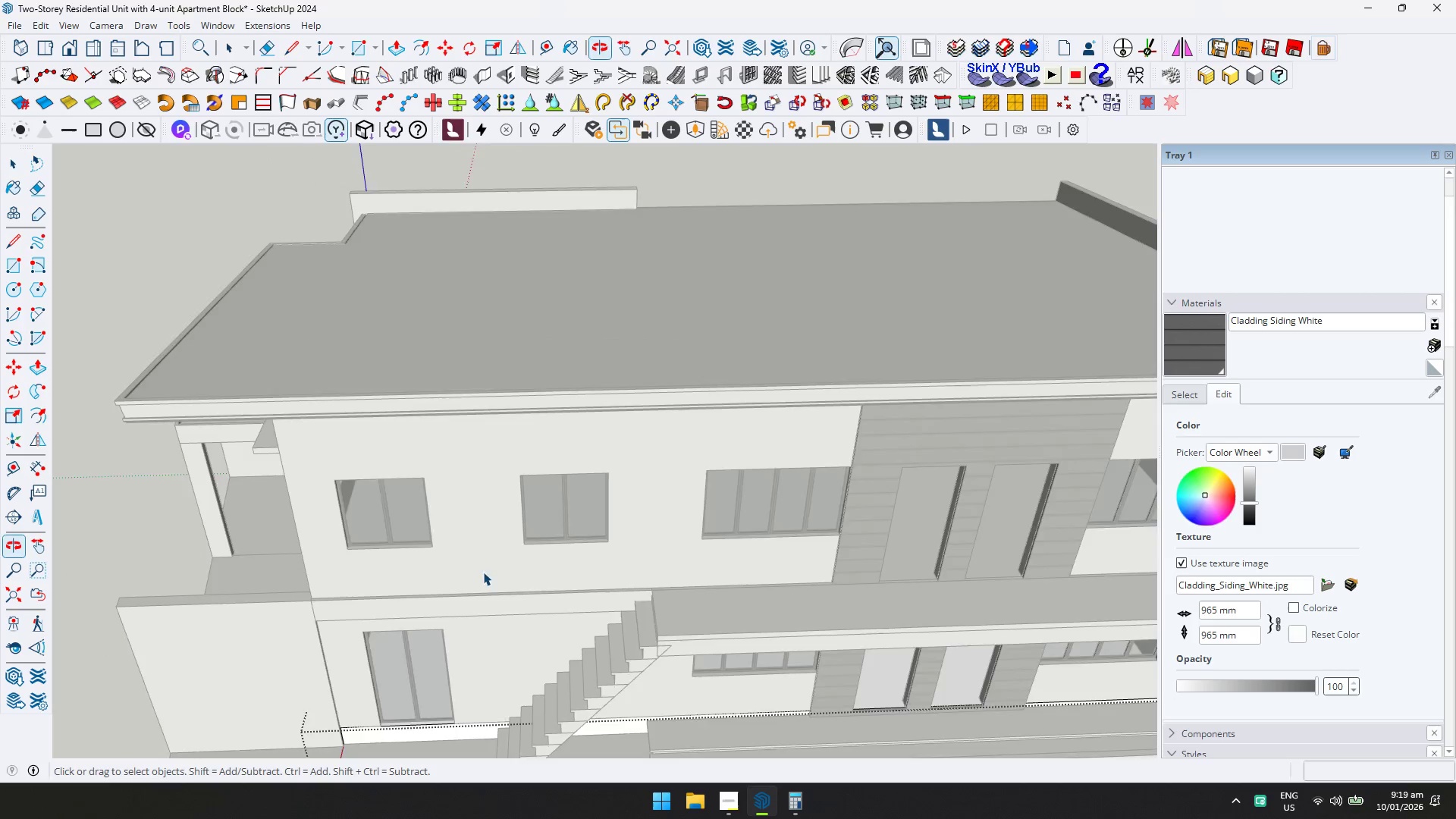 
key(Escape)
 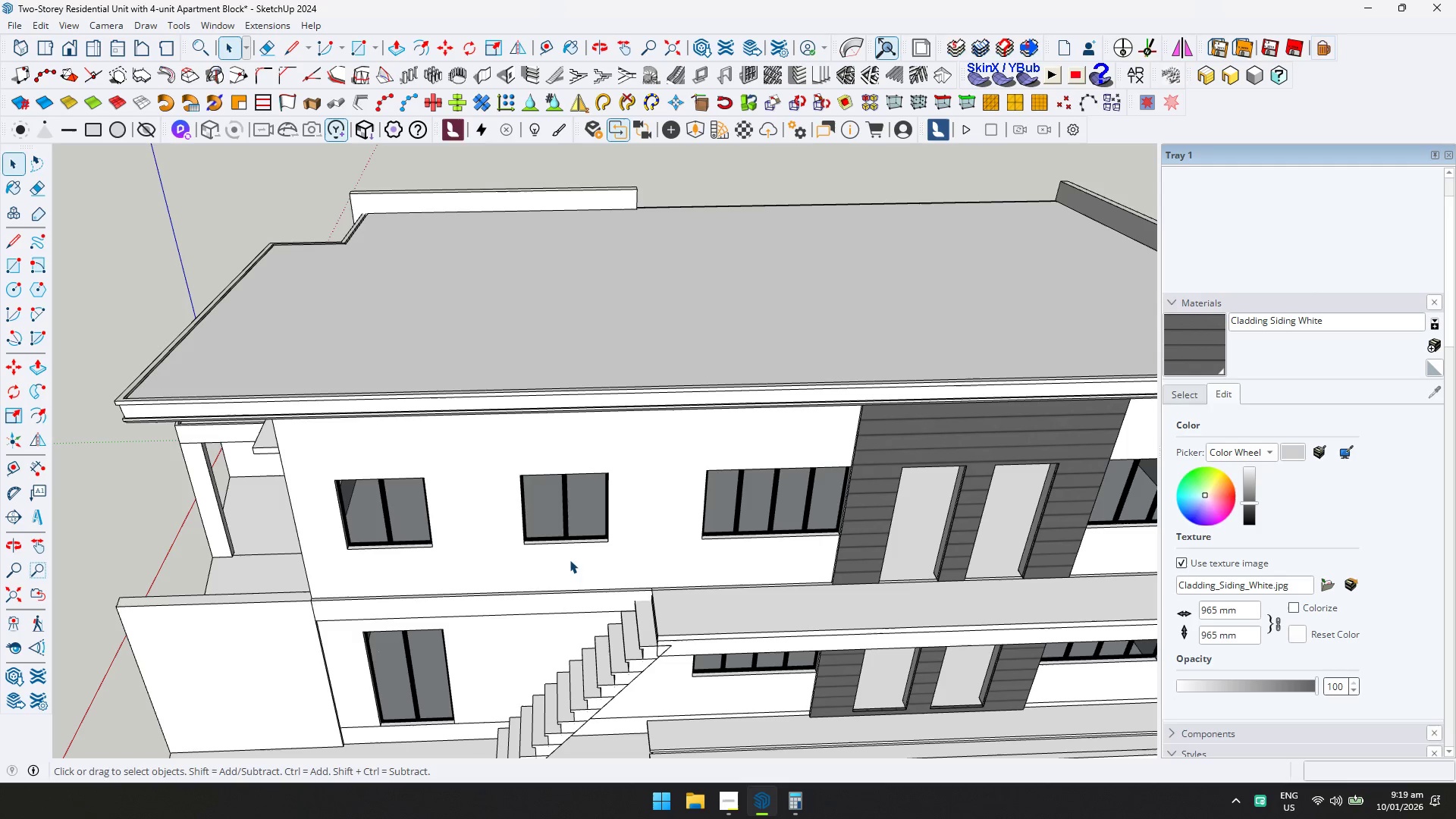 
wait(11.01)
 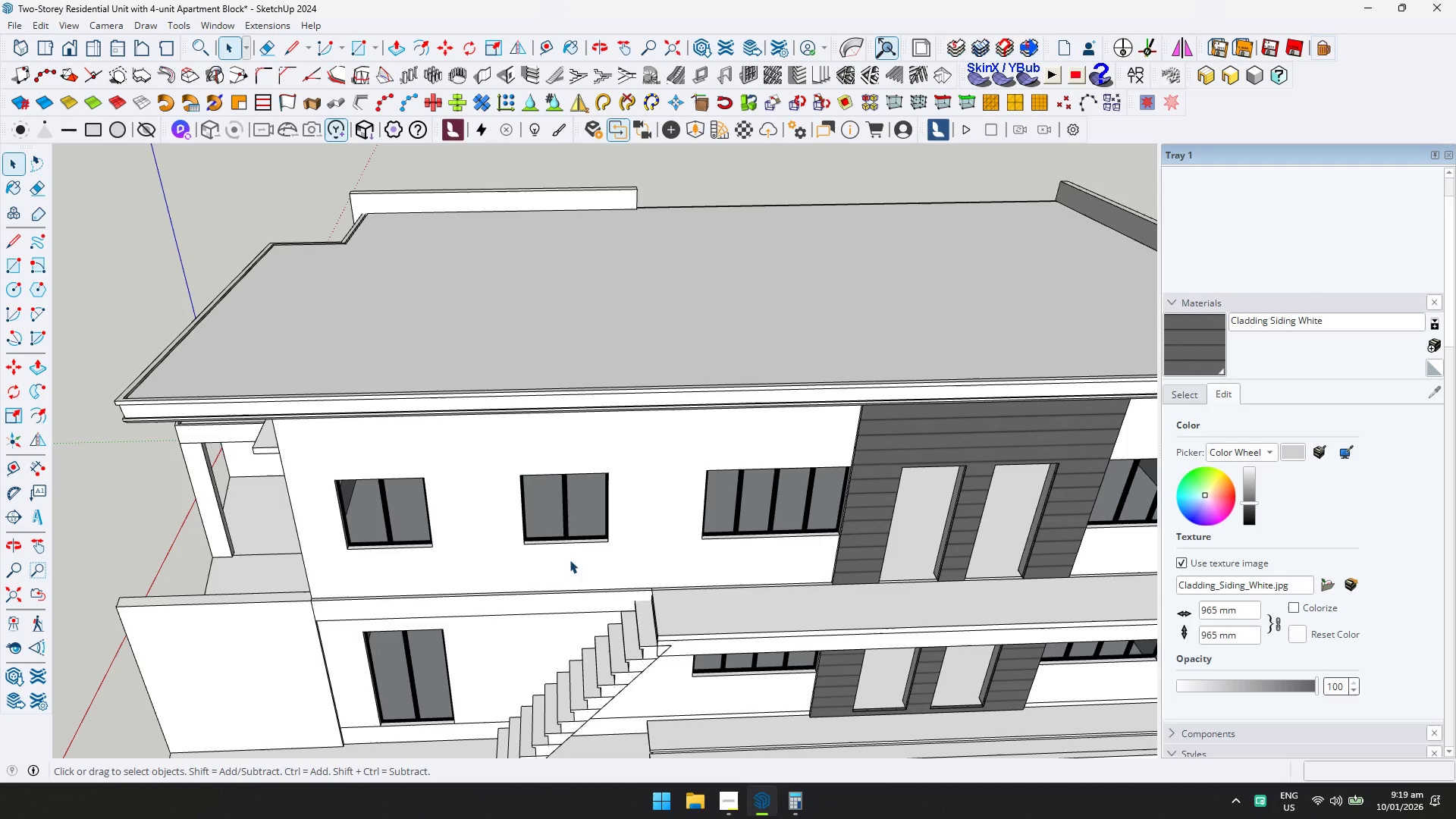 
double_click([839, 612])
 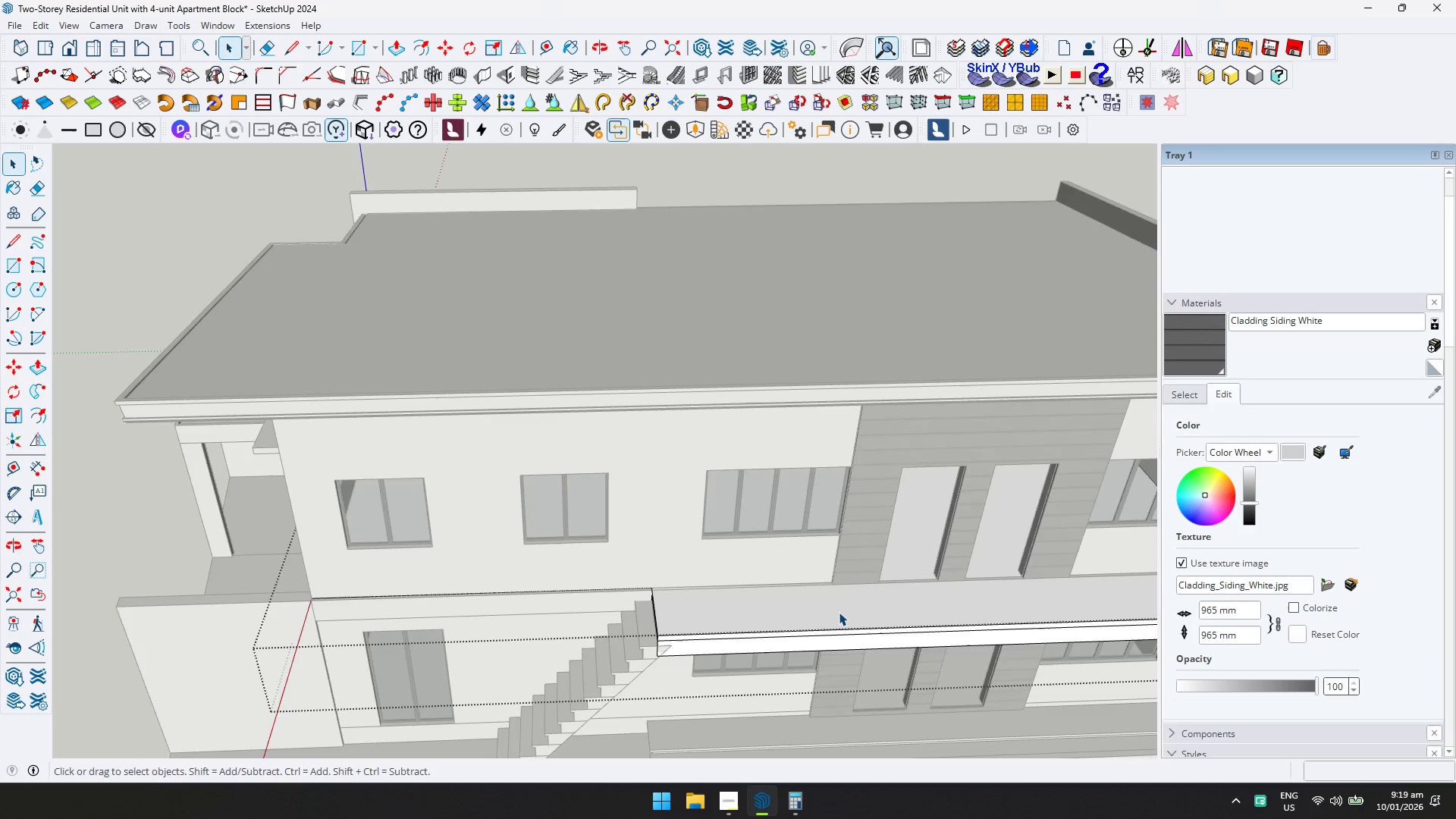 
type(DD)
 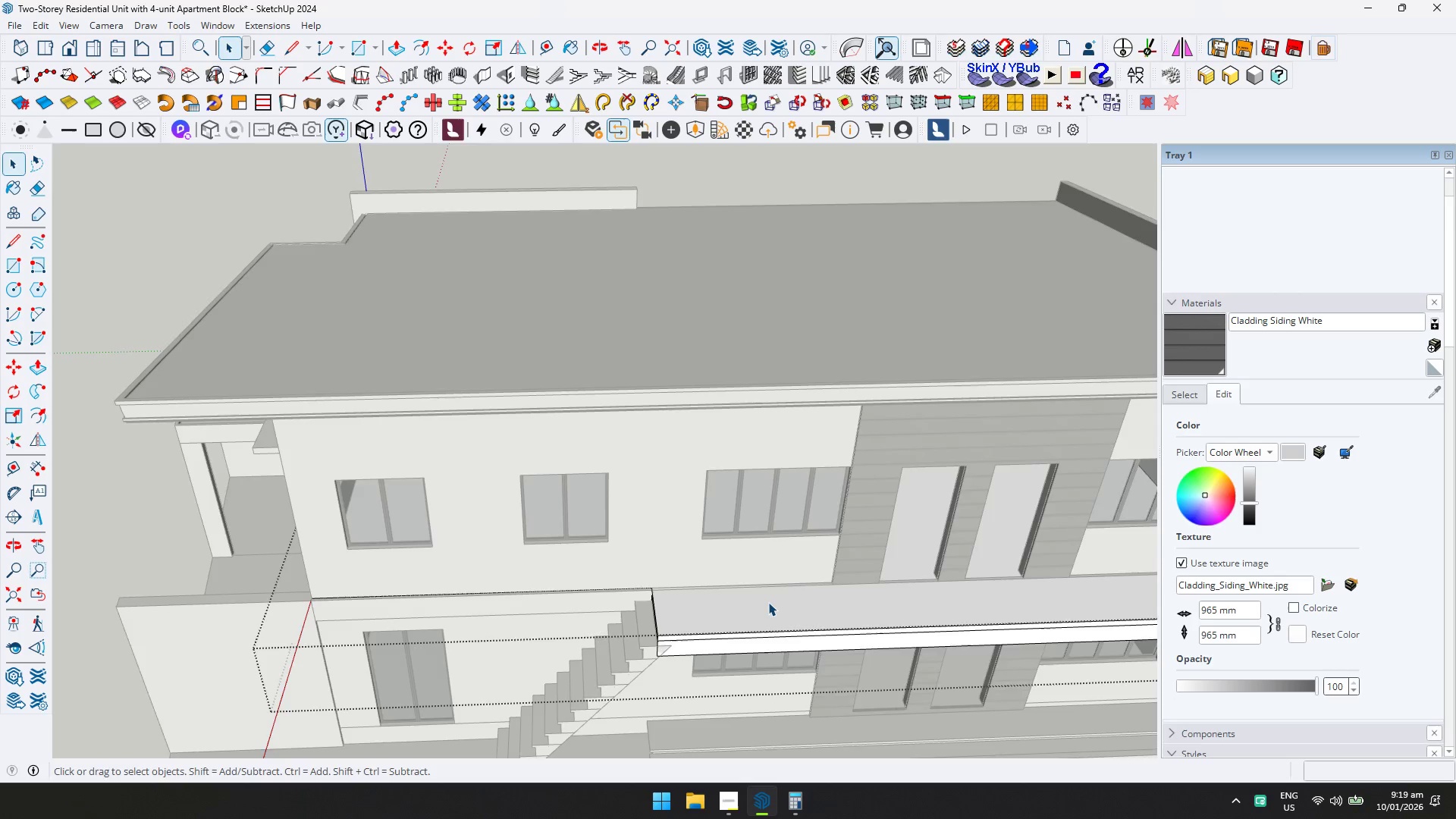 
scroll: coordinate [755, 603], scroll_direction: up, amount: 5.0
 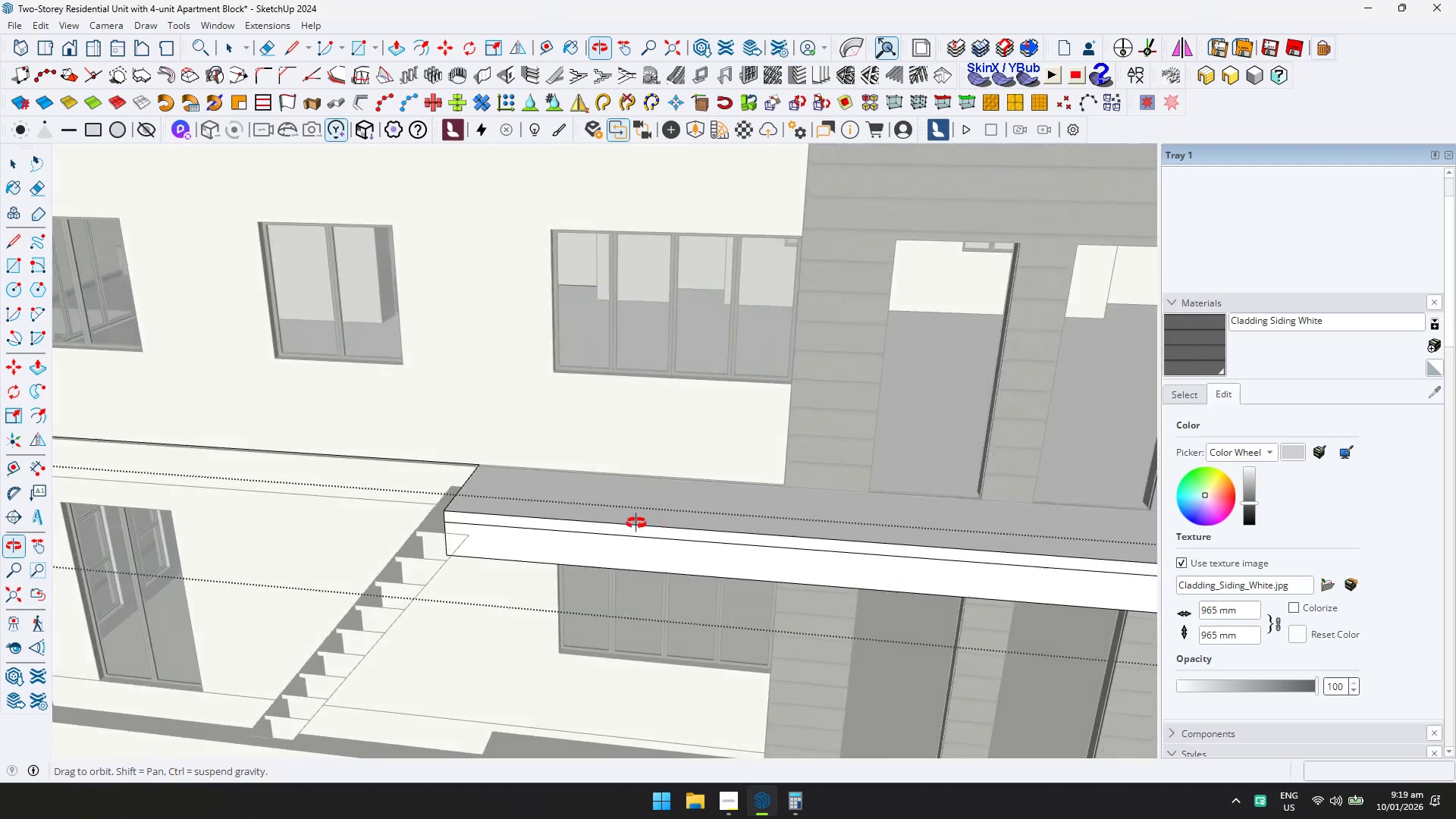 
left_click([617, 526])
 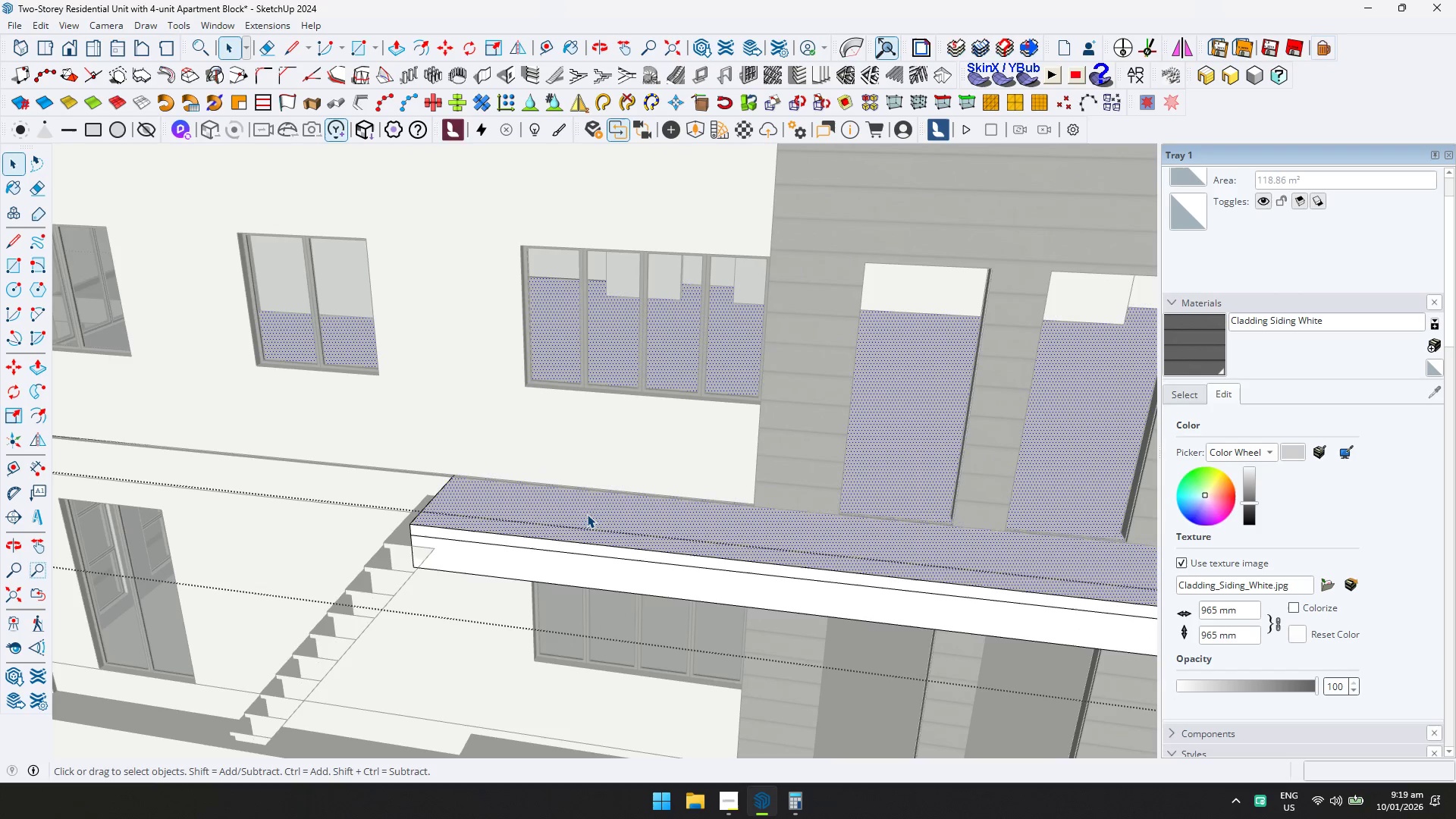 
key(L)
 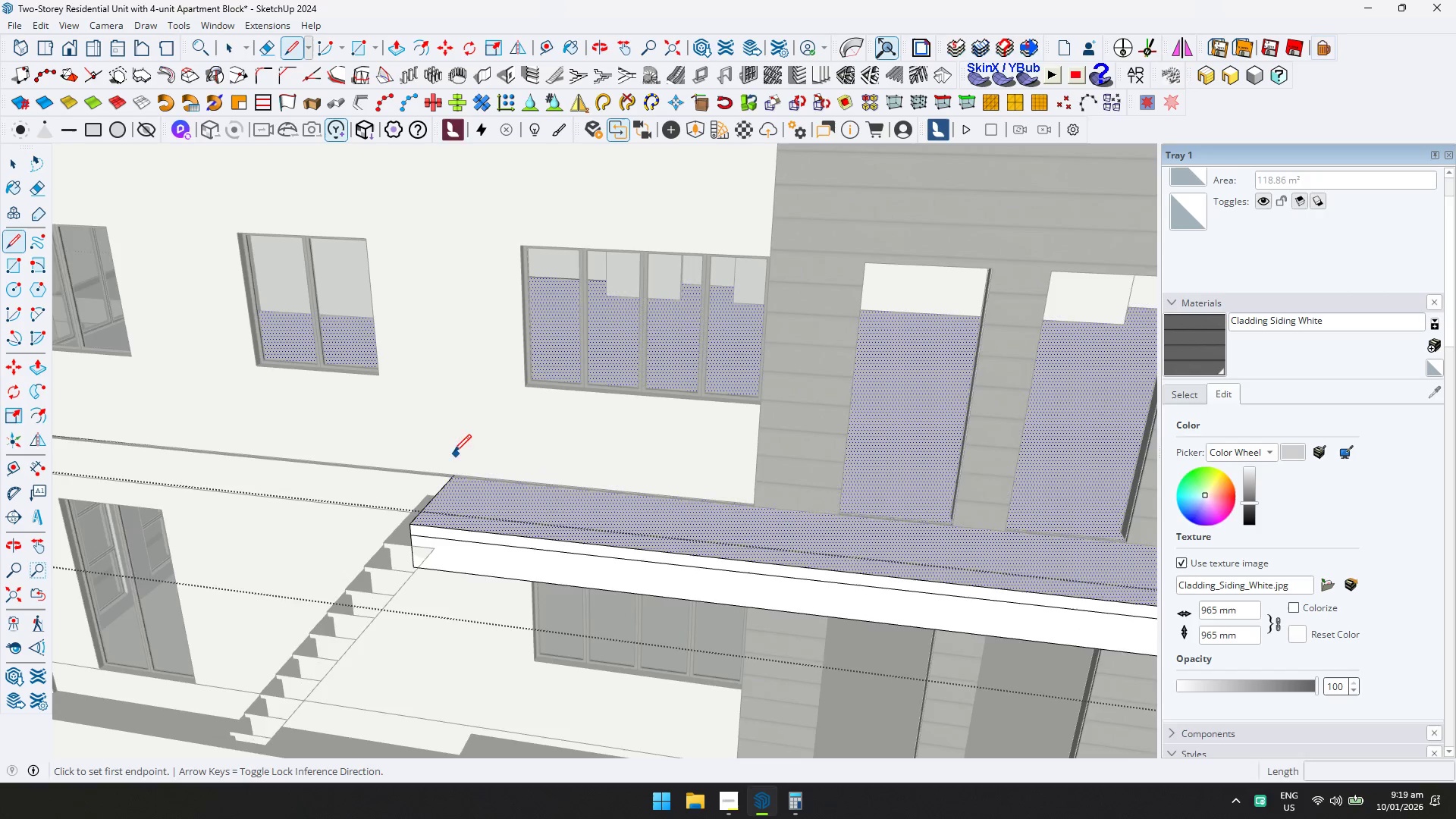 
scroll: coordinate [463, 484], scroll_direction: up, amount: 13.0
 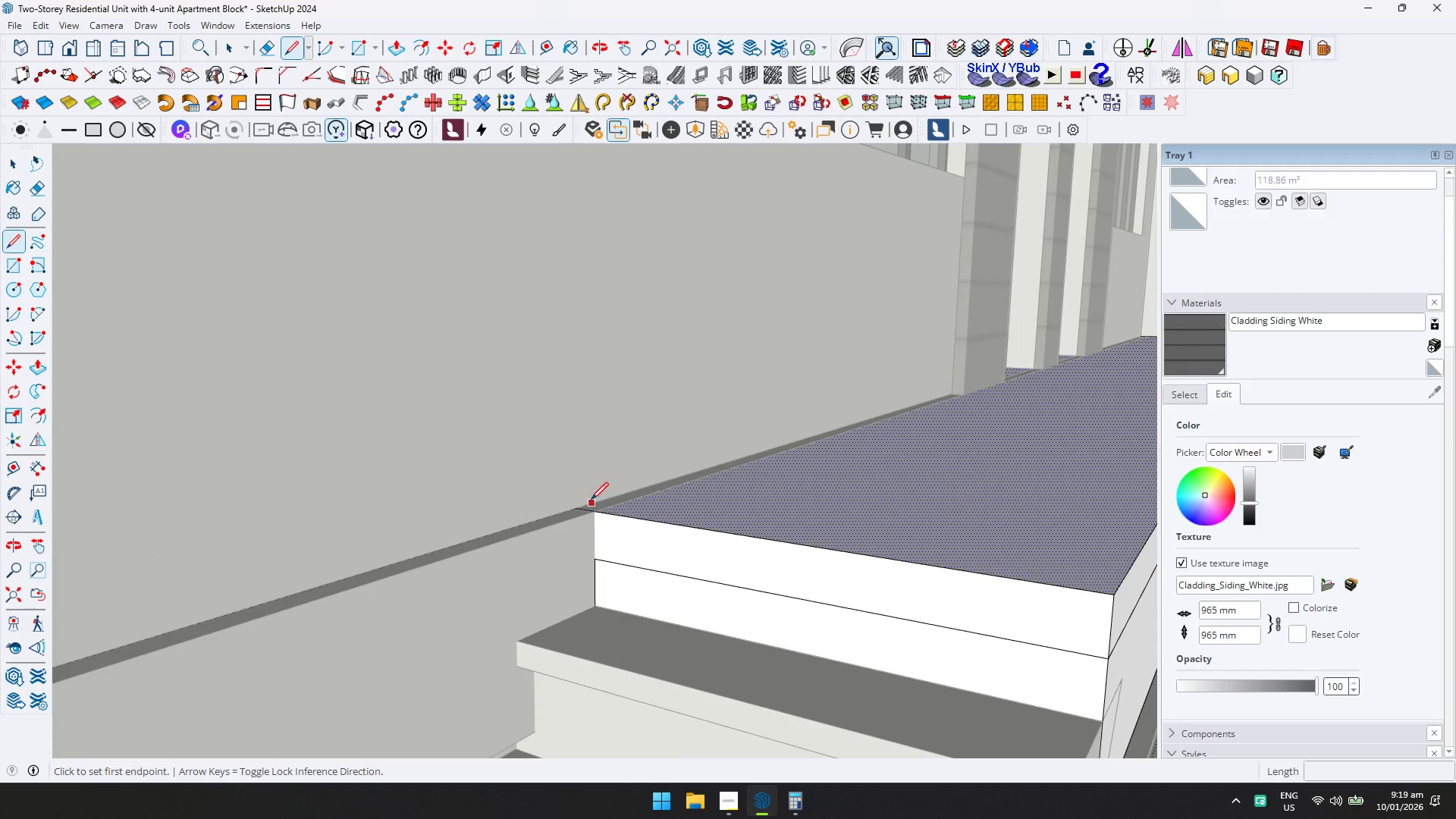 
left_click([581, 505])
 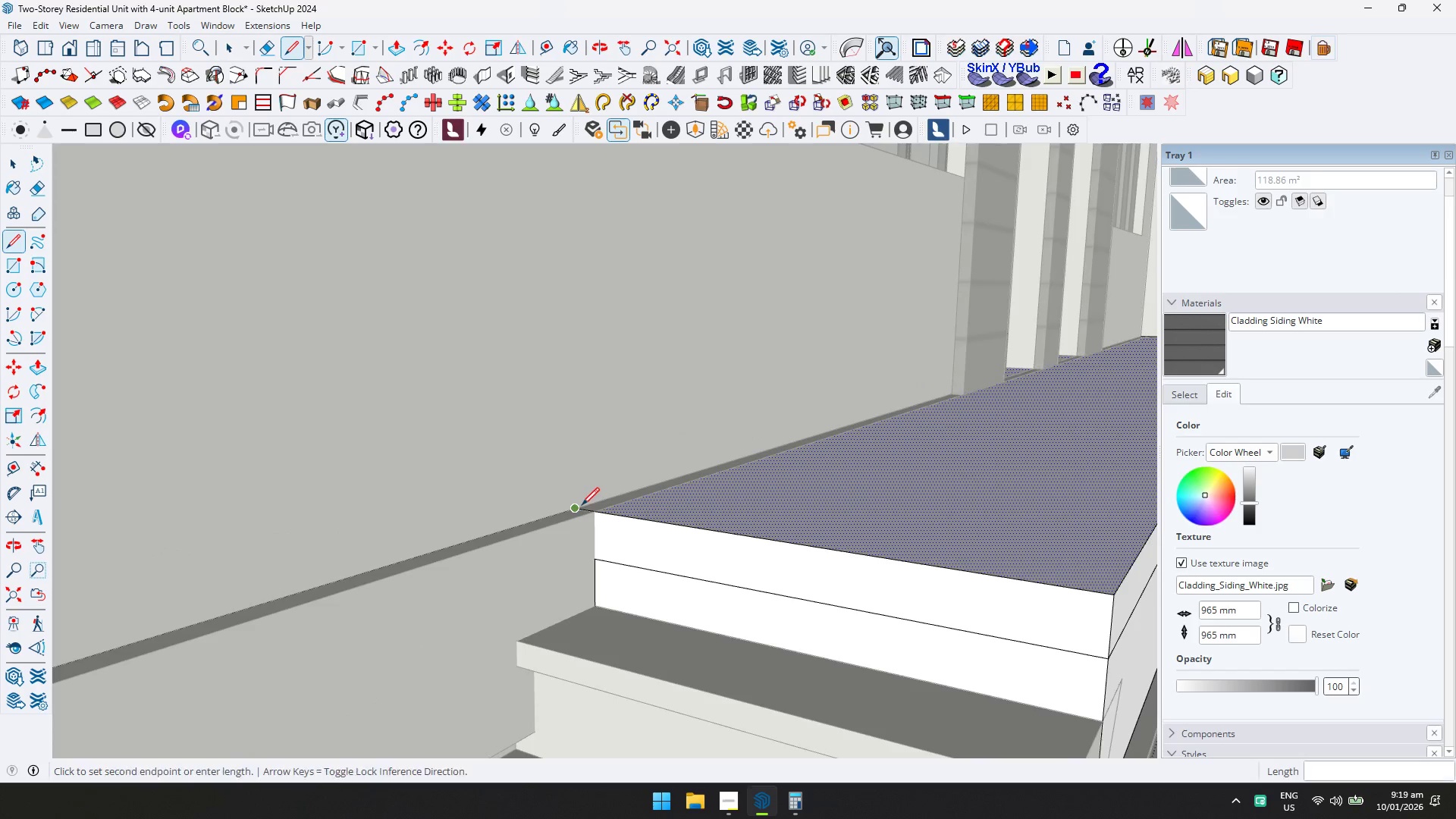 
key(D)
 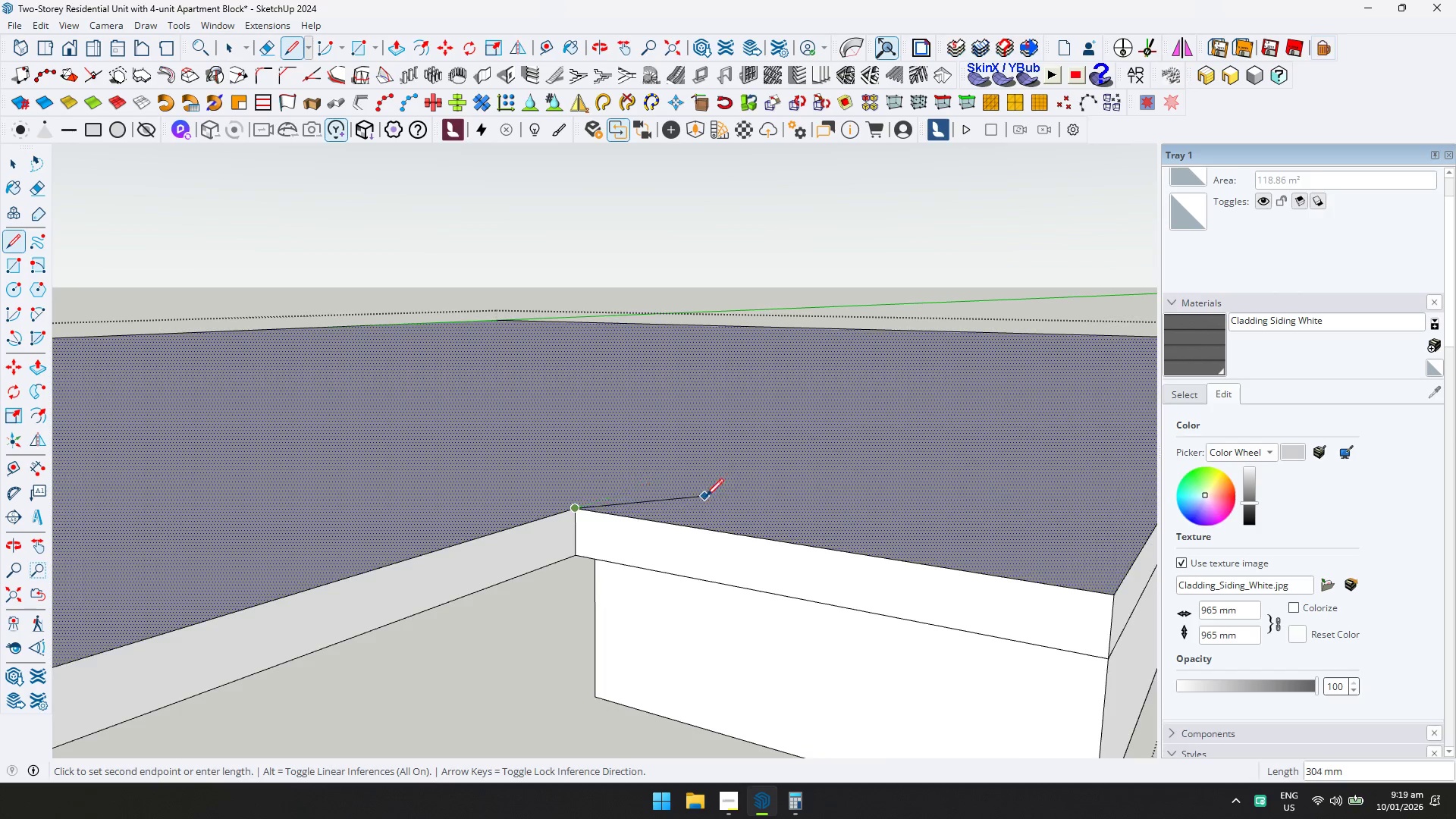 
key(Shift+ShiftLeft)
 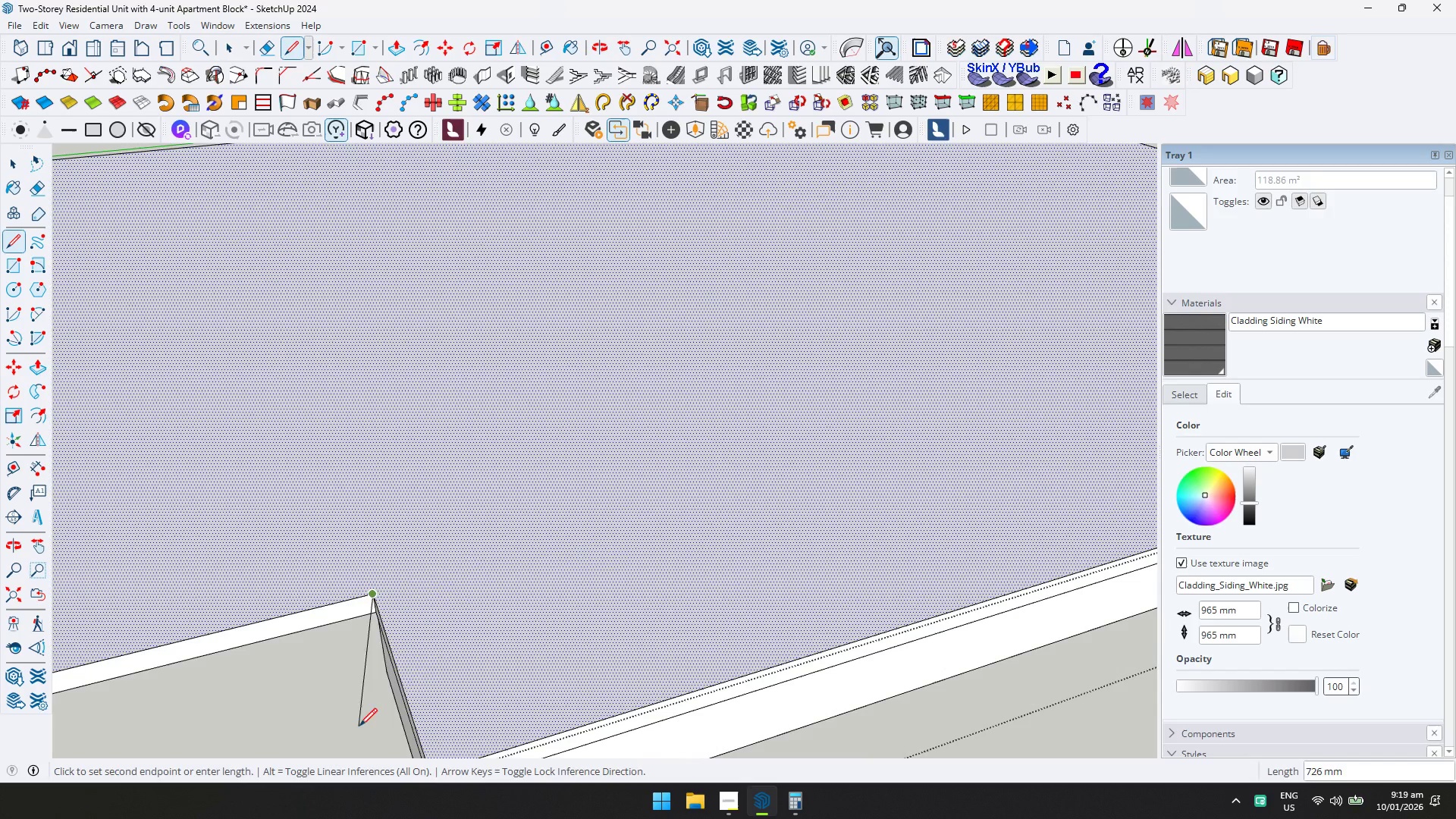 
scroll: coordinate [695, 510], scroll_direction: down, amount: 6.0
 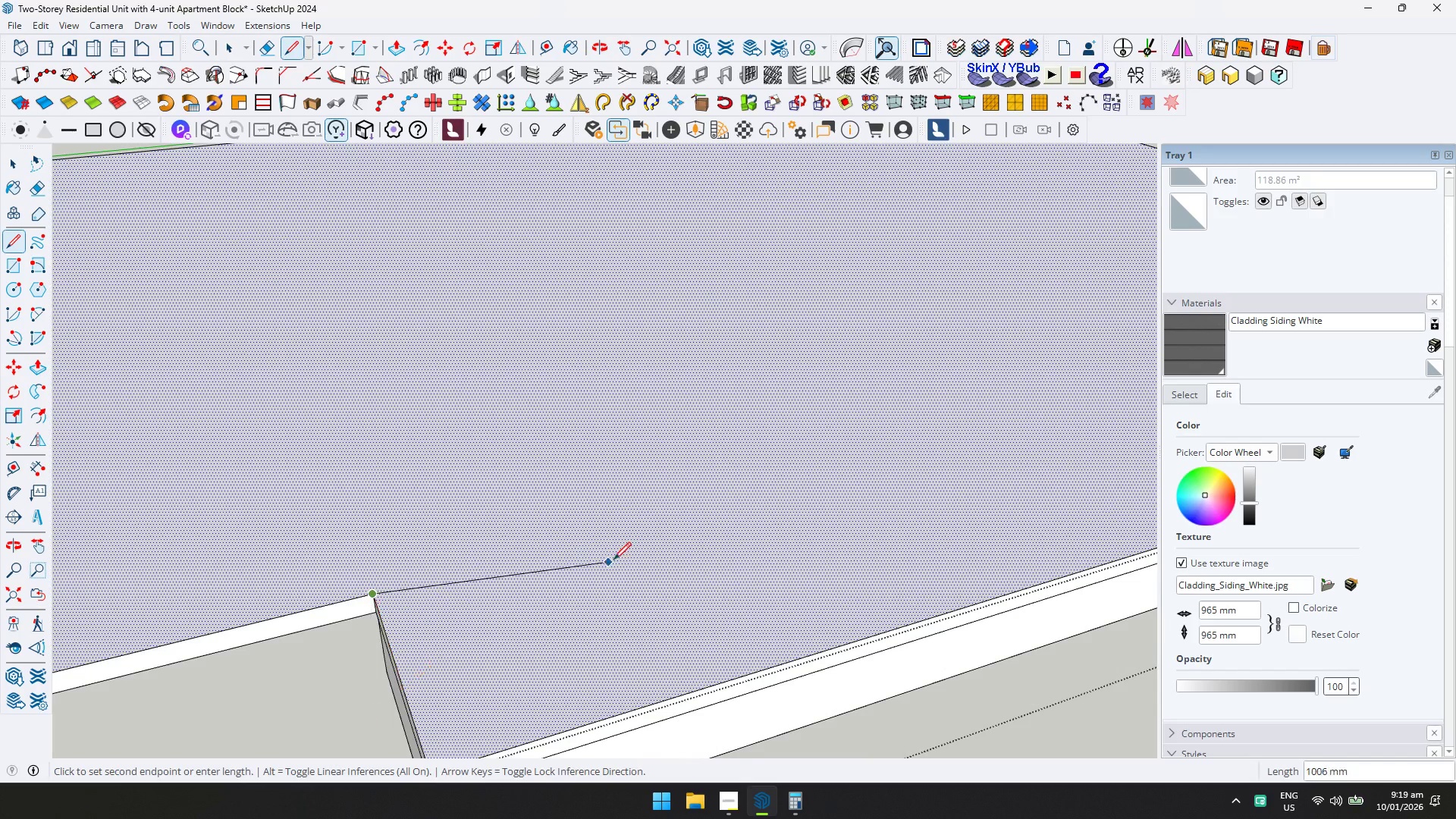 
key(ArrowLeft)
 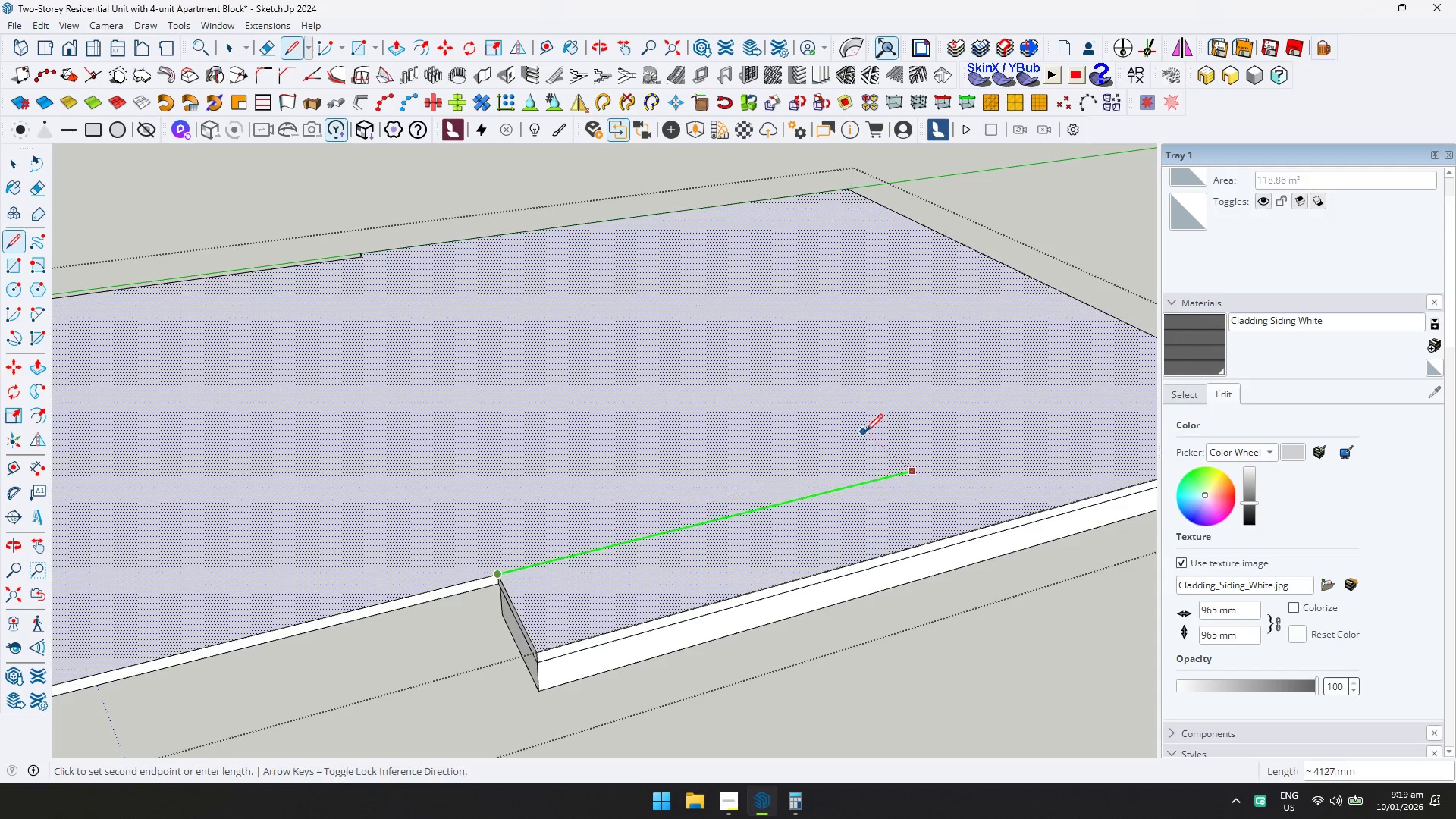 
scroll: coordinate [626, 554], scroll_direction: down, amount: 7.0
 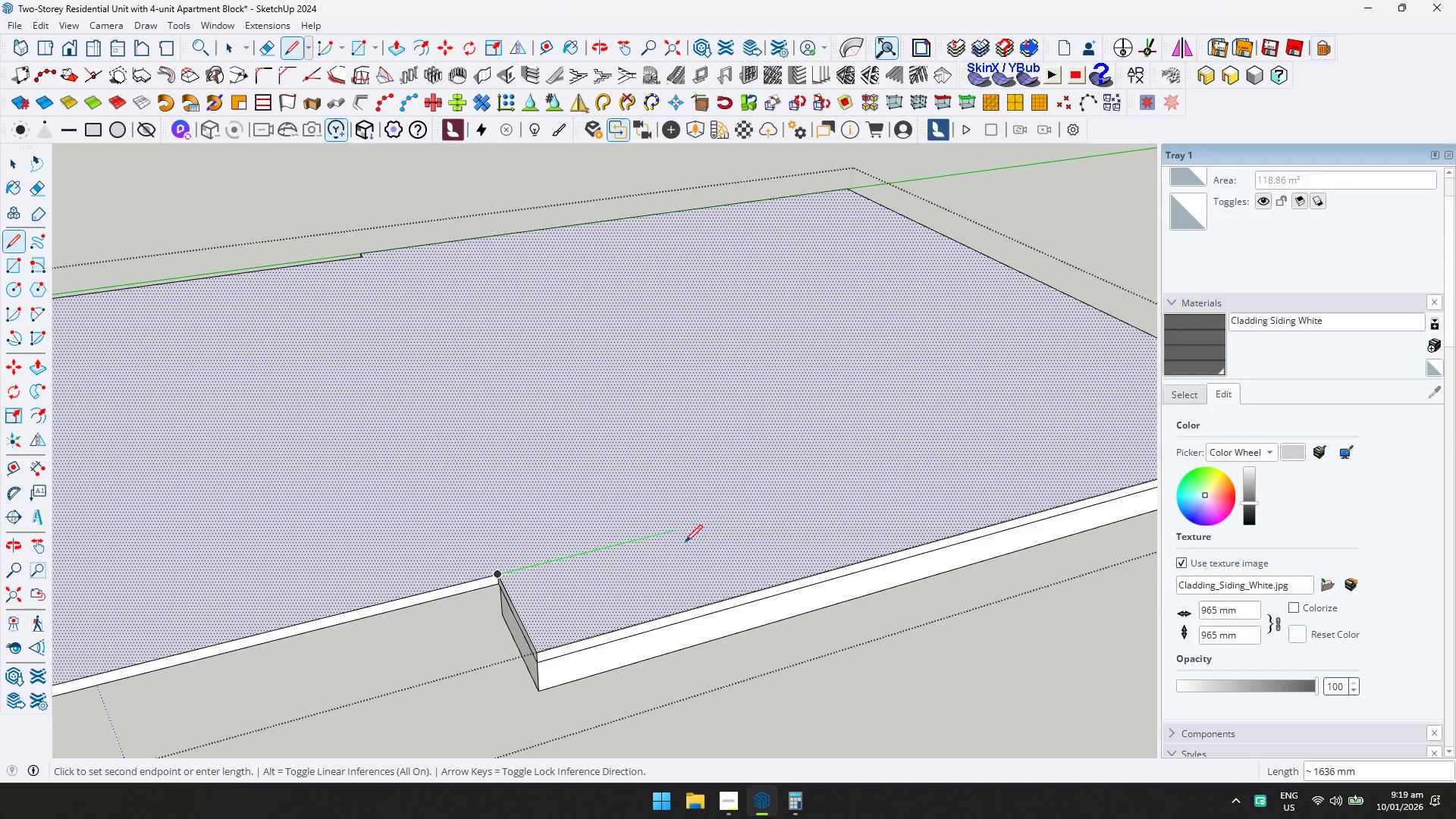 
key(ArrowRight)
 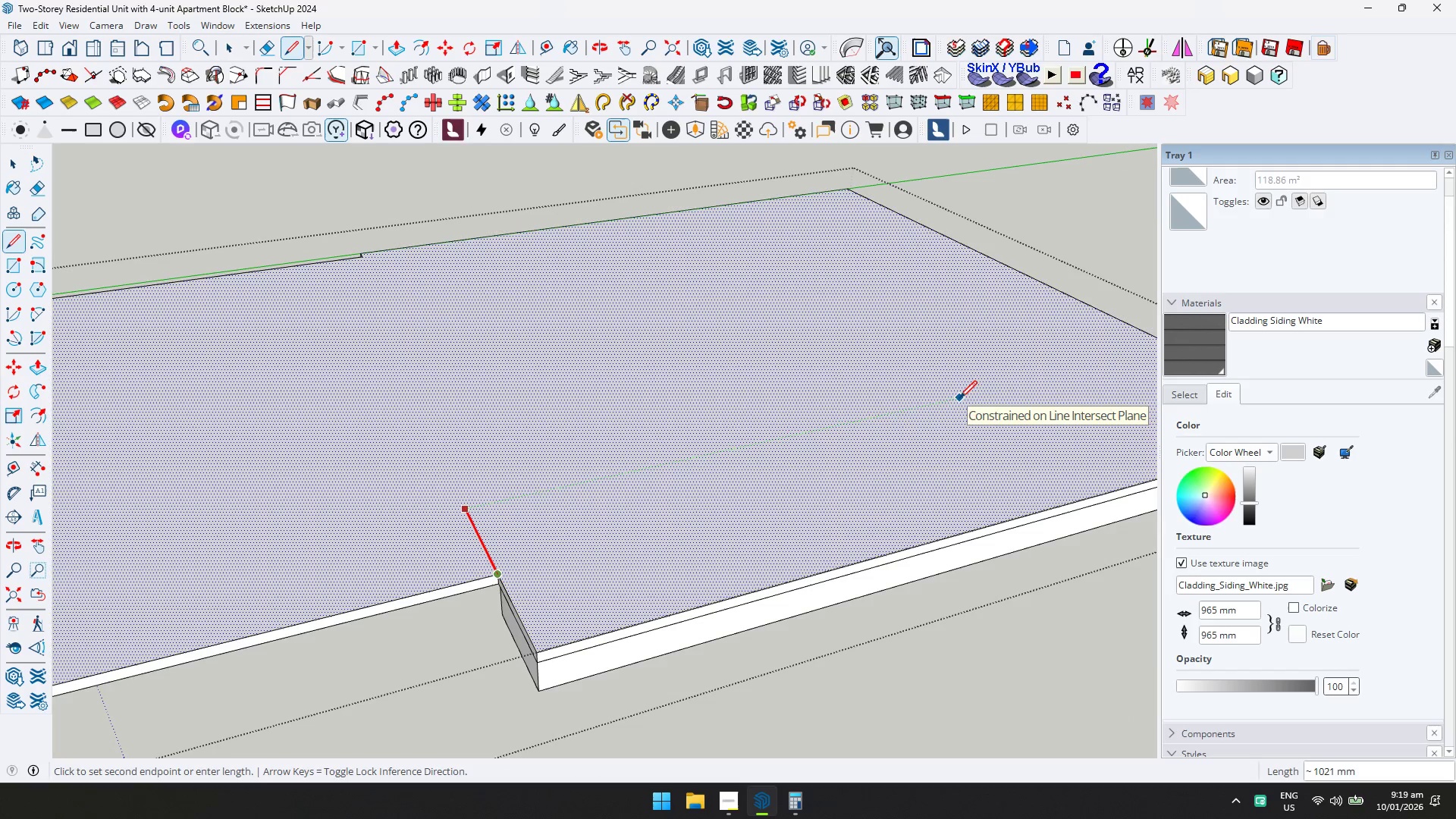 
key(ArrowLeft)
 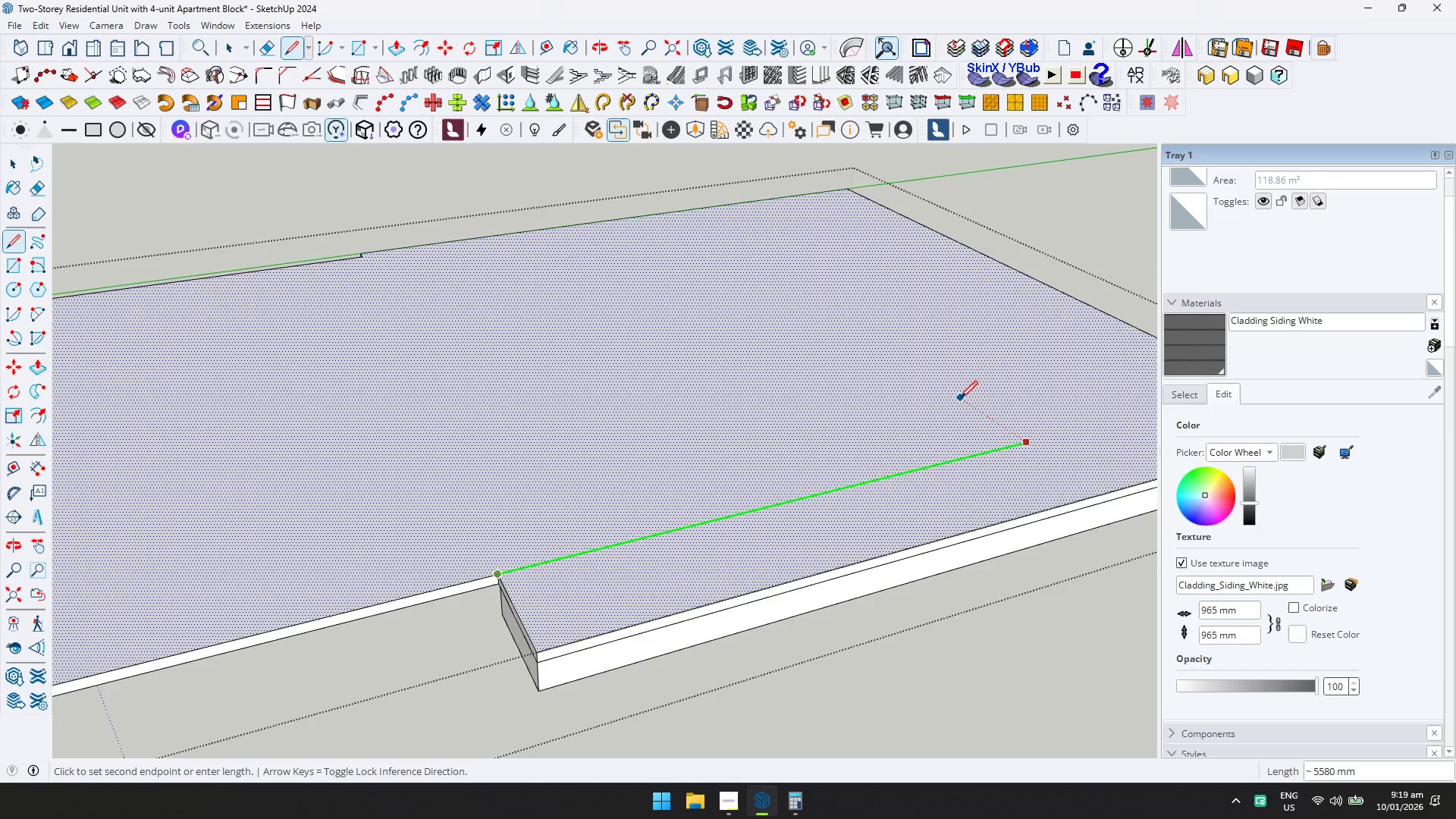 
key(Shift+ShiftLeft)
 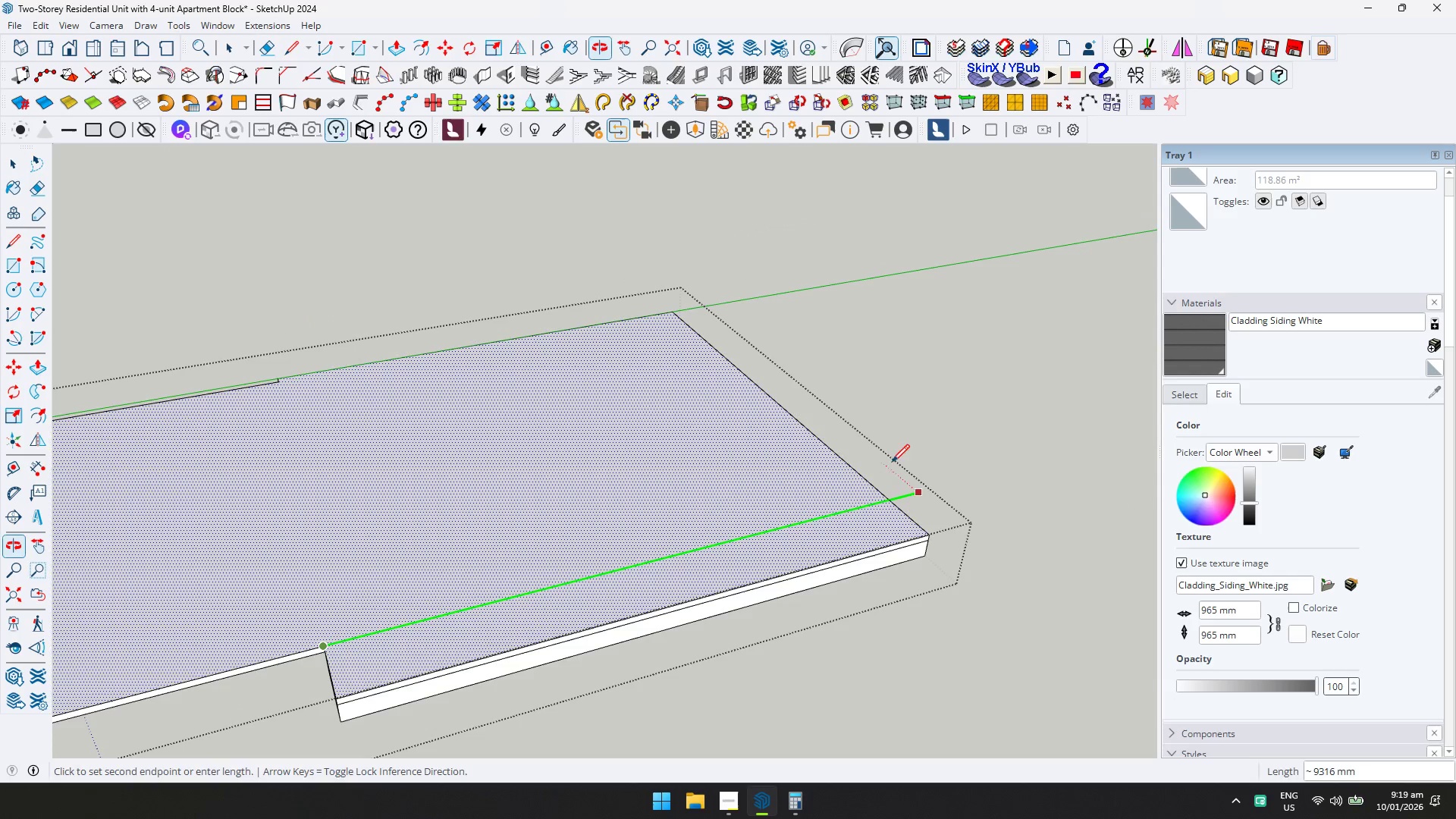 
scroll: coordinate [965, 400], scroll_direction: down, amount: 4.0
 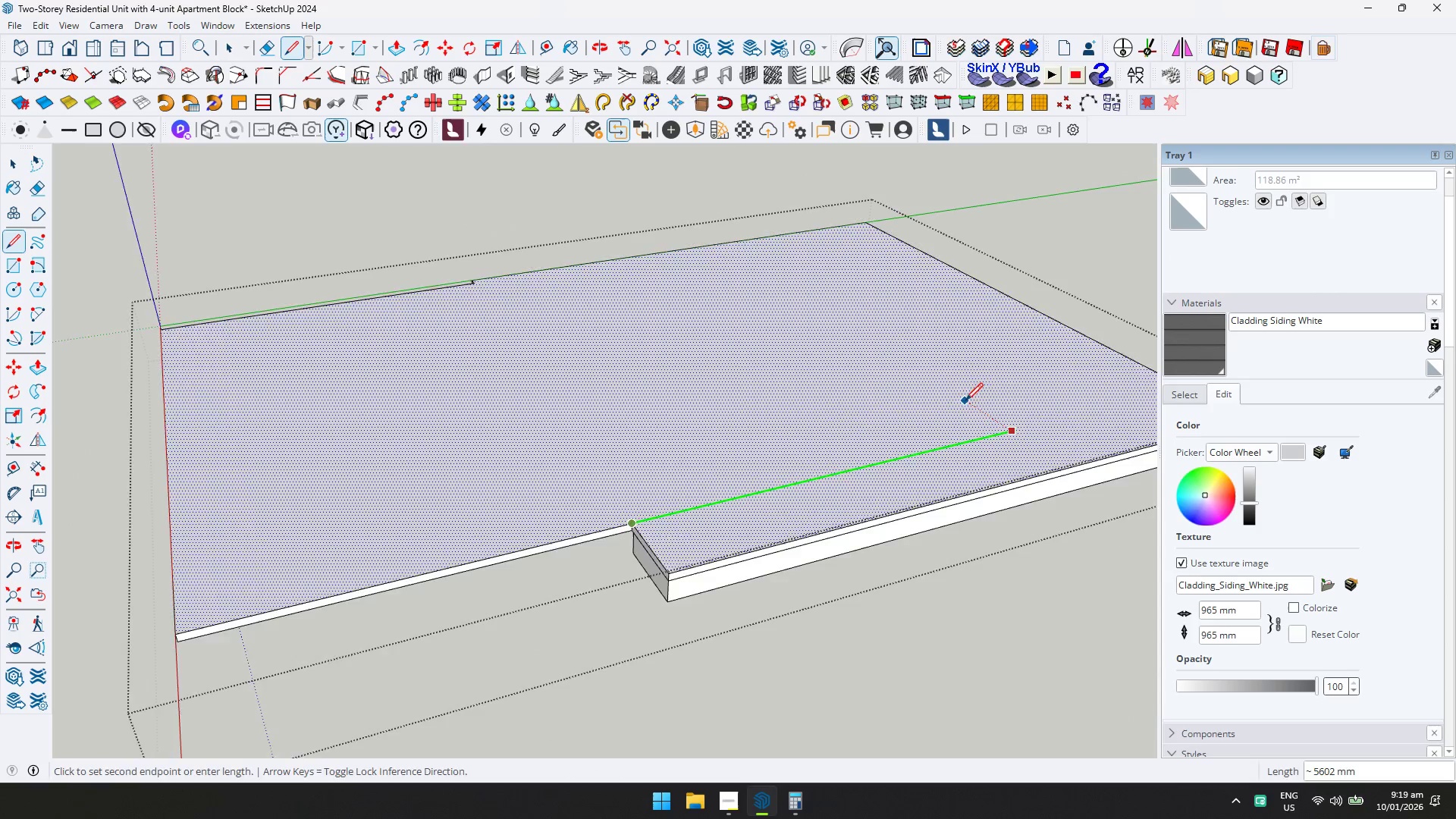 
left_click([996, 441])
 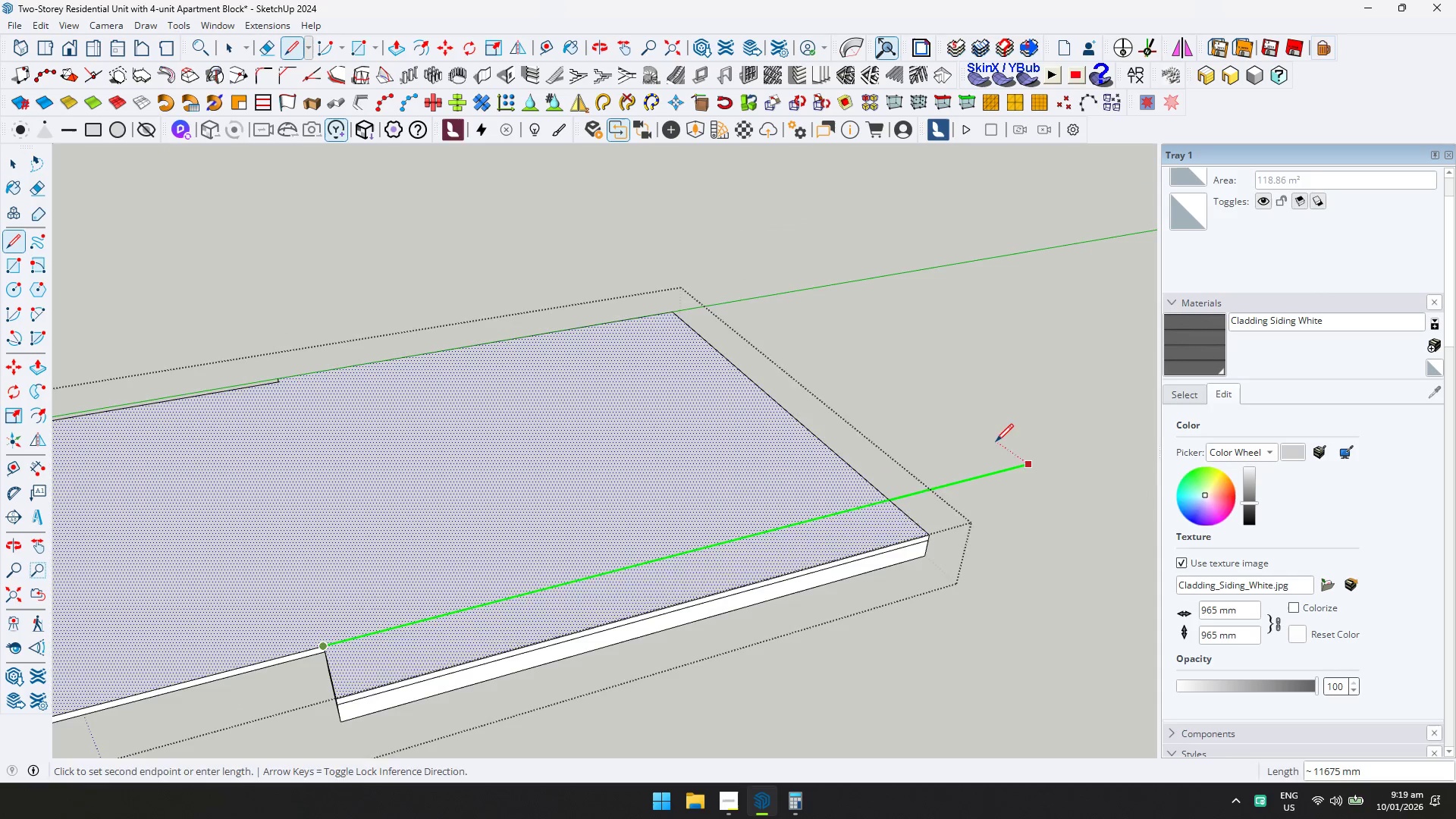 
key(E)
 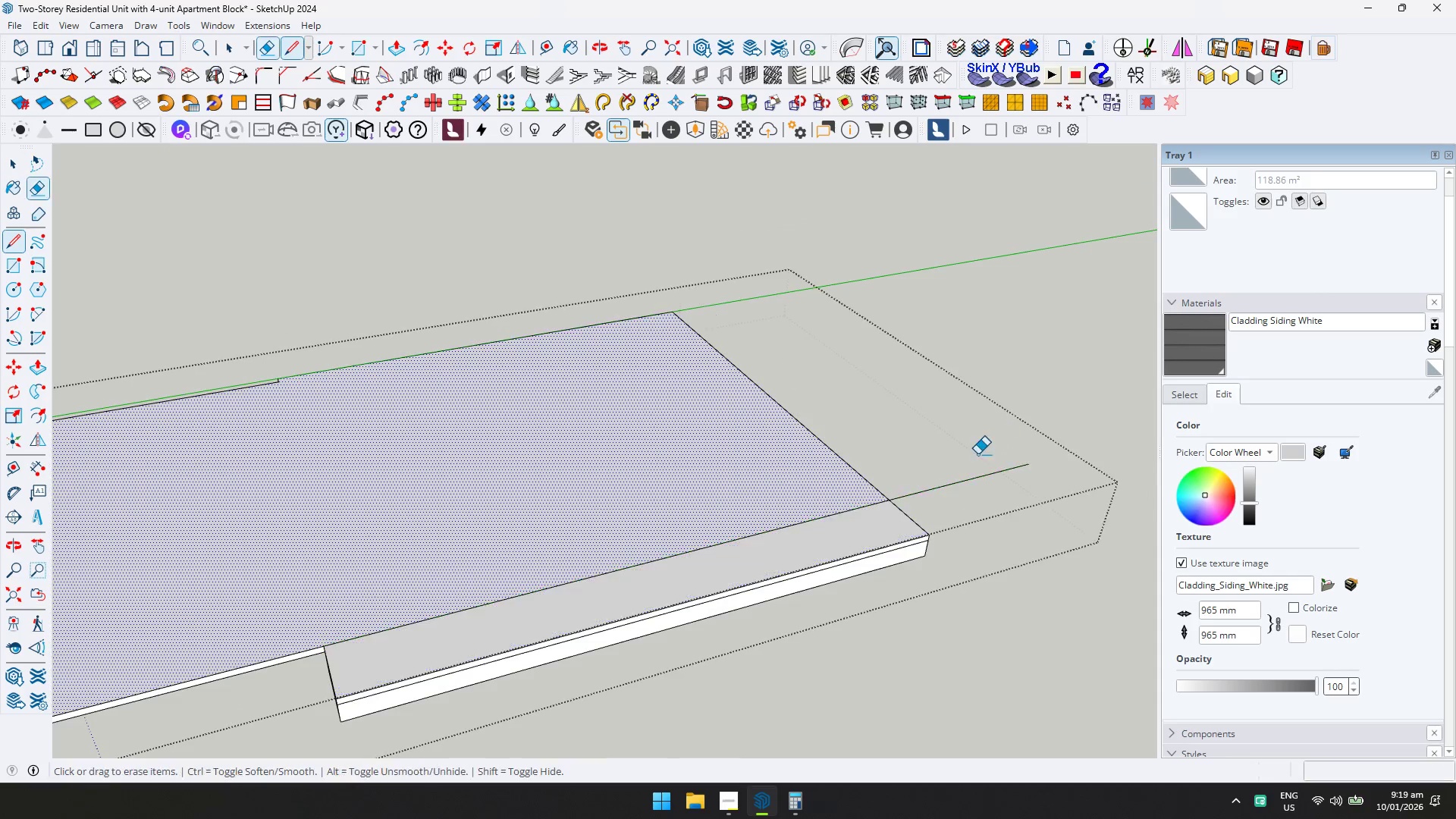 
left_click_drag(start_coordinate=[966, 463], to_coordinate=[977, 501])
 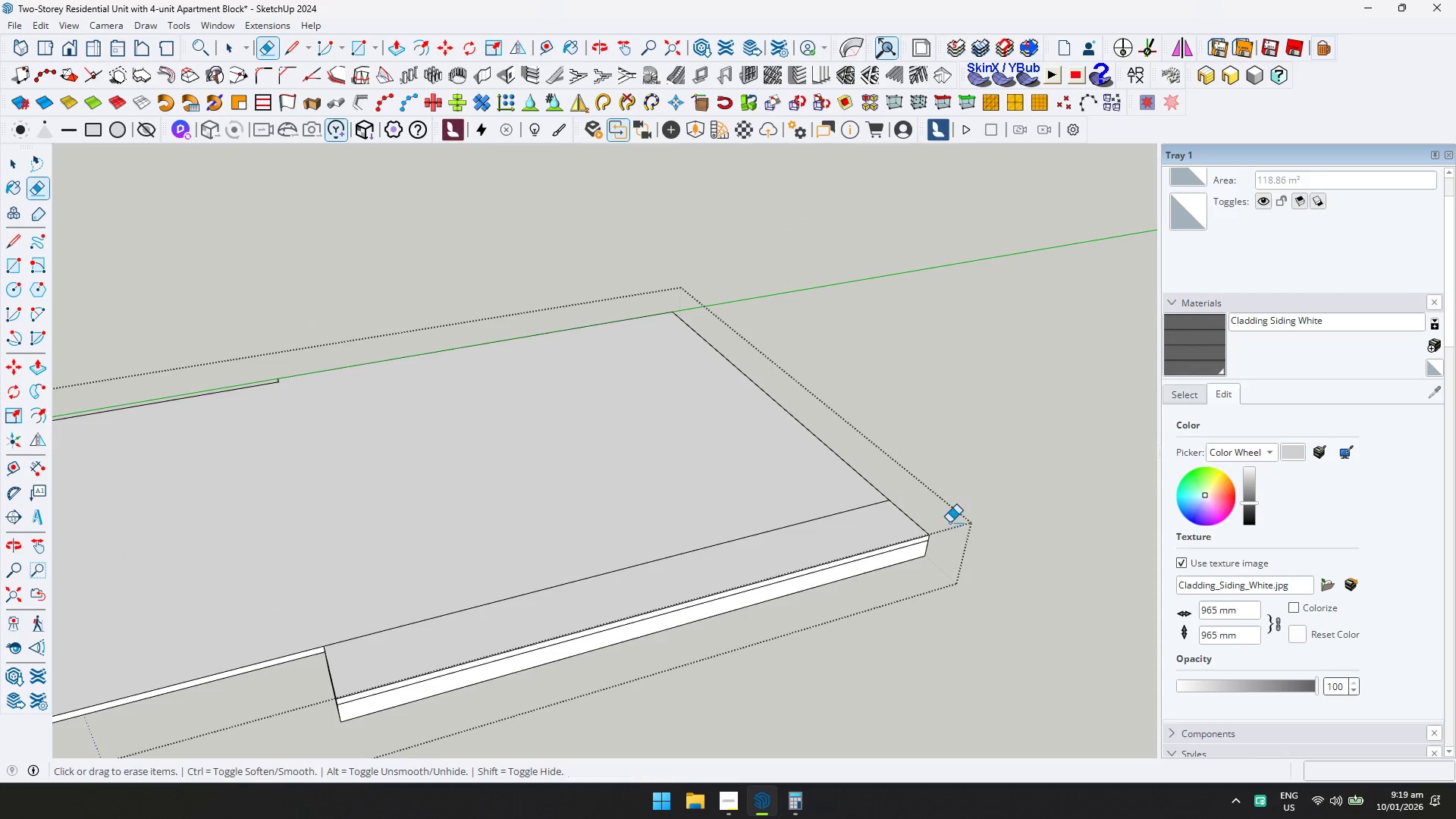 
key(Space)
 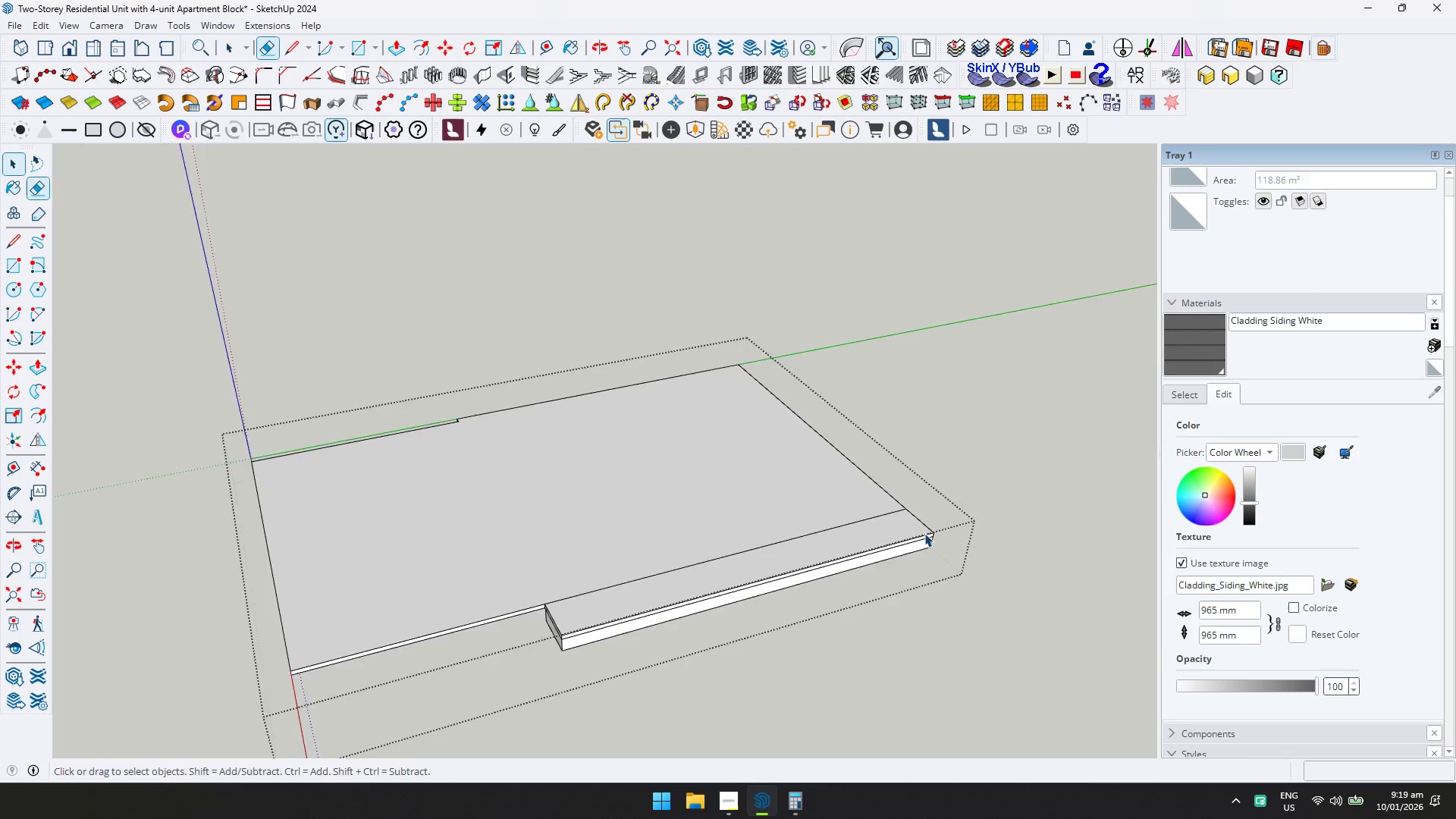 
key(Escape)
 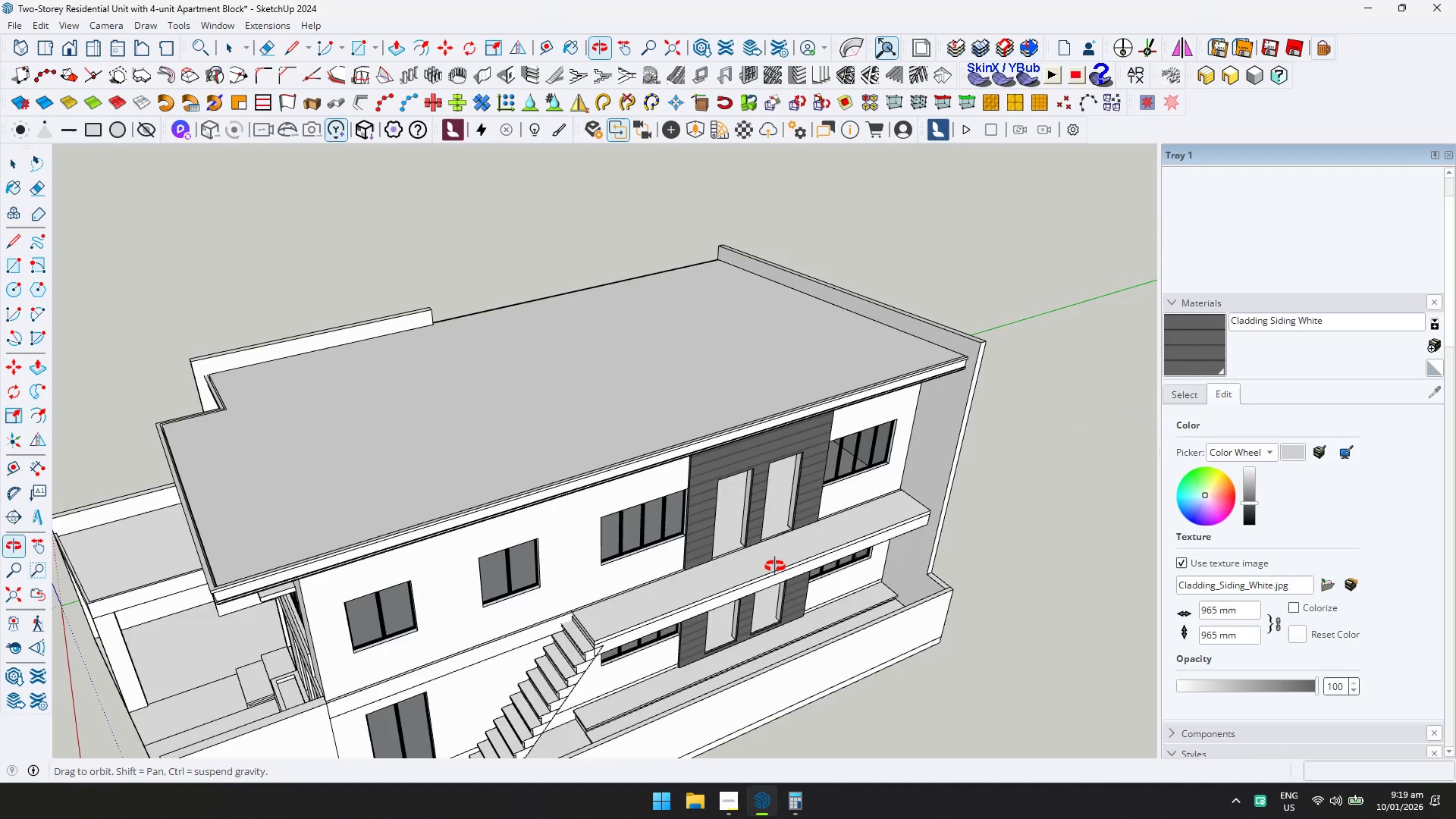 
scroll: coordinate [943, 529], scroll_direction: down, amount: 5.0
 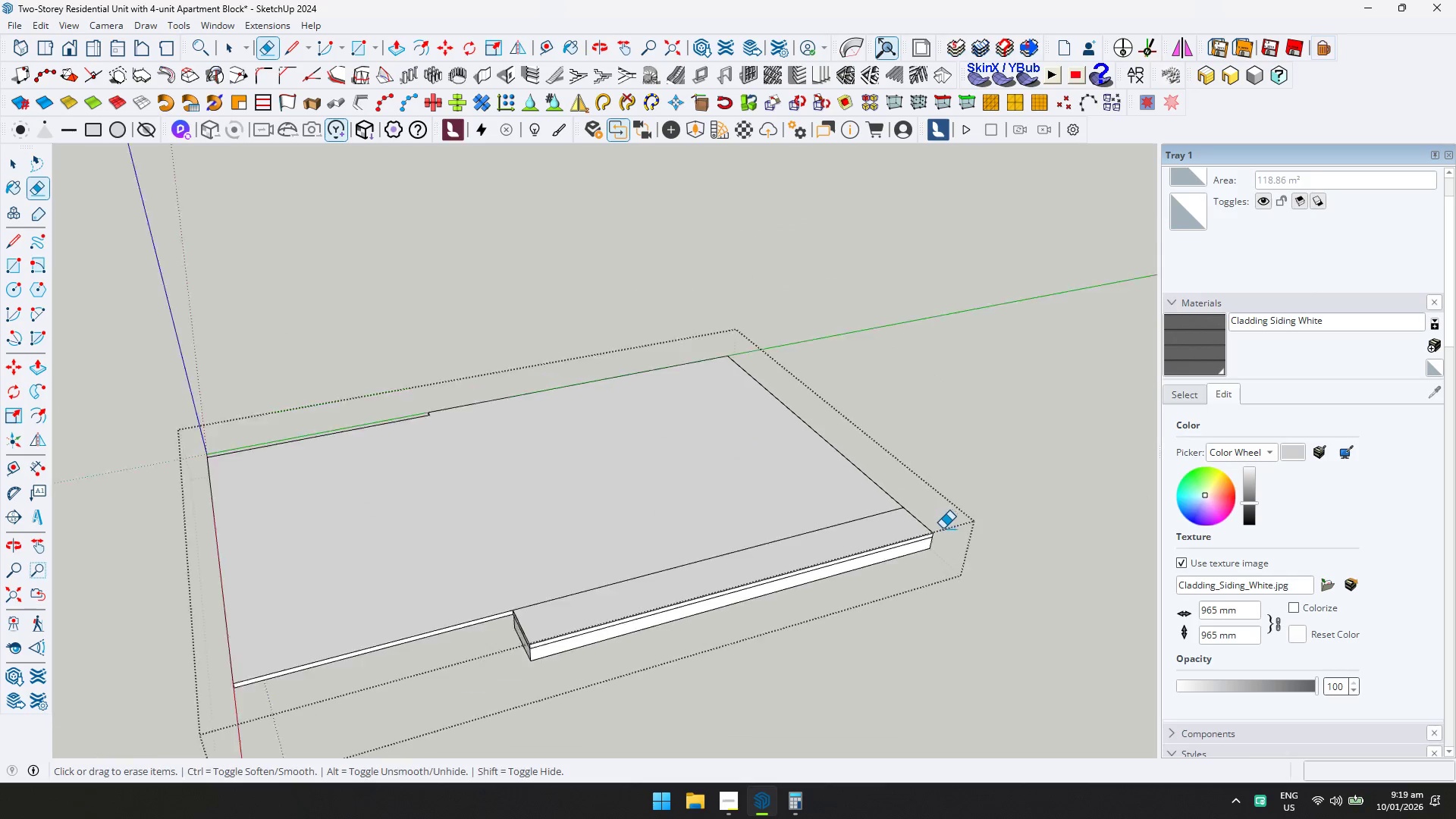 
key(Shift+ShiftLeft)
 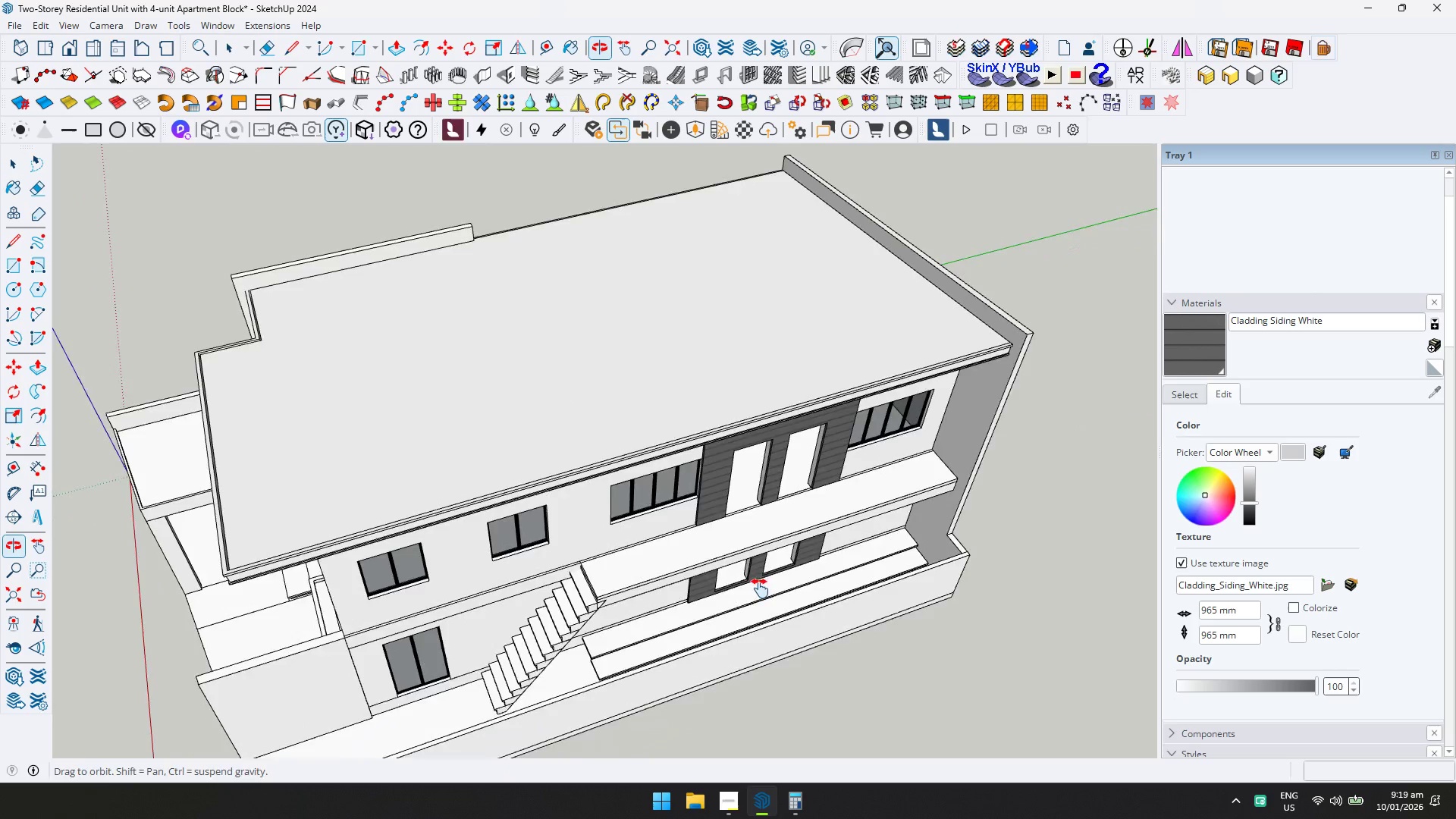 
key(Shift+ShiftLeft)
 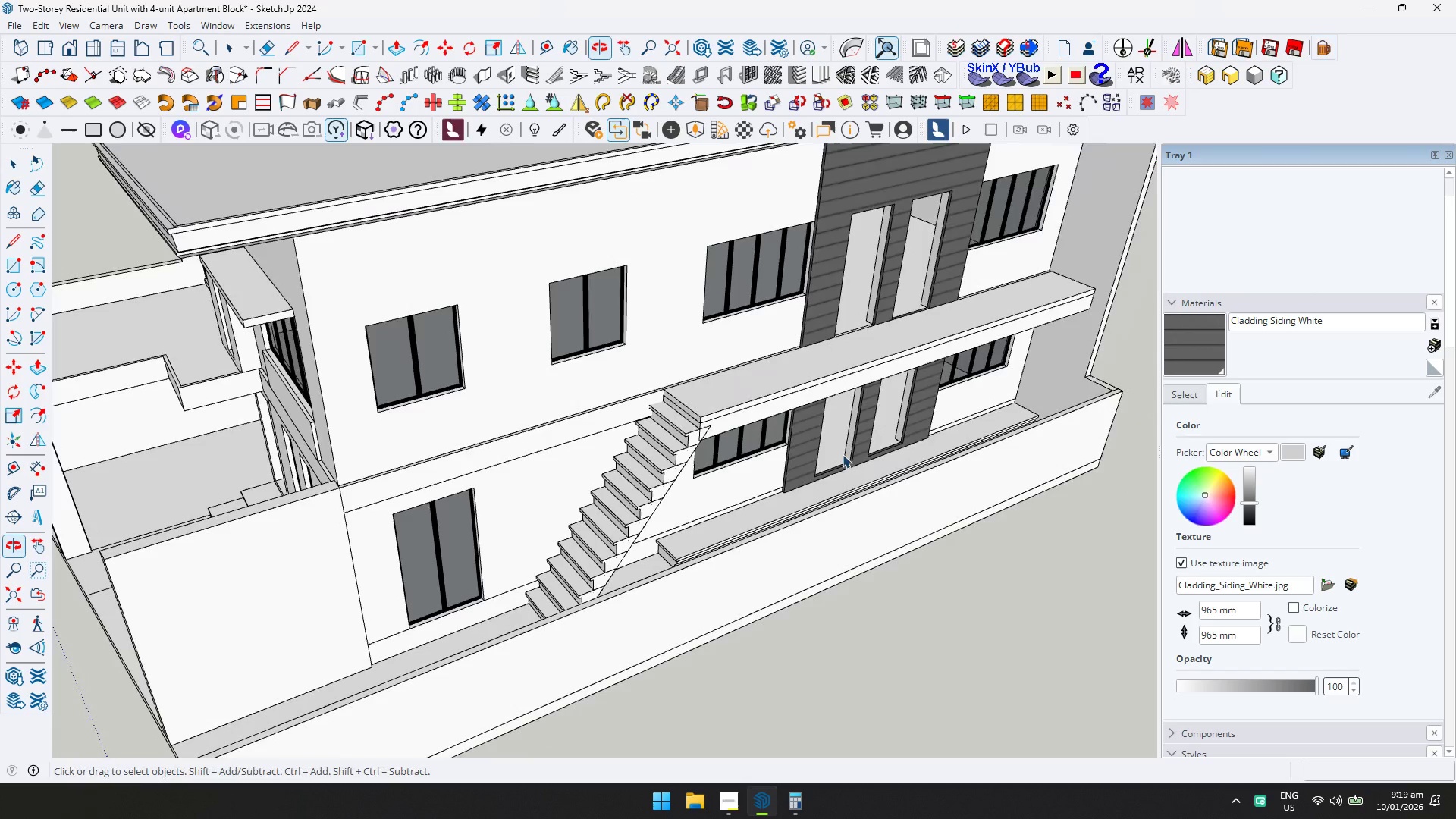 
scroll: coordinate [723, 614], scroll_direction: up, amount: 3.0
 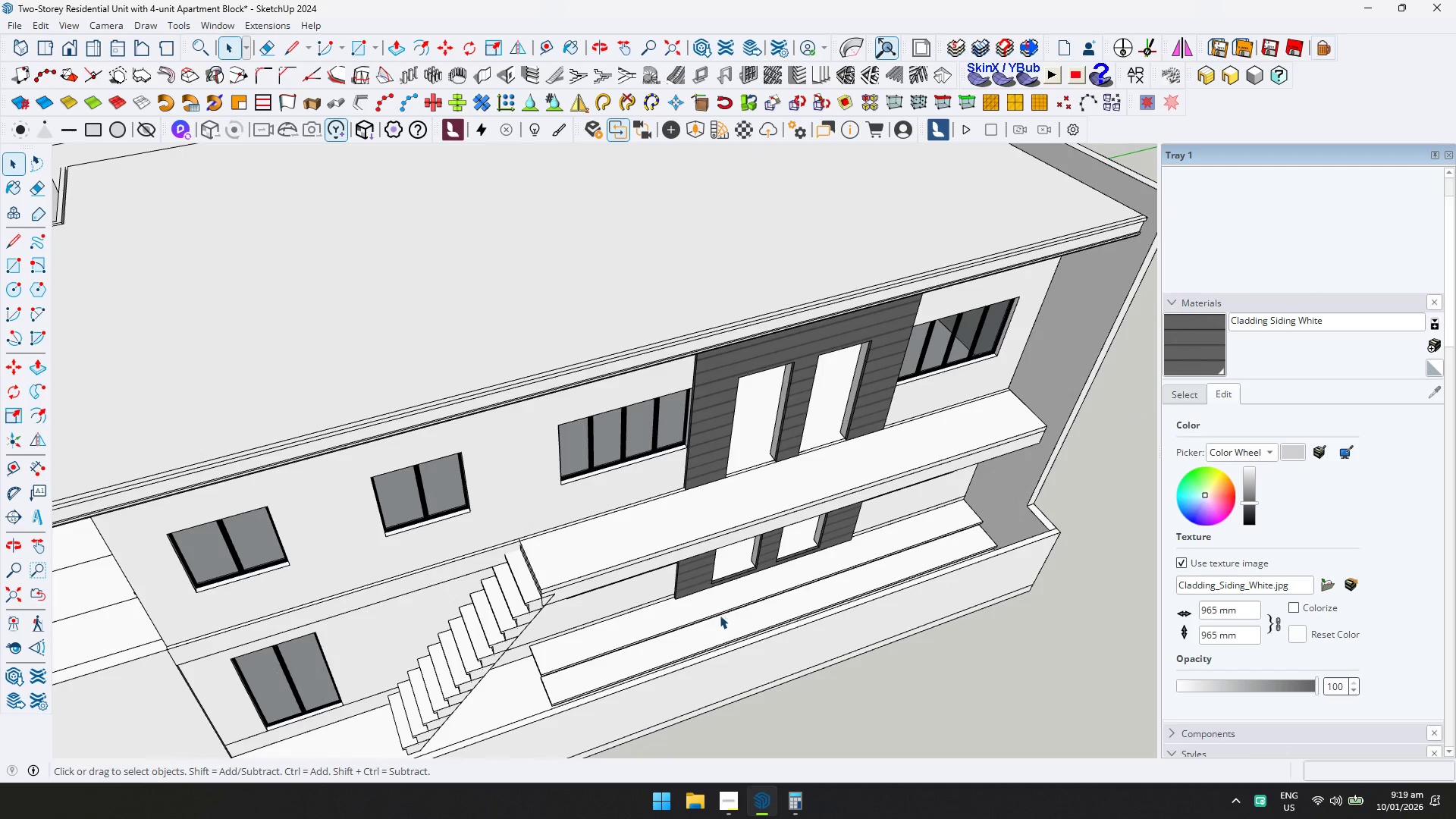 
key(Shift+ShiftLeft)
 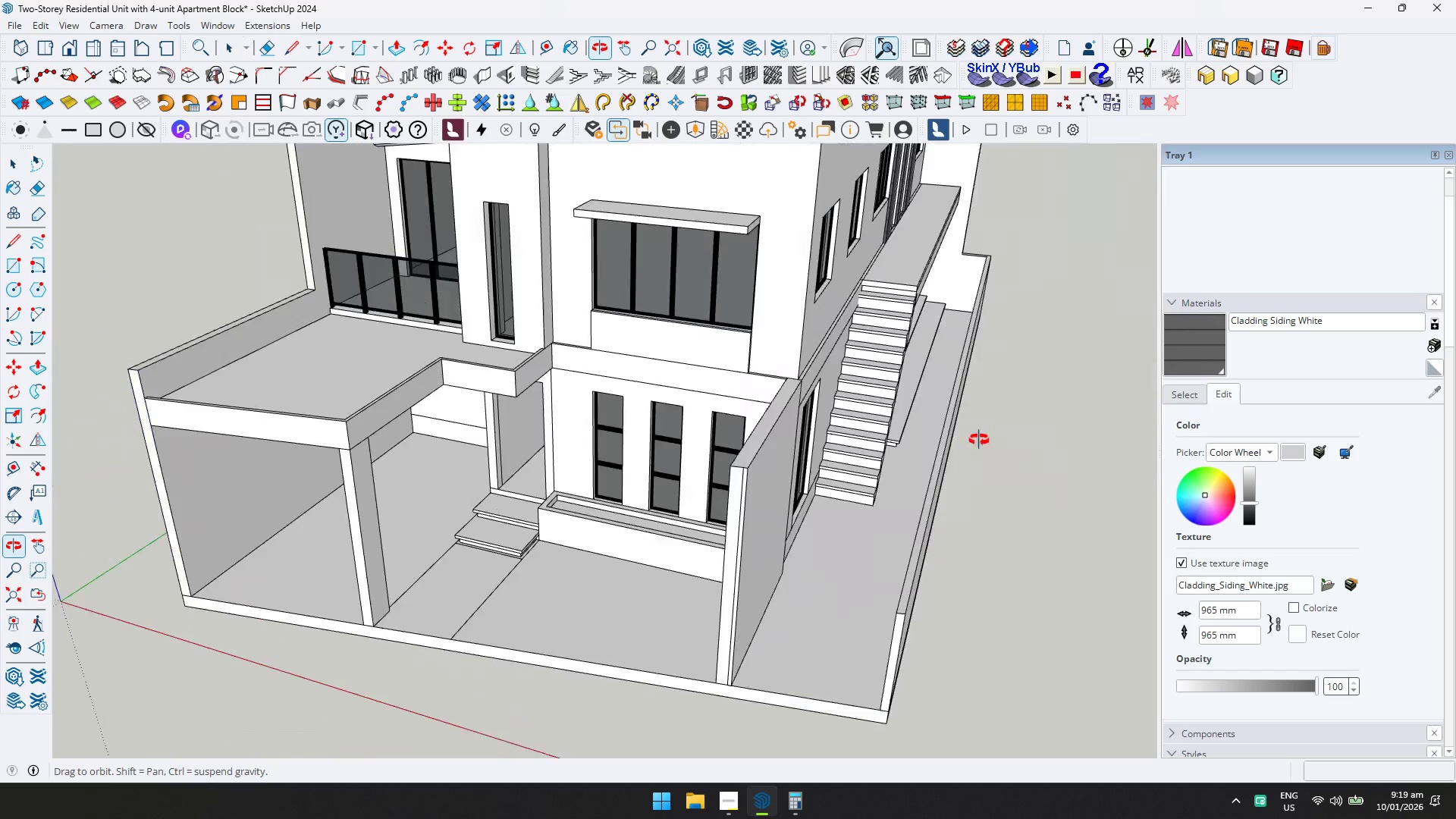 
key(Control+ControlLeft)
 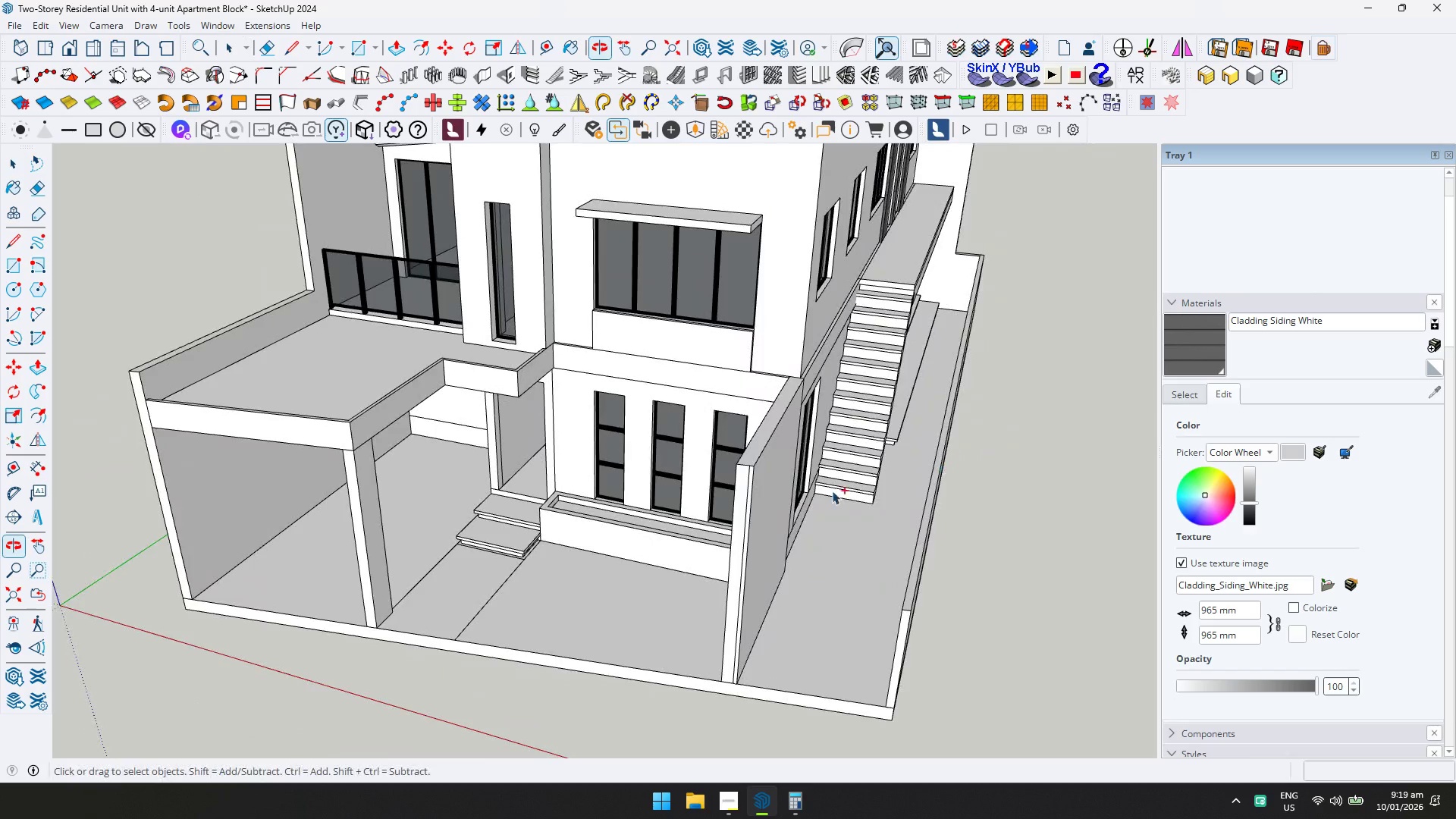 
key(Control+S)
 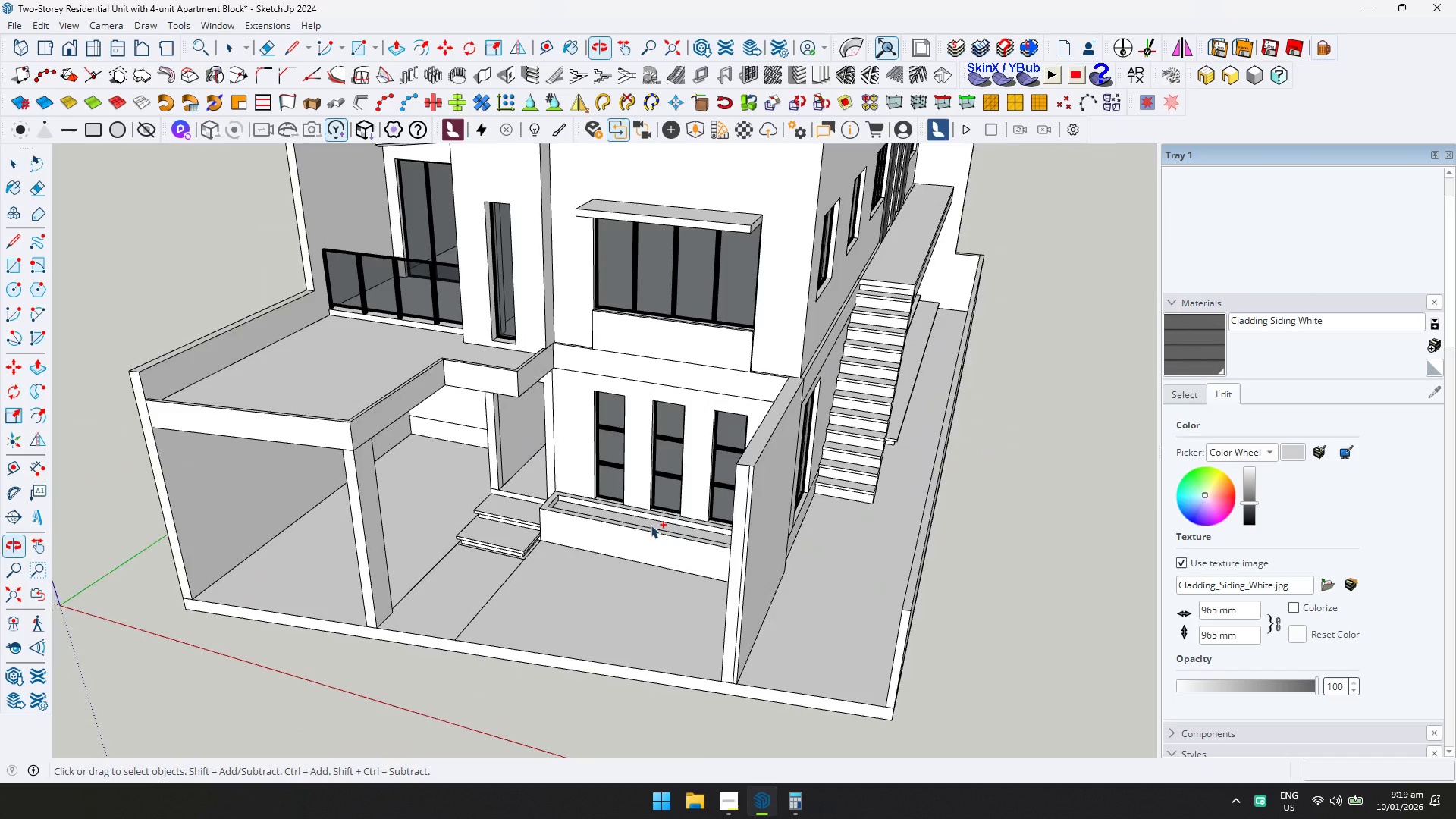 
key(Shift+ShiftLeft)
 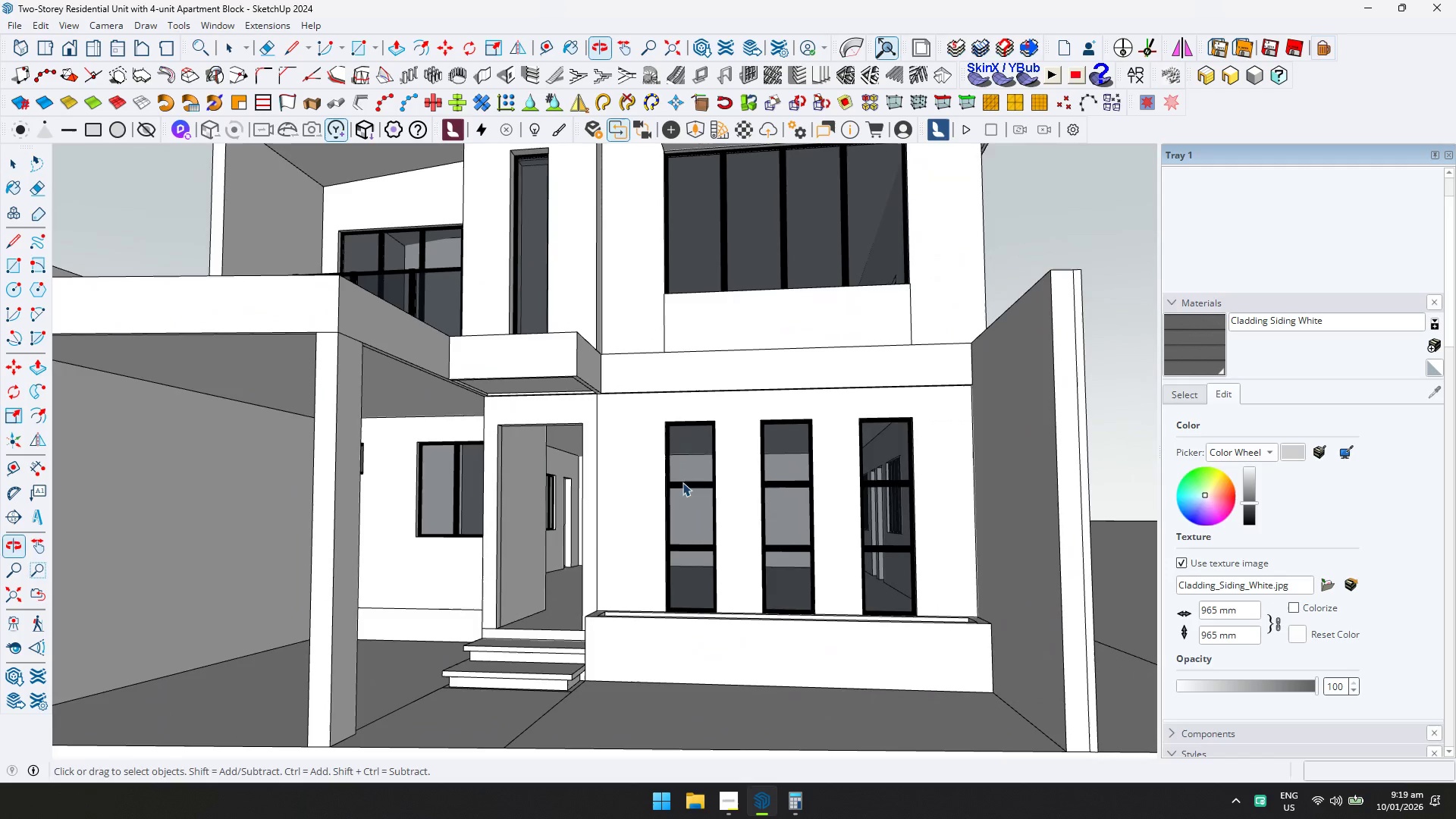 
scroll: coordinate [473, 479], scroll_direction: up, amount: 4.0
 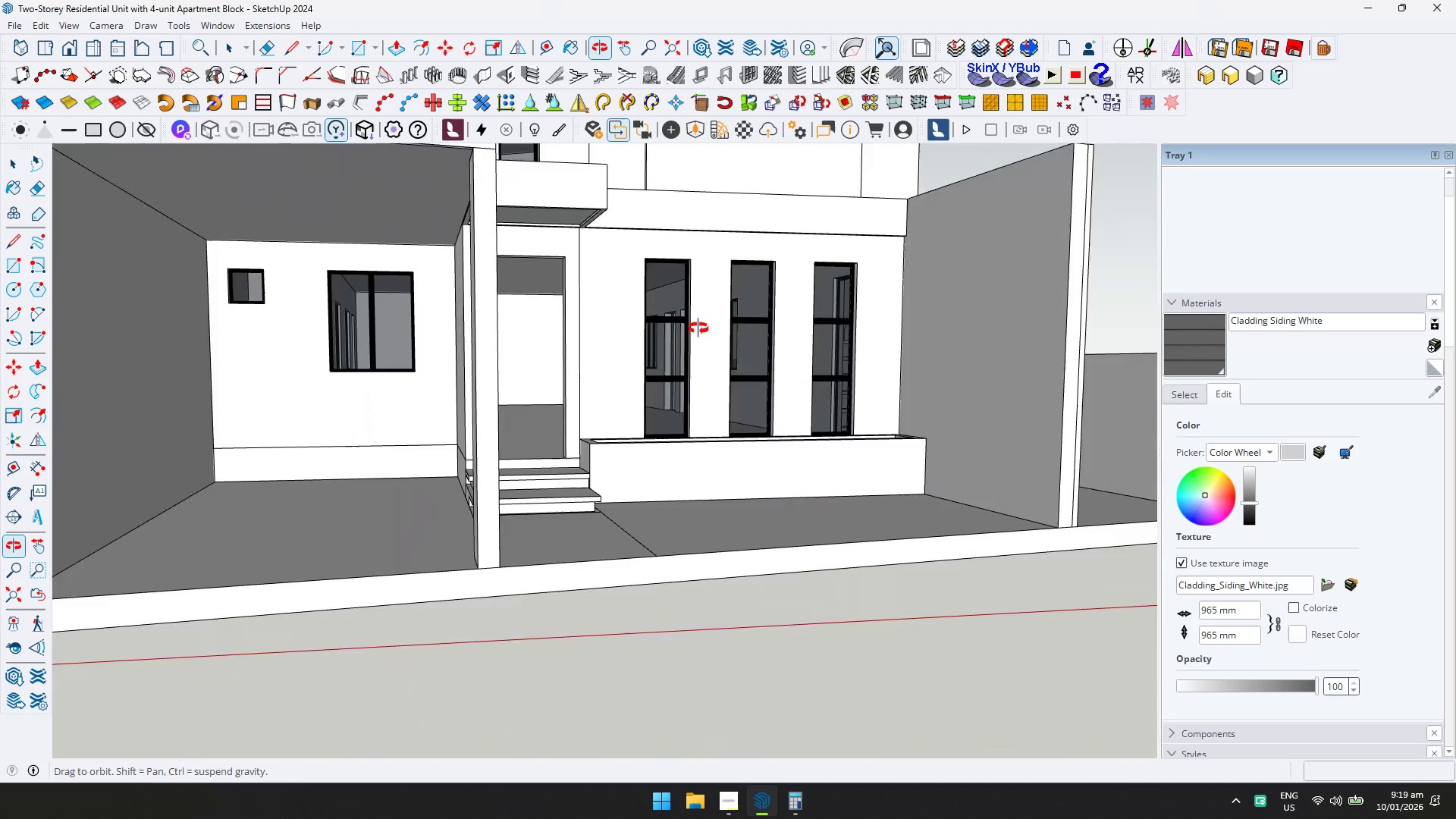 
key(Shift+ShiftLeft)
 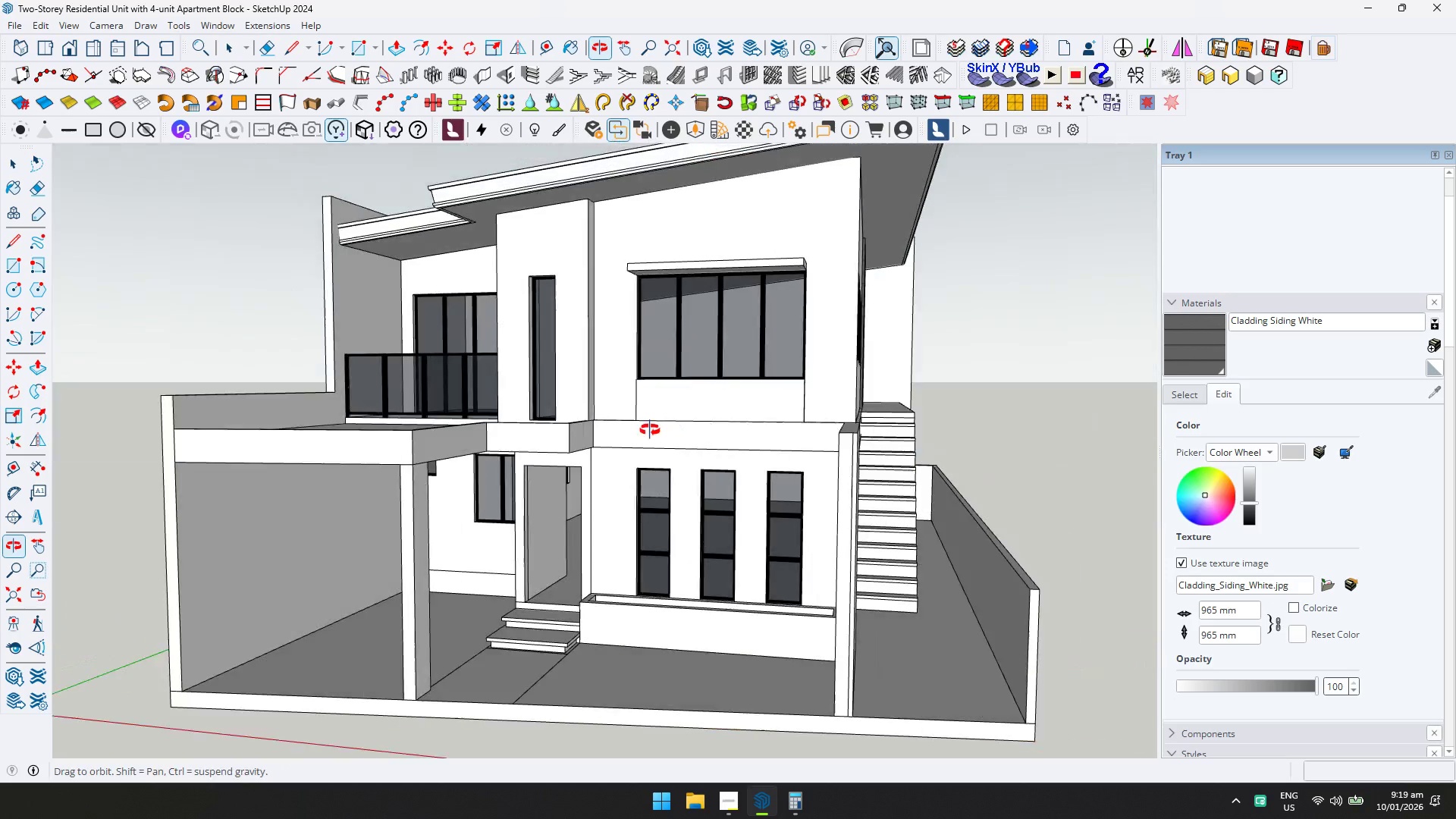 
scroll: coordinate [684, 349], scroll_direction: down, amount: 4.0
 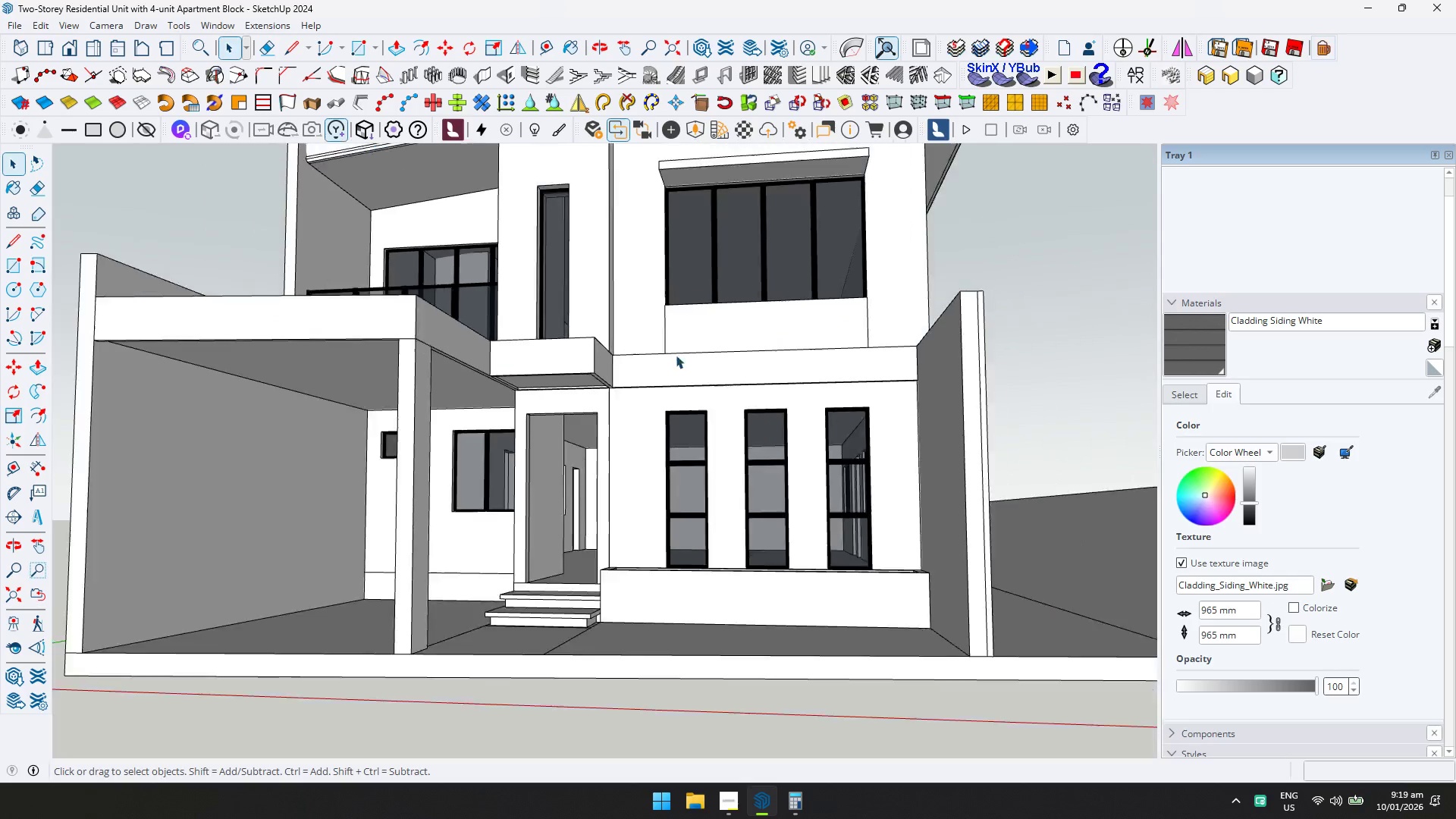 
key(Control+ControlLeft)
 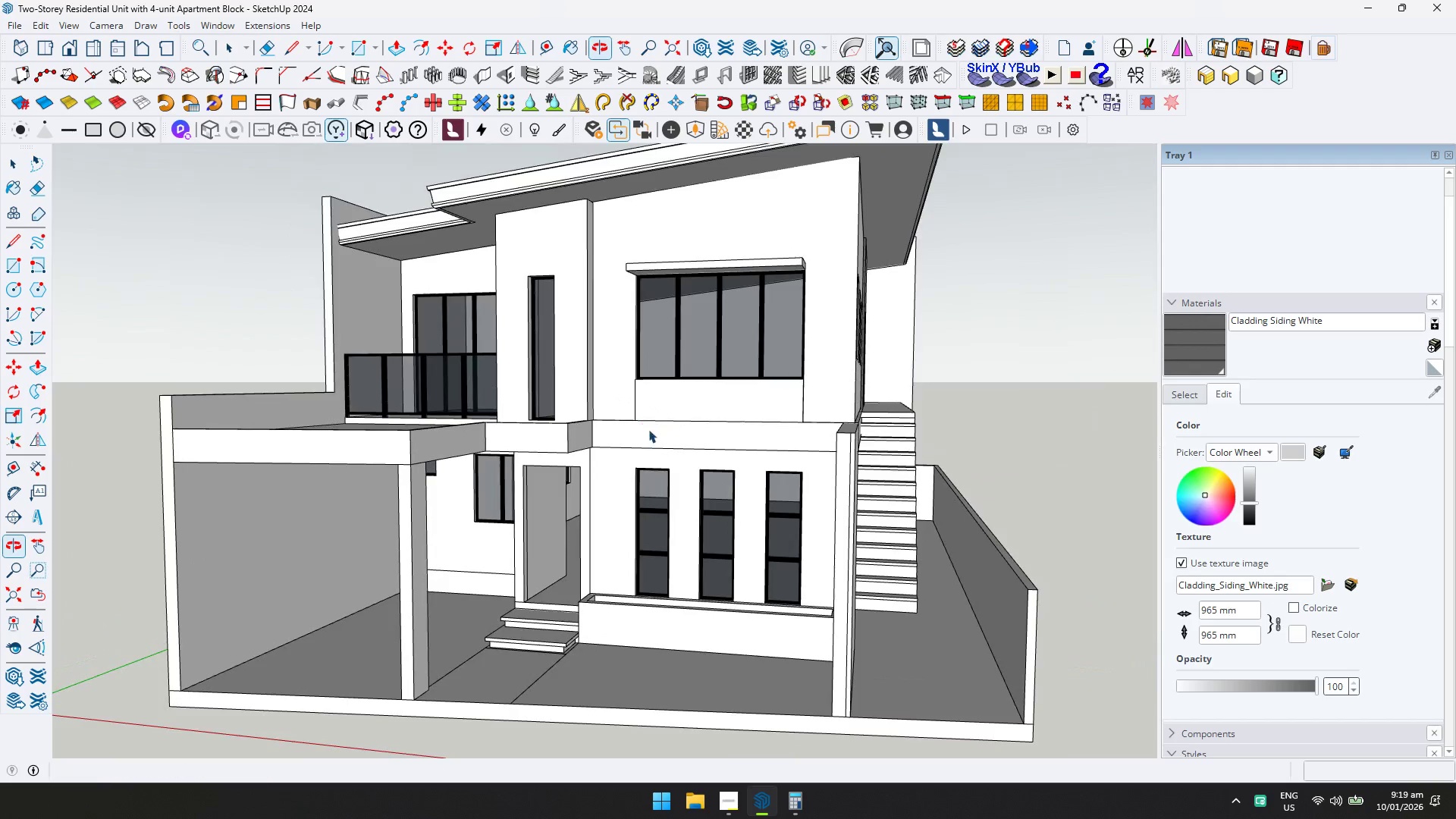 
key(Control+S)
 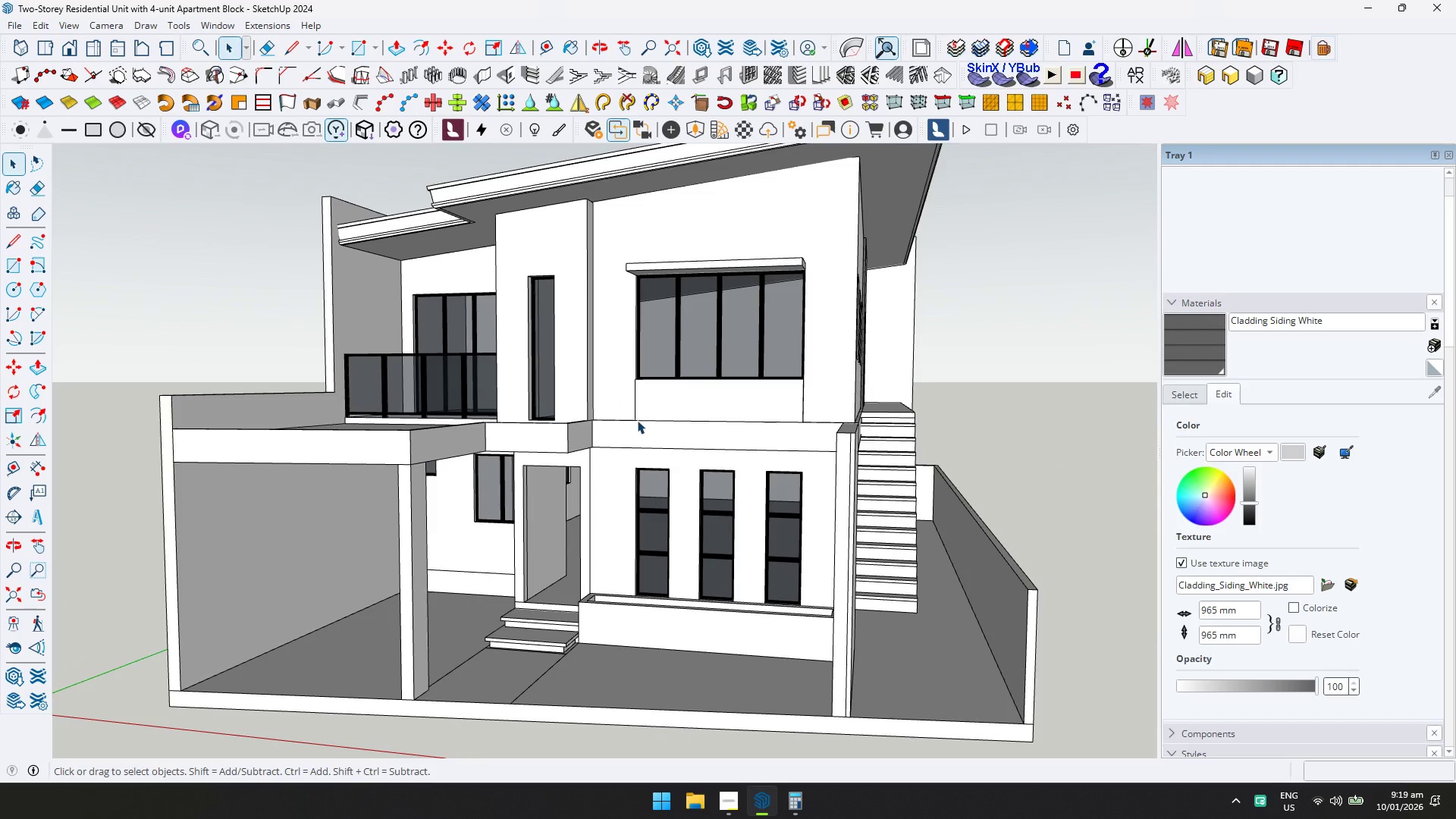 
scroll: coordinate [651, 425], scroll_direction: down, amount: 4.0
 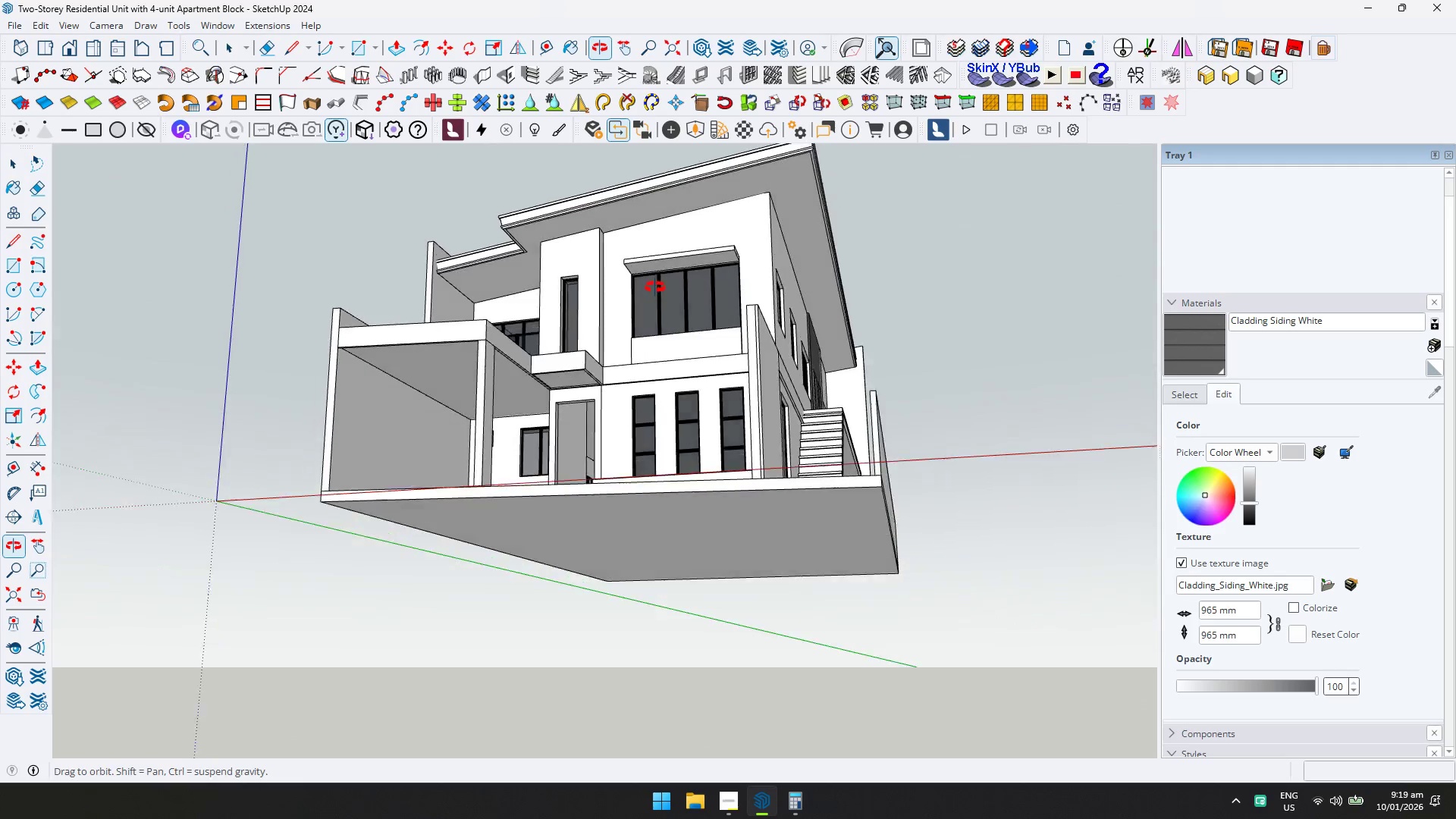 
key(Shift+ShiftLeft)
 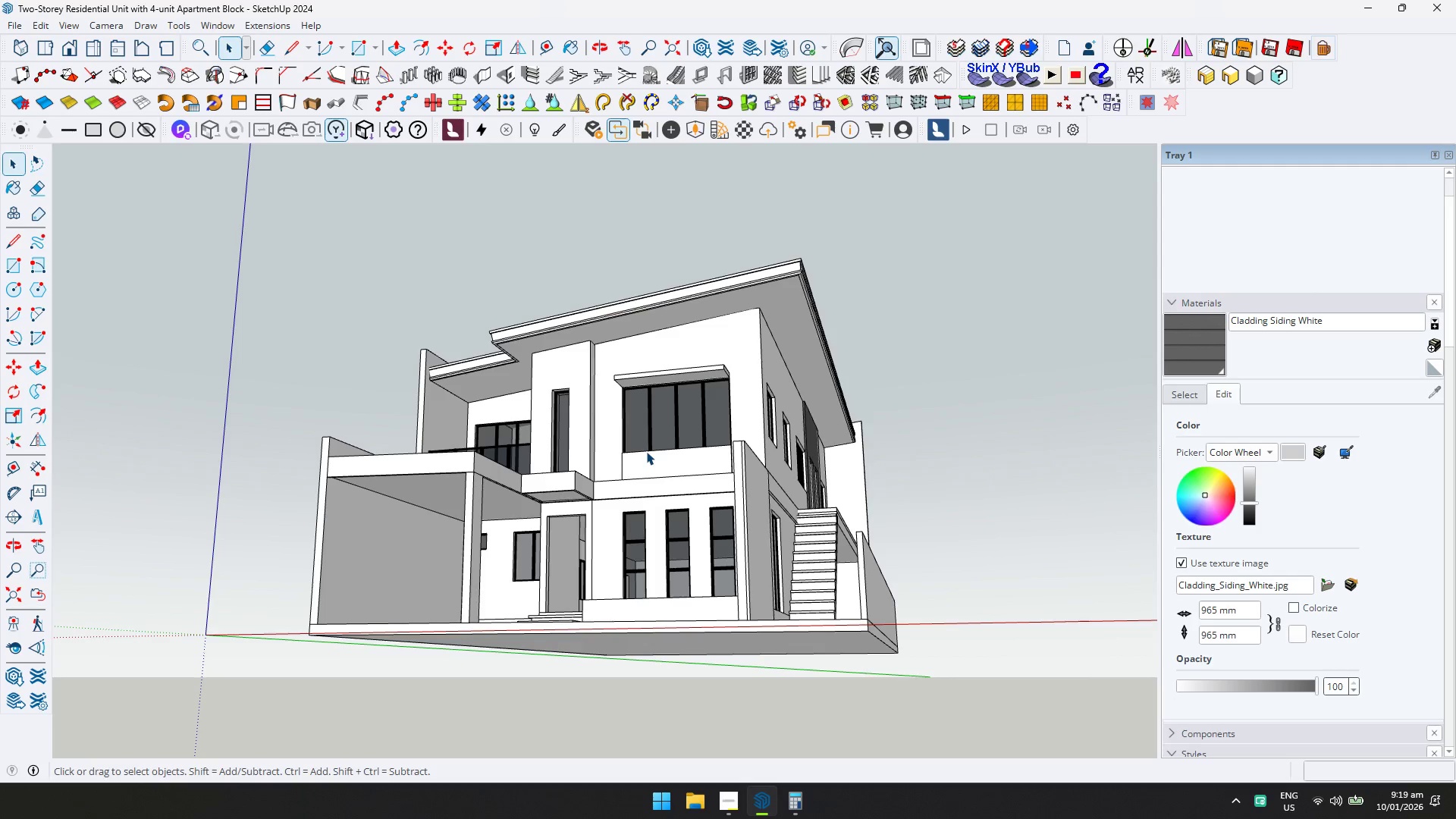 
wait(6.41)
 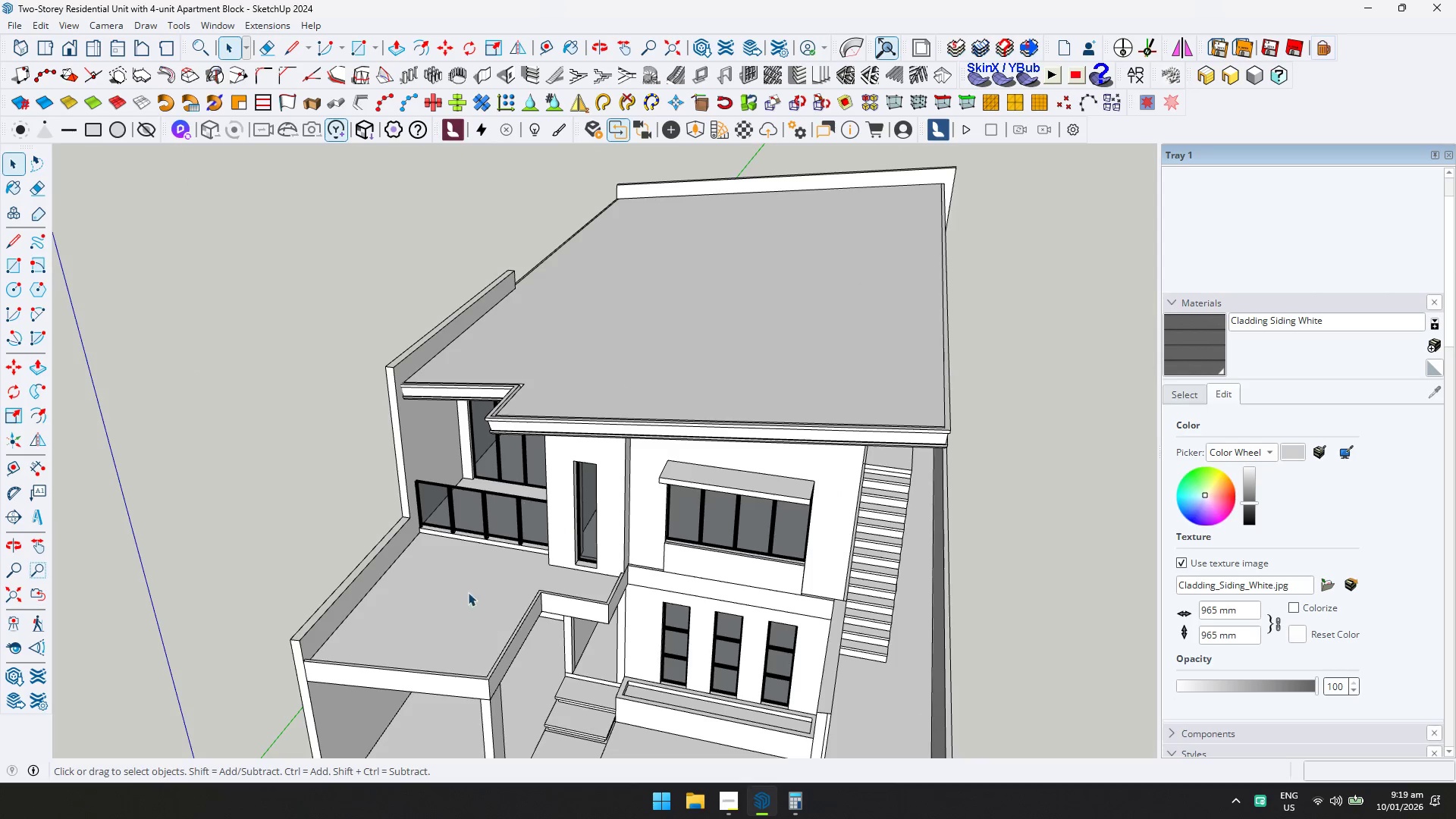 
double_click([468, 592])
 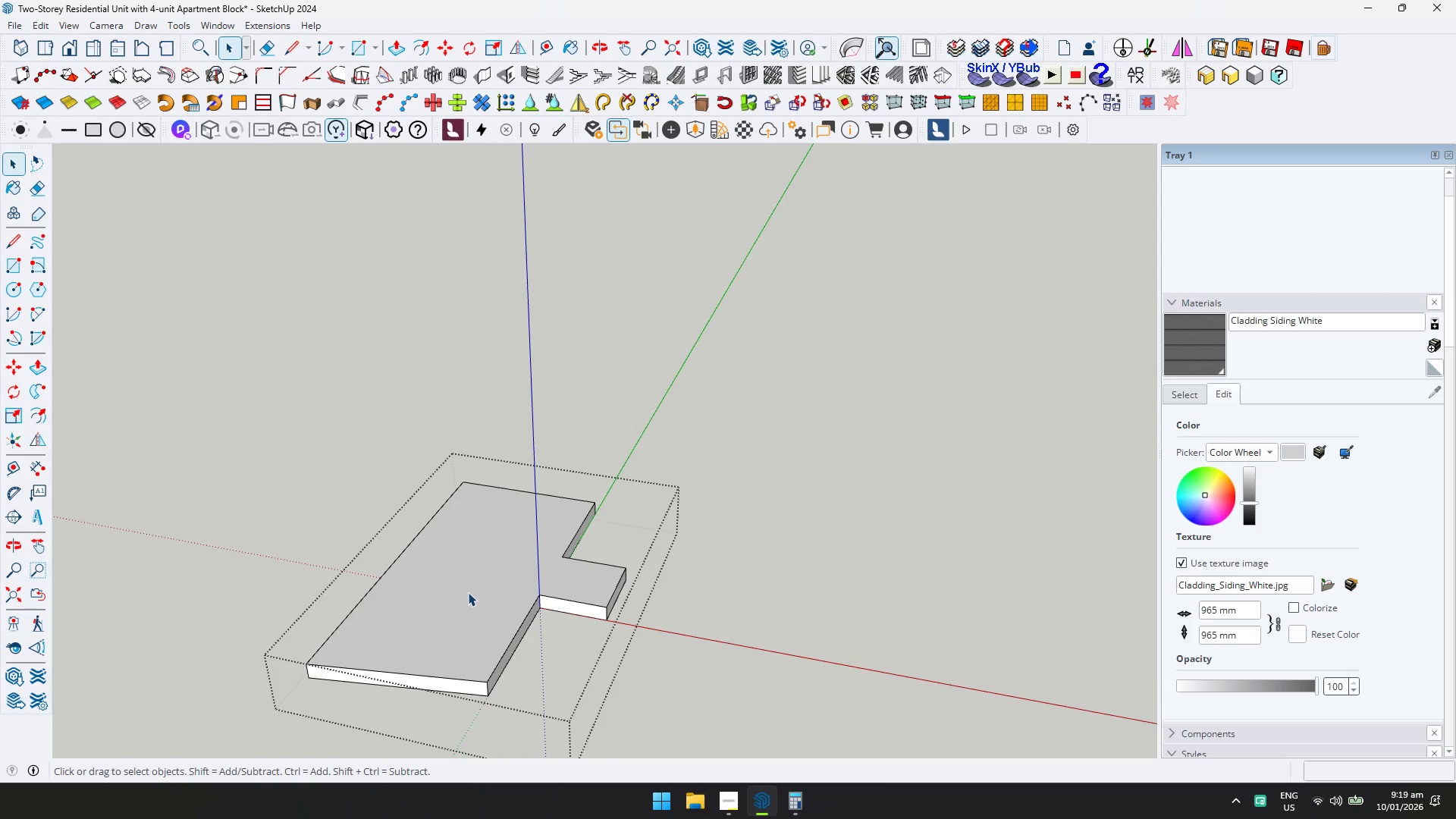 
scroll: coordinate [502, 656], scroll_direction: up, amount: 3.0
 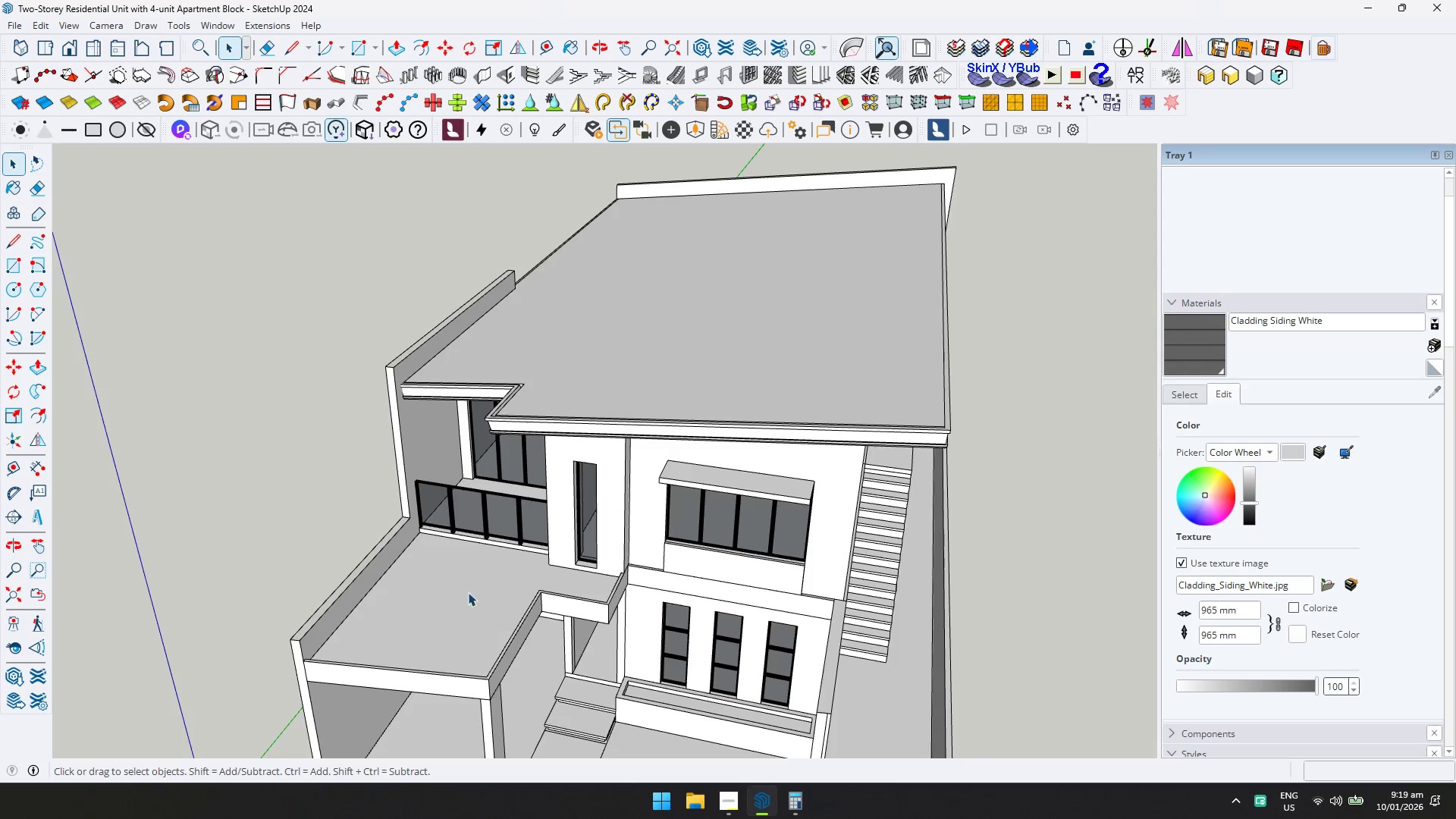 
triple_click([468, 592])
 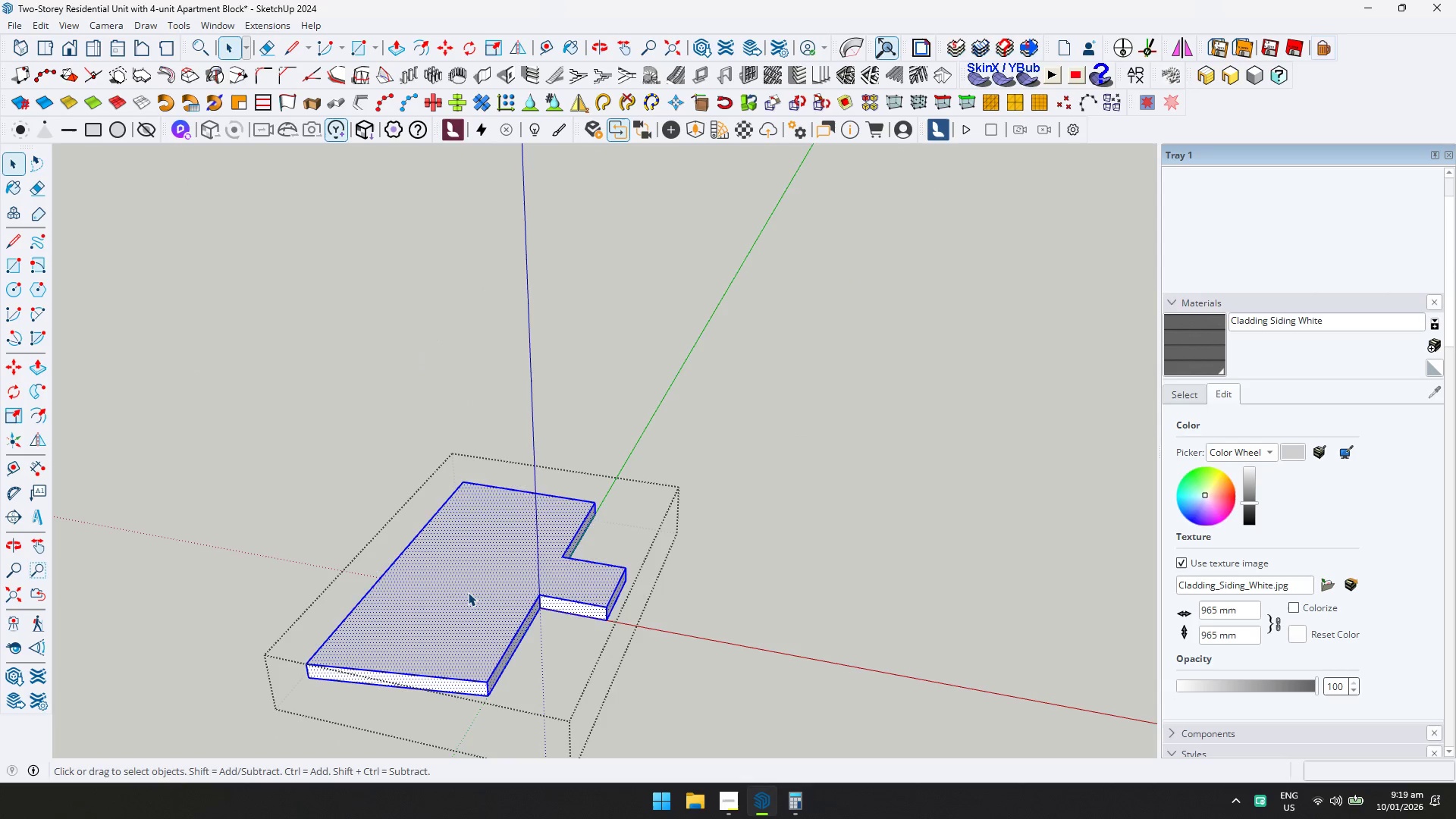 
key(D)
 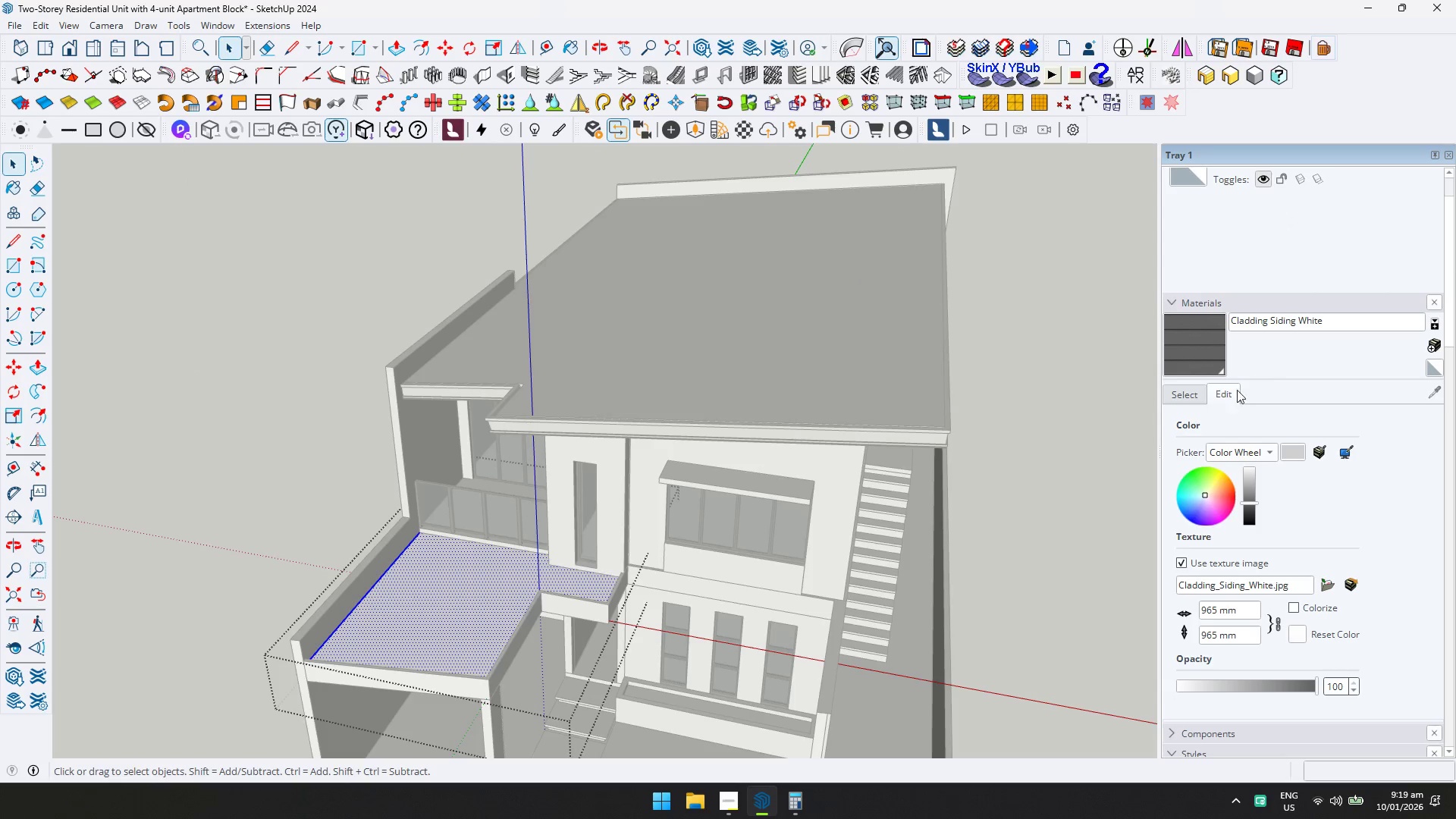 
double_click([1260, 410])
 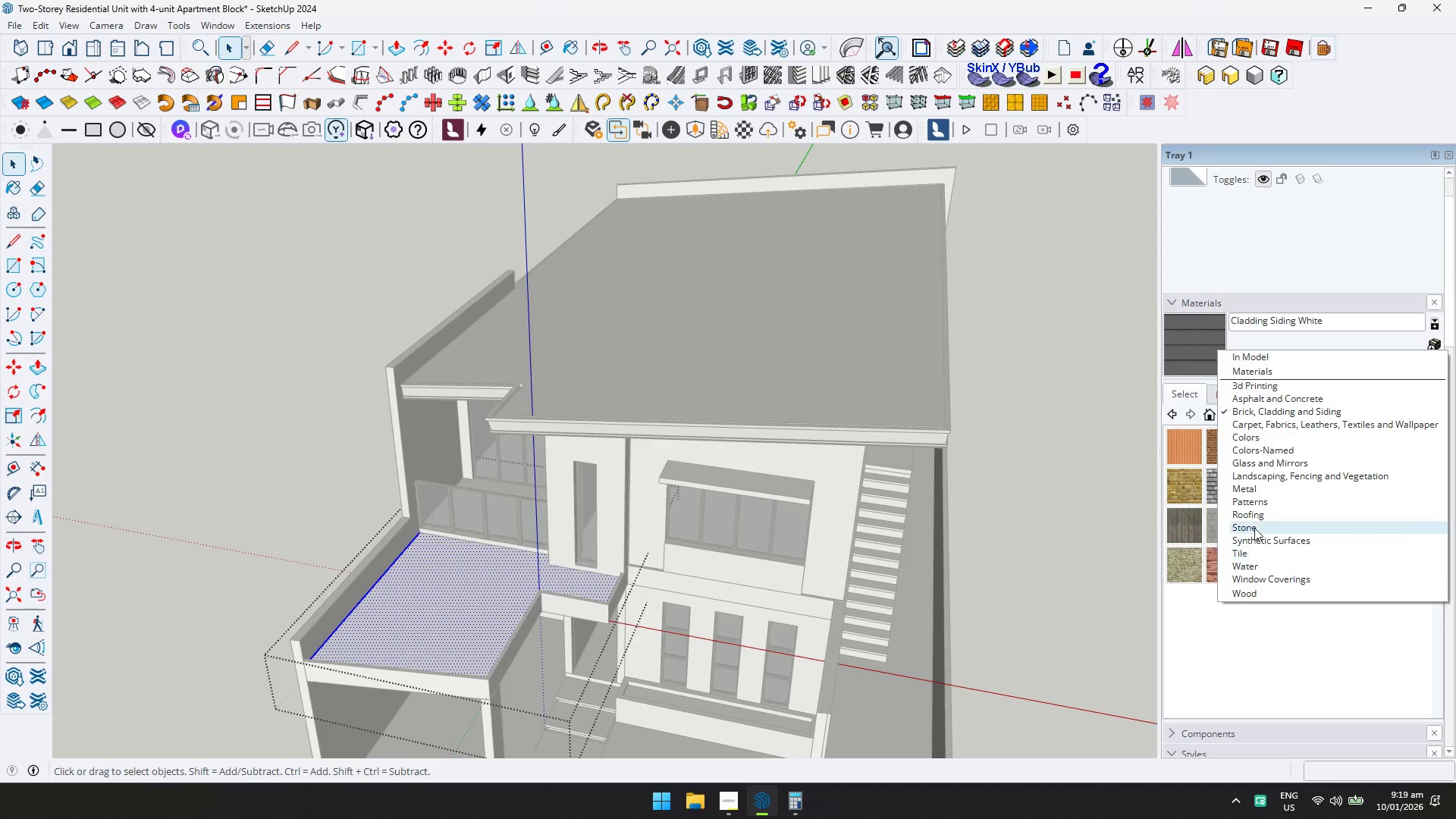 
left_click([1261, 516])
 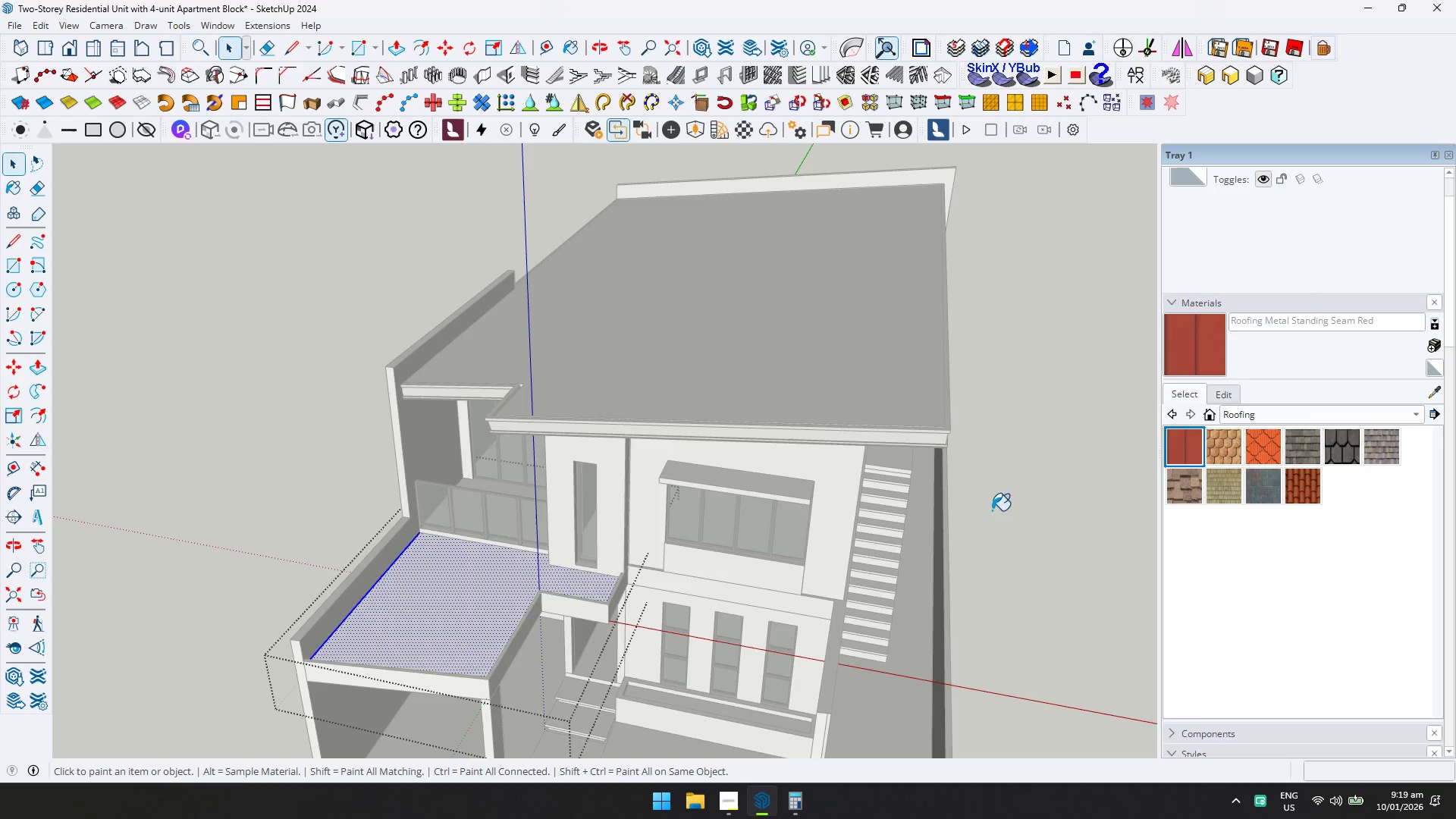 
left_click([466, 613])
 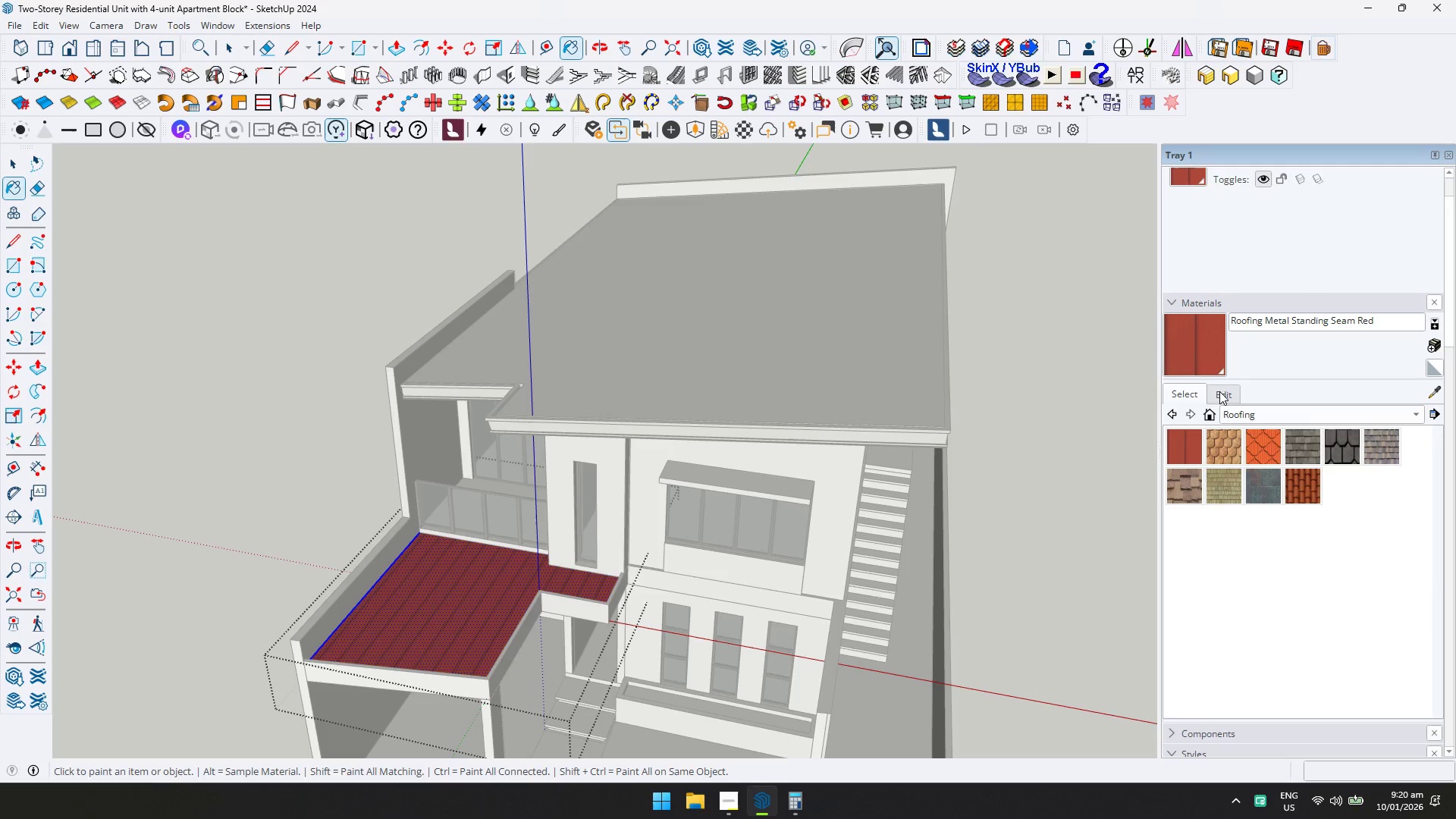 
left_click([1219, 391])
 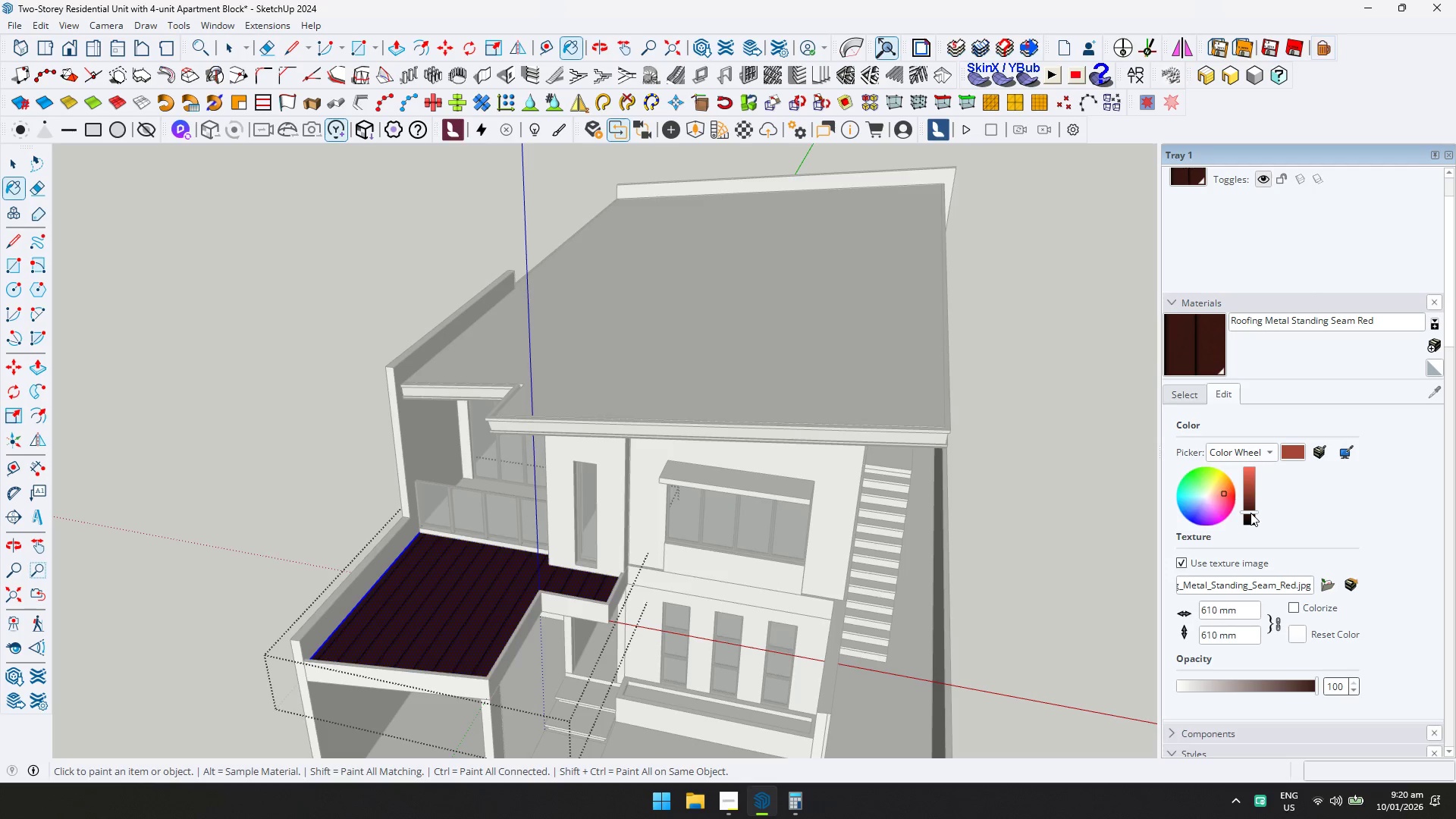 
wait(7.53)
 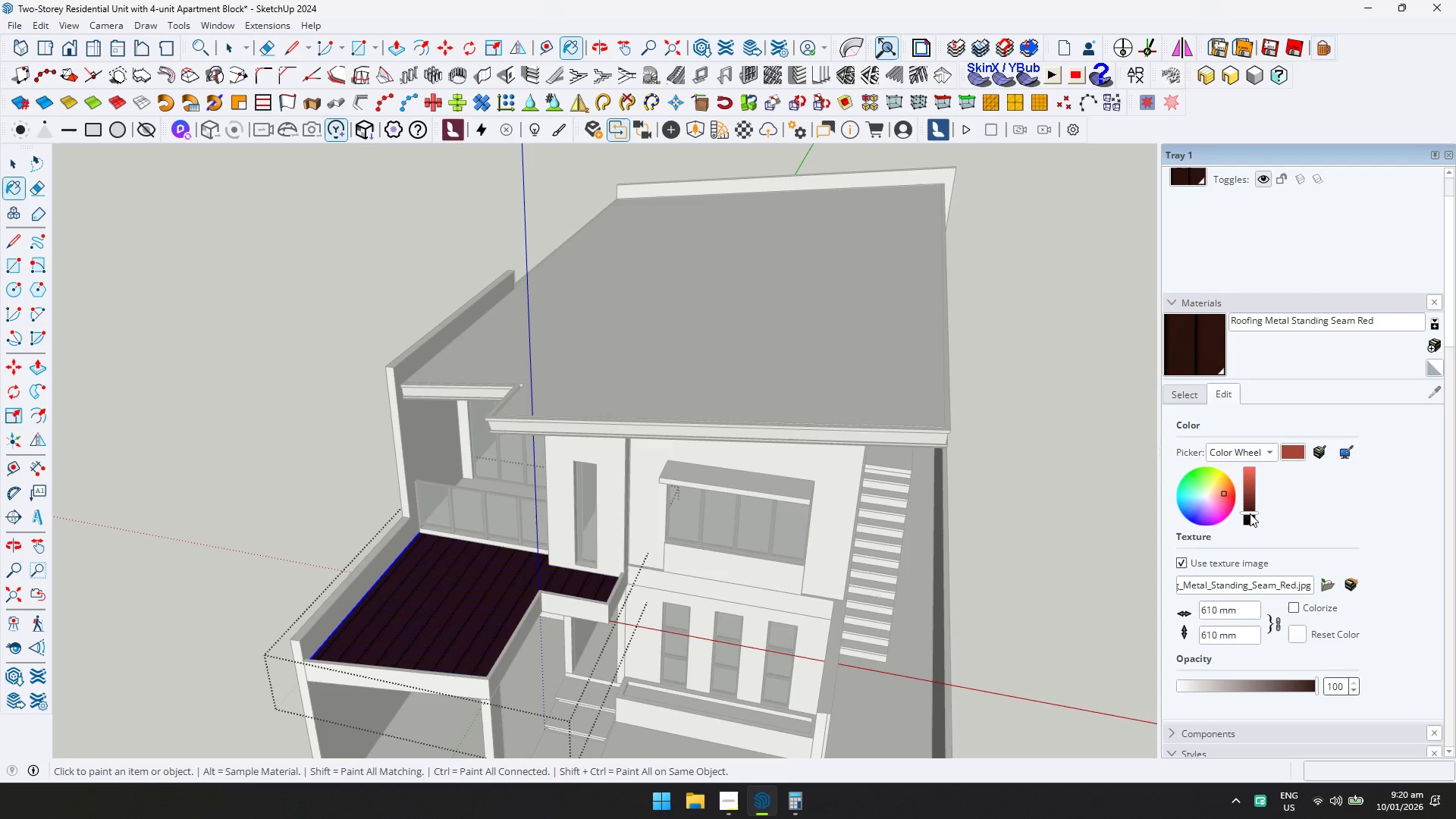 
left_click([1207, 495])
 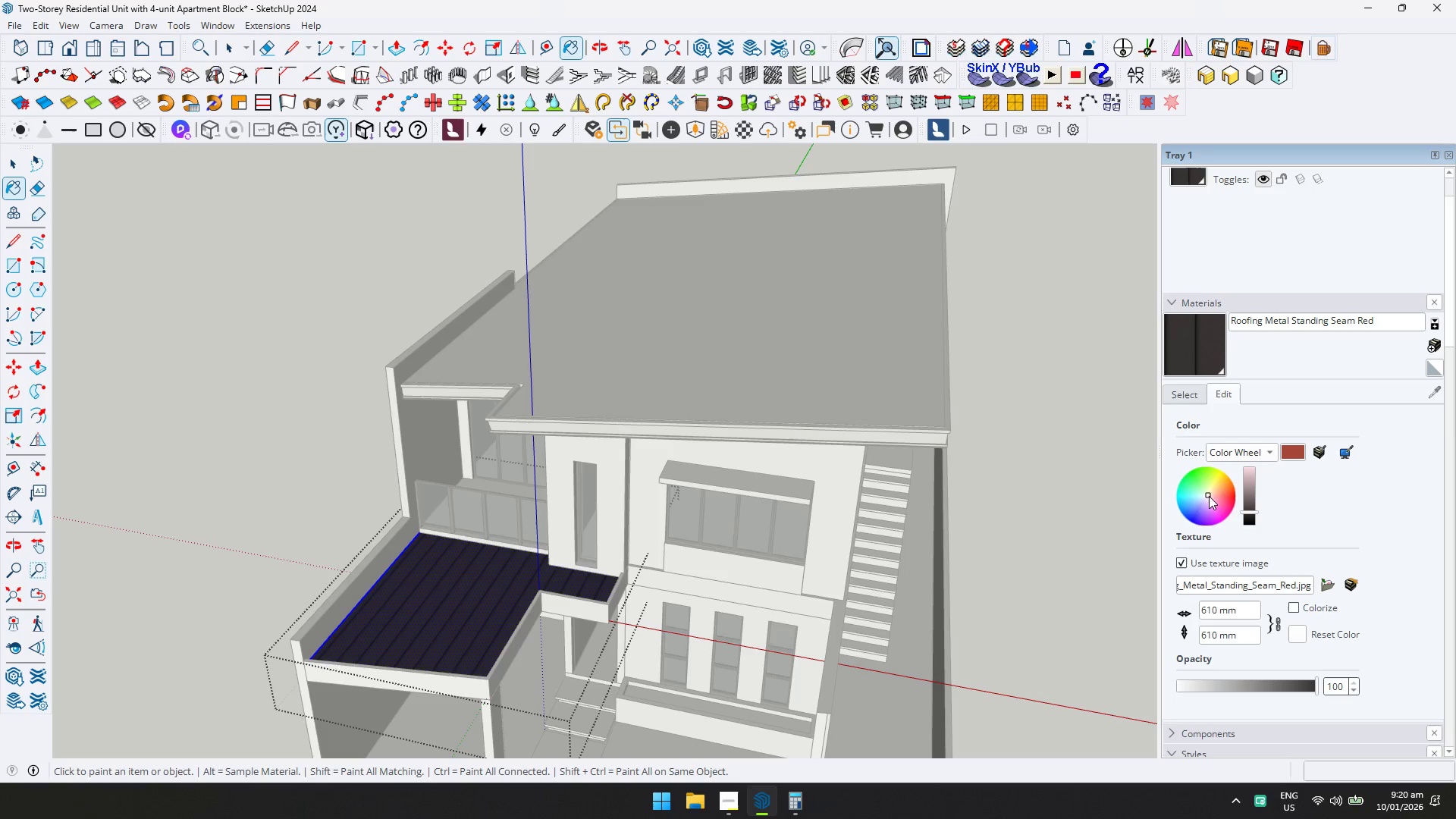 
left_click([1209, 496])
 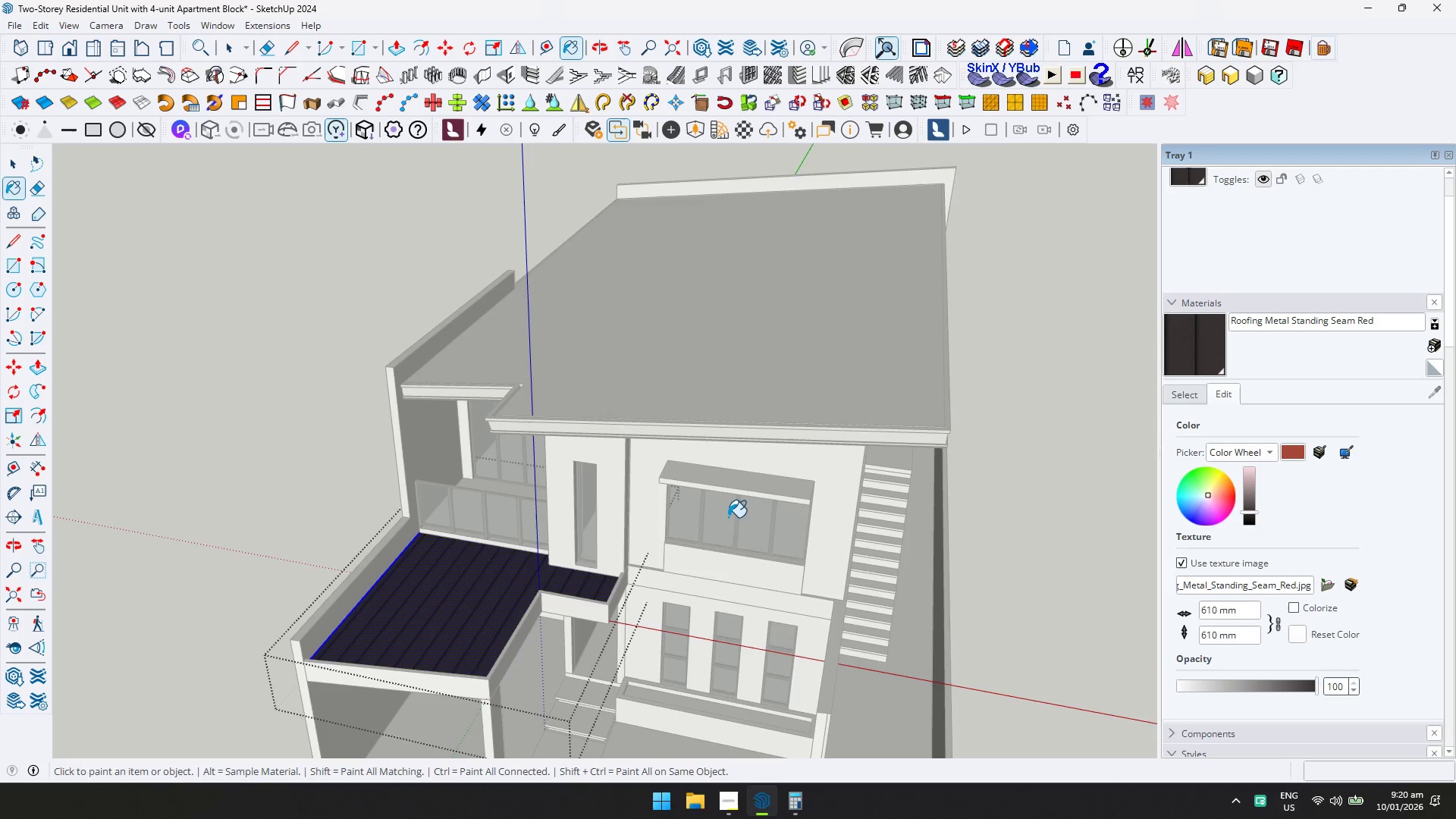 
key(Space)
 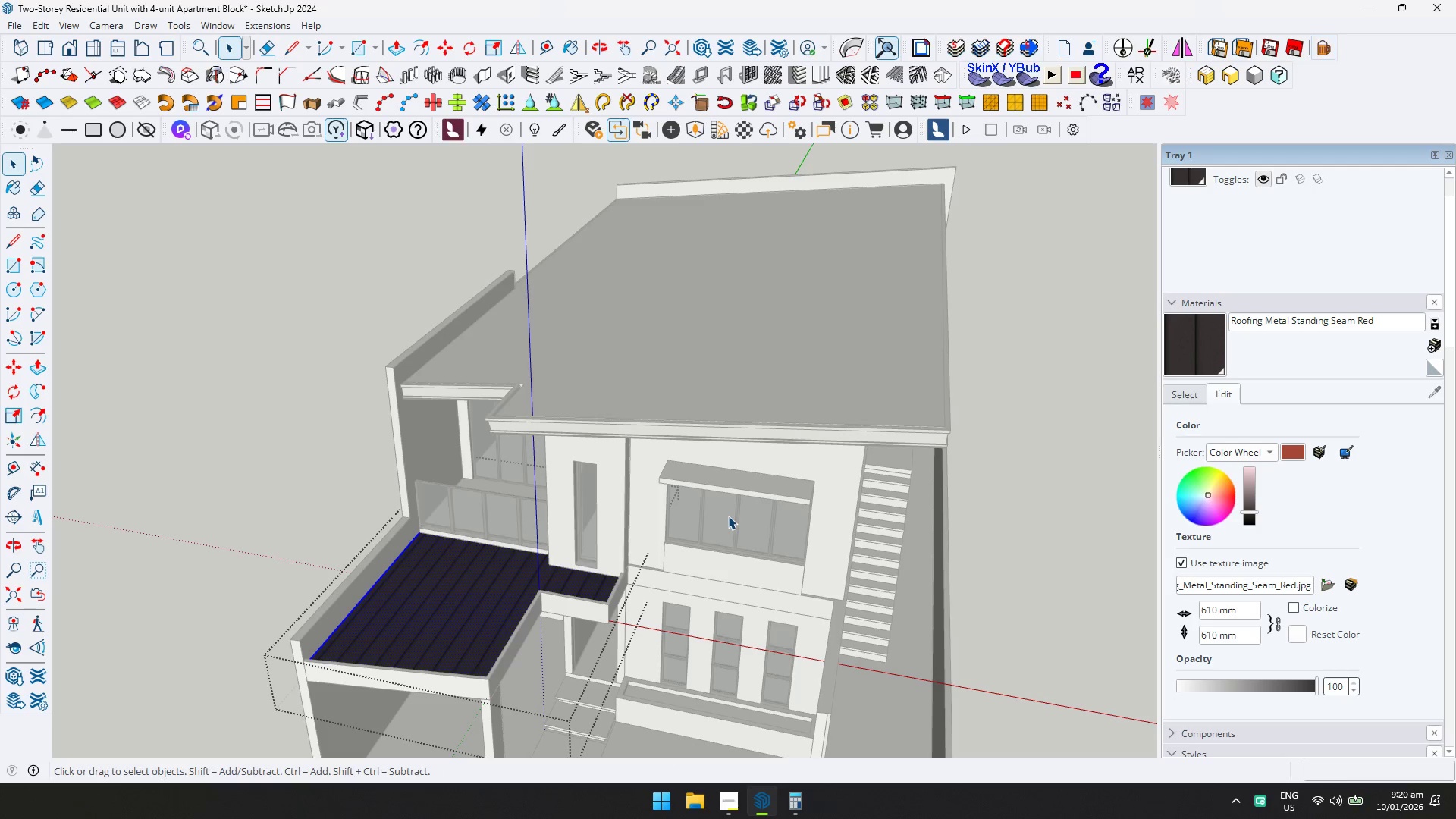 
key(Escape)
 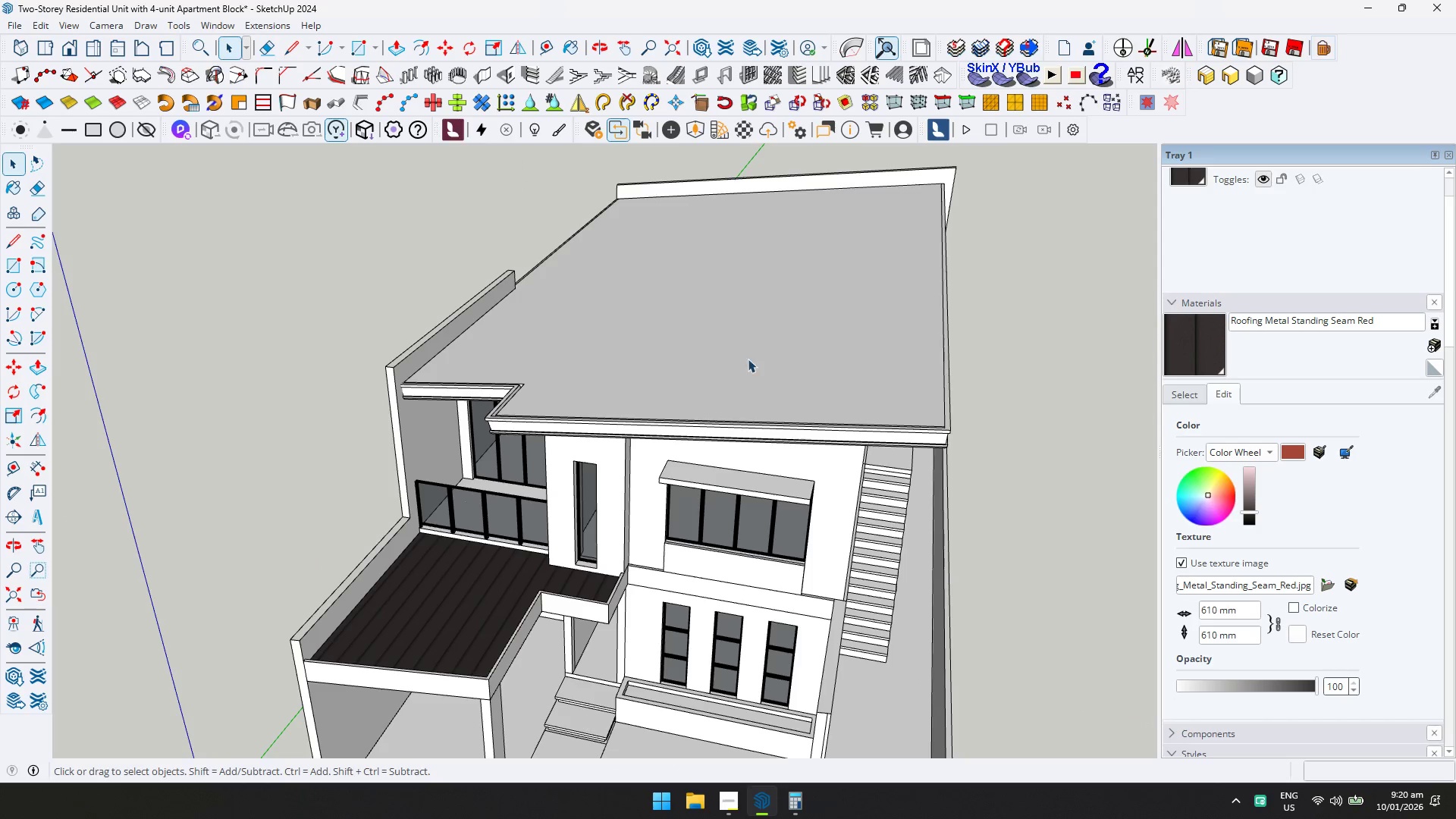 
double_click([748, 359])
 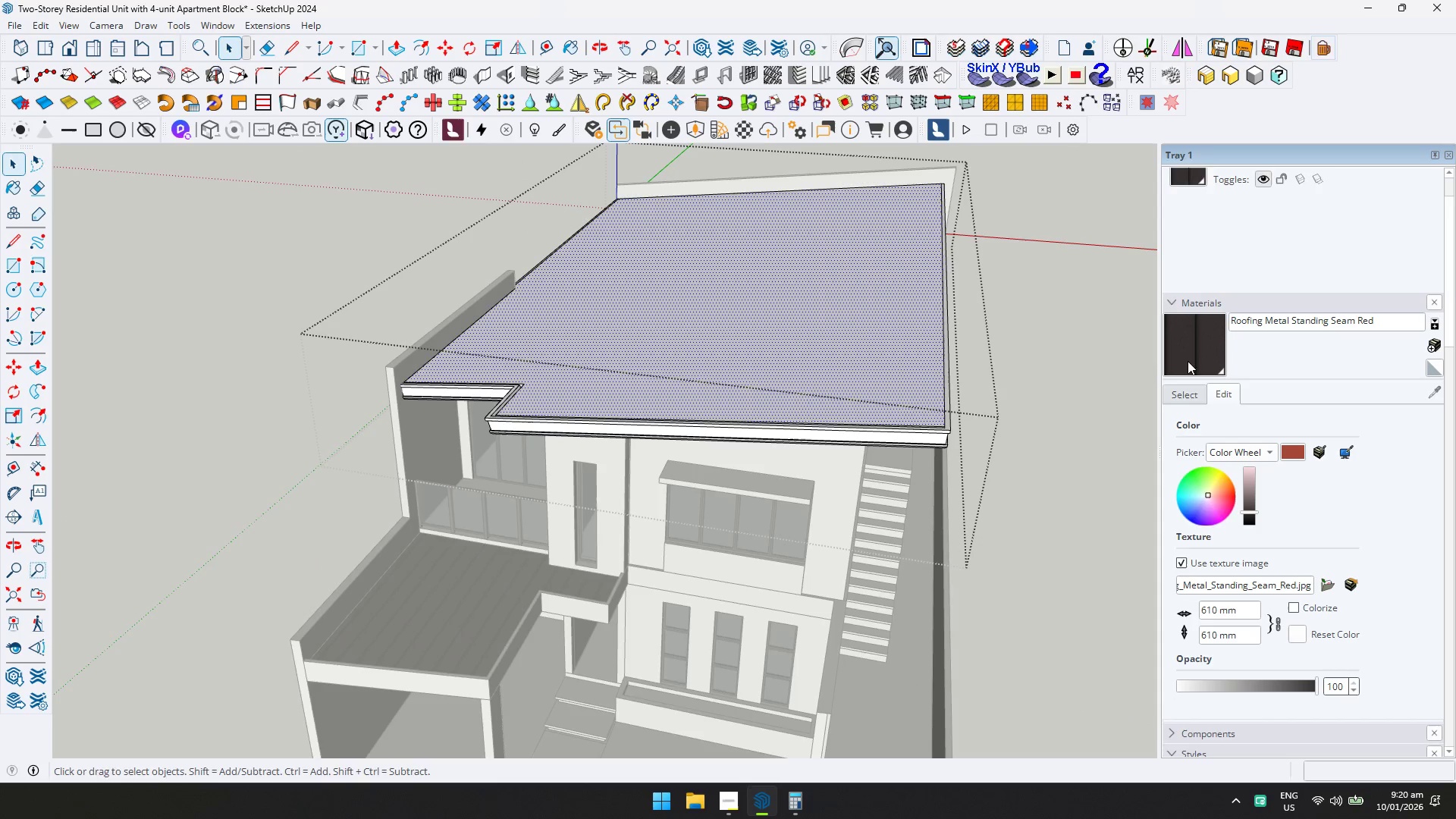 
double_click([842, 347])
 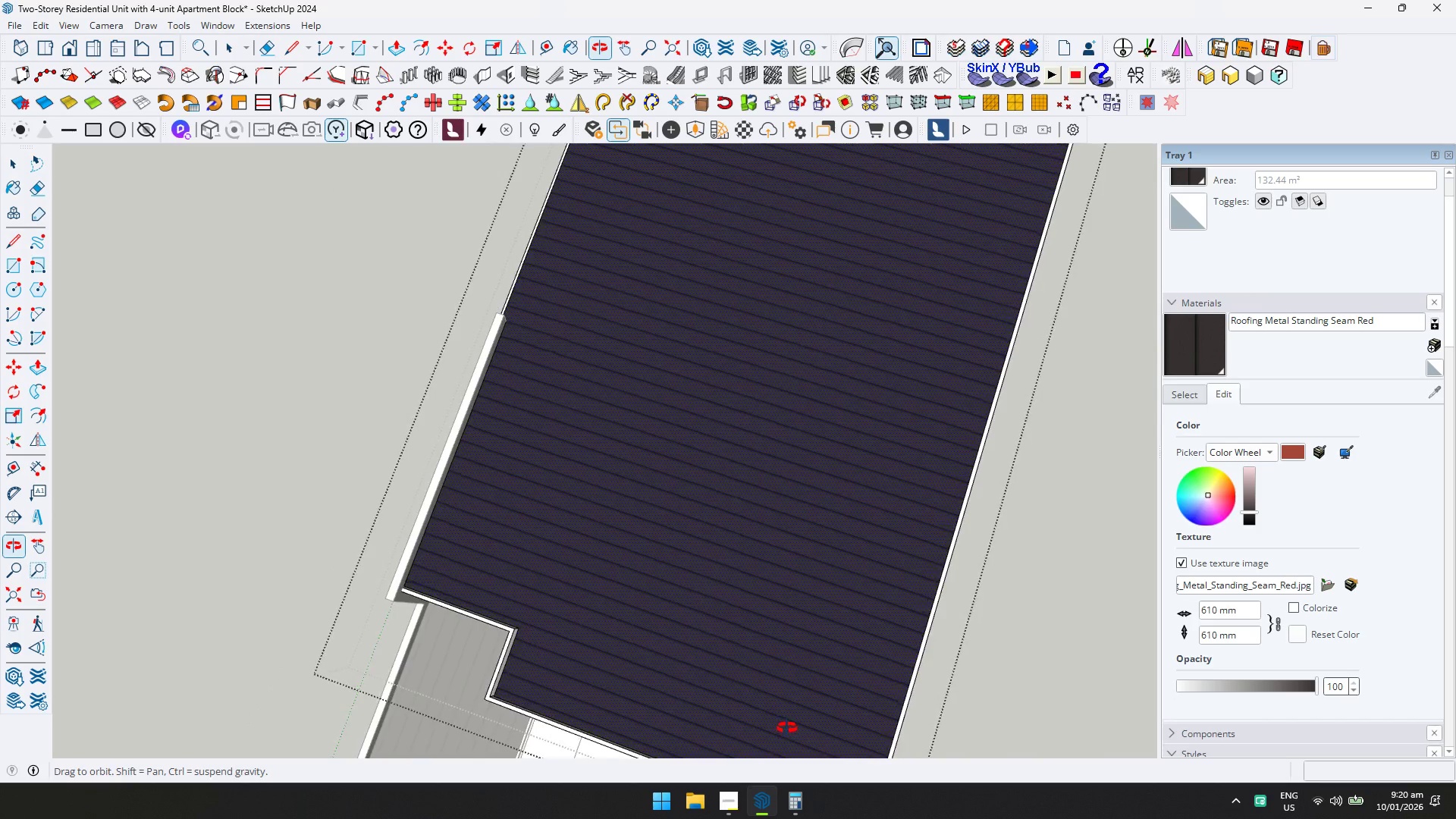 
key(Escape)
 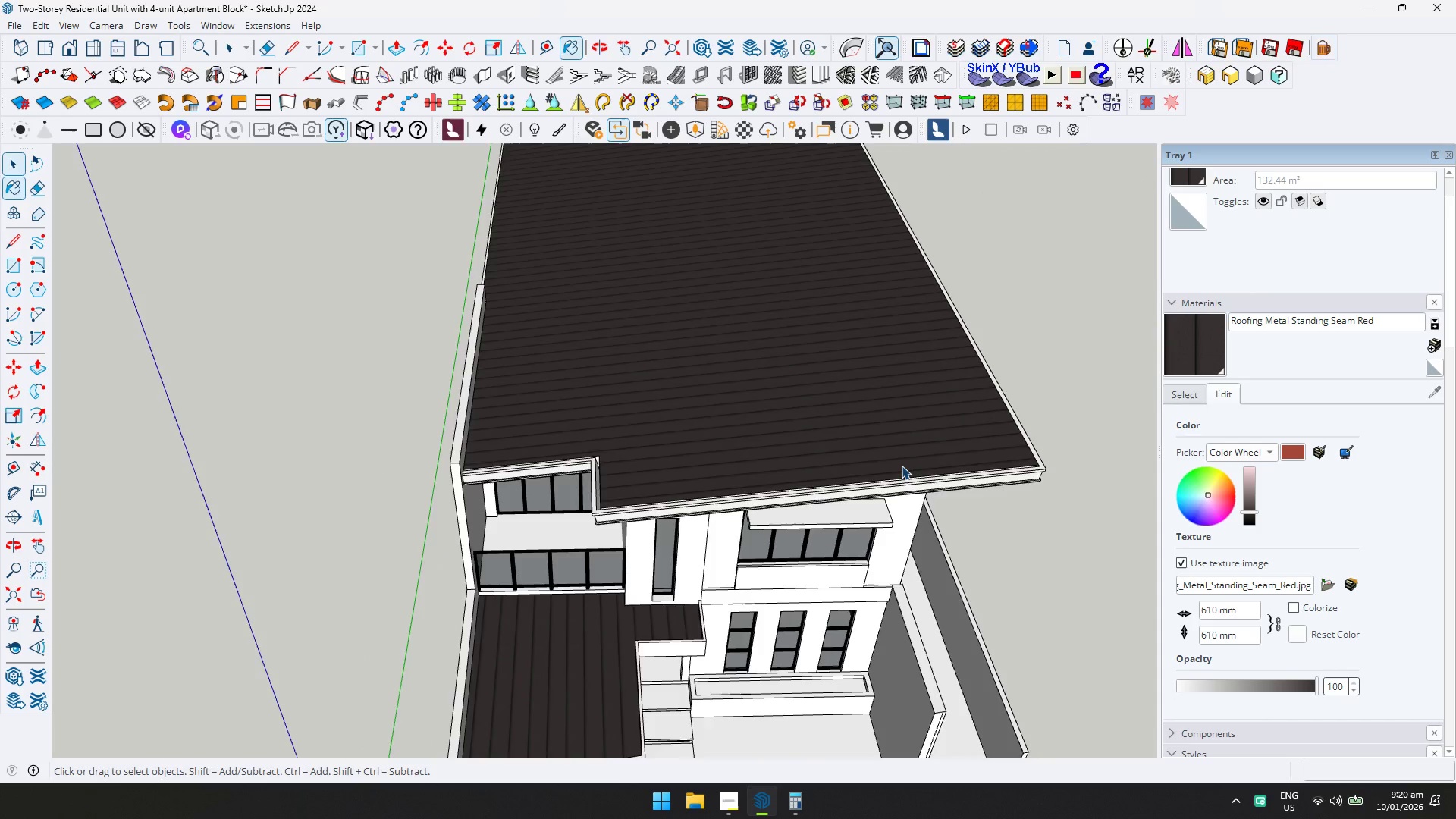 
scroll: coordinate [896, 467], scroll_direction: down, amount: 6.0
 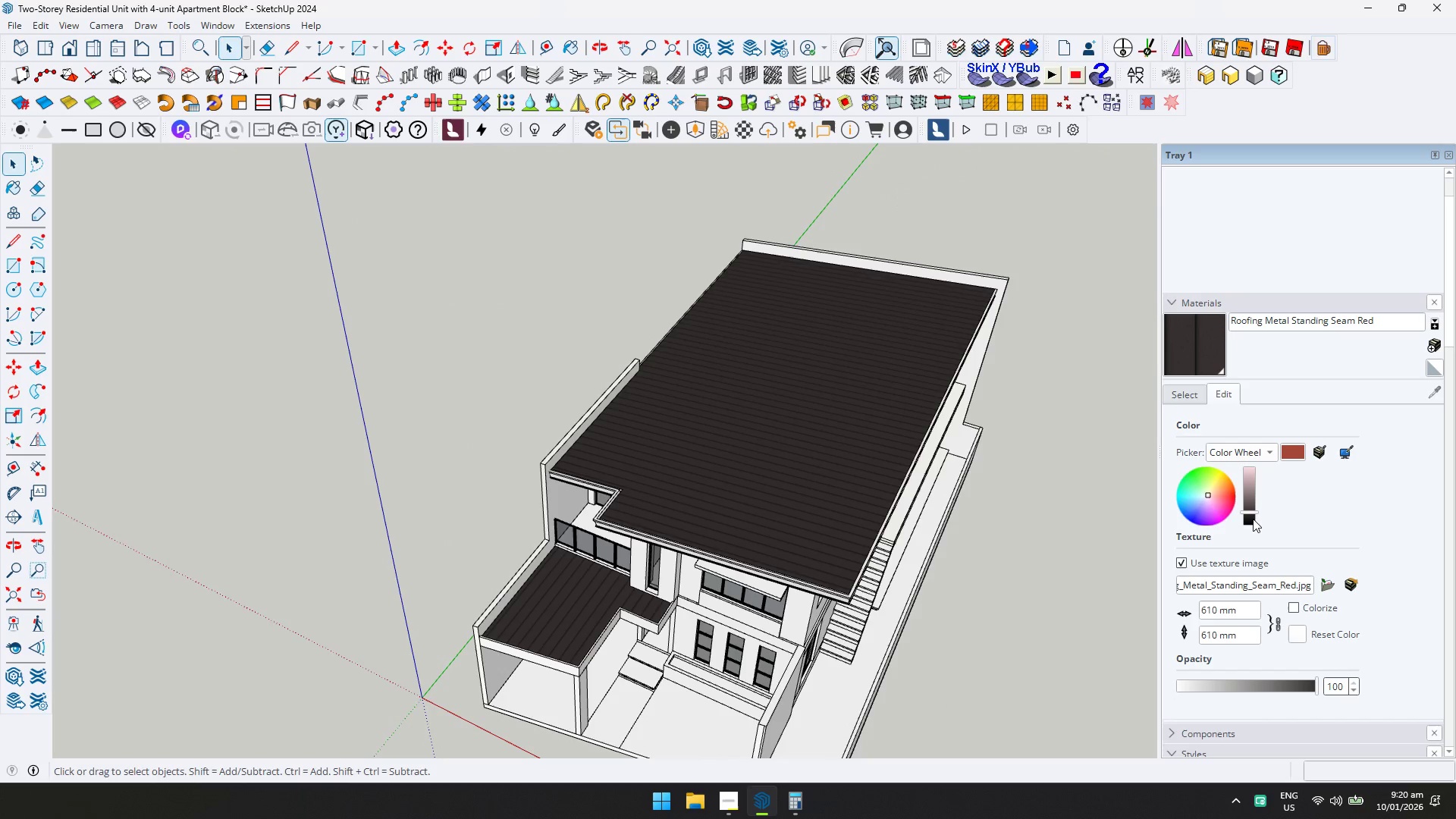 
left_click_drag(start_coordinate=[1207, 494], to_coordinate=[1207, 498])
 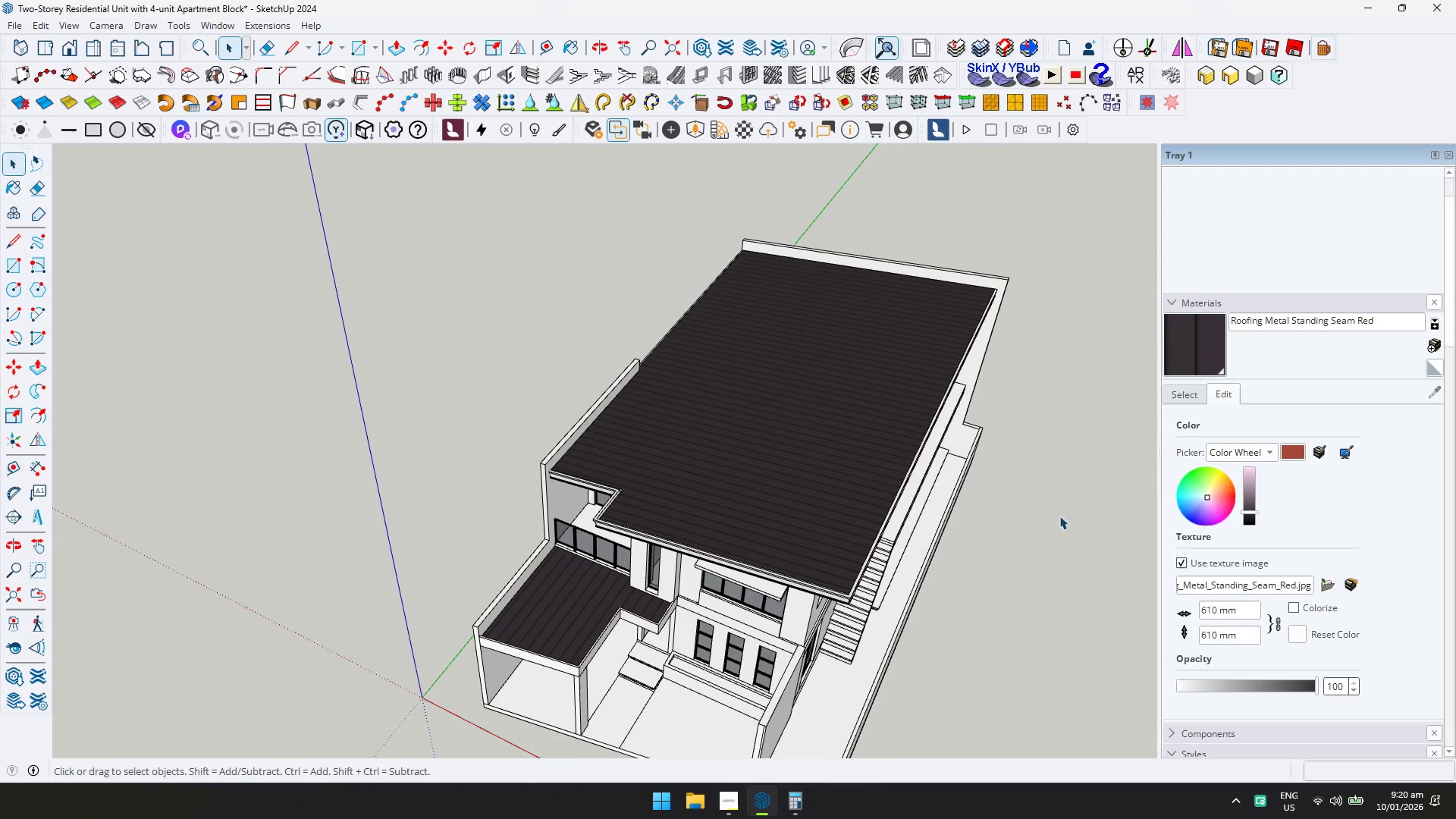 
key(Space)
 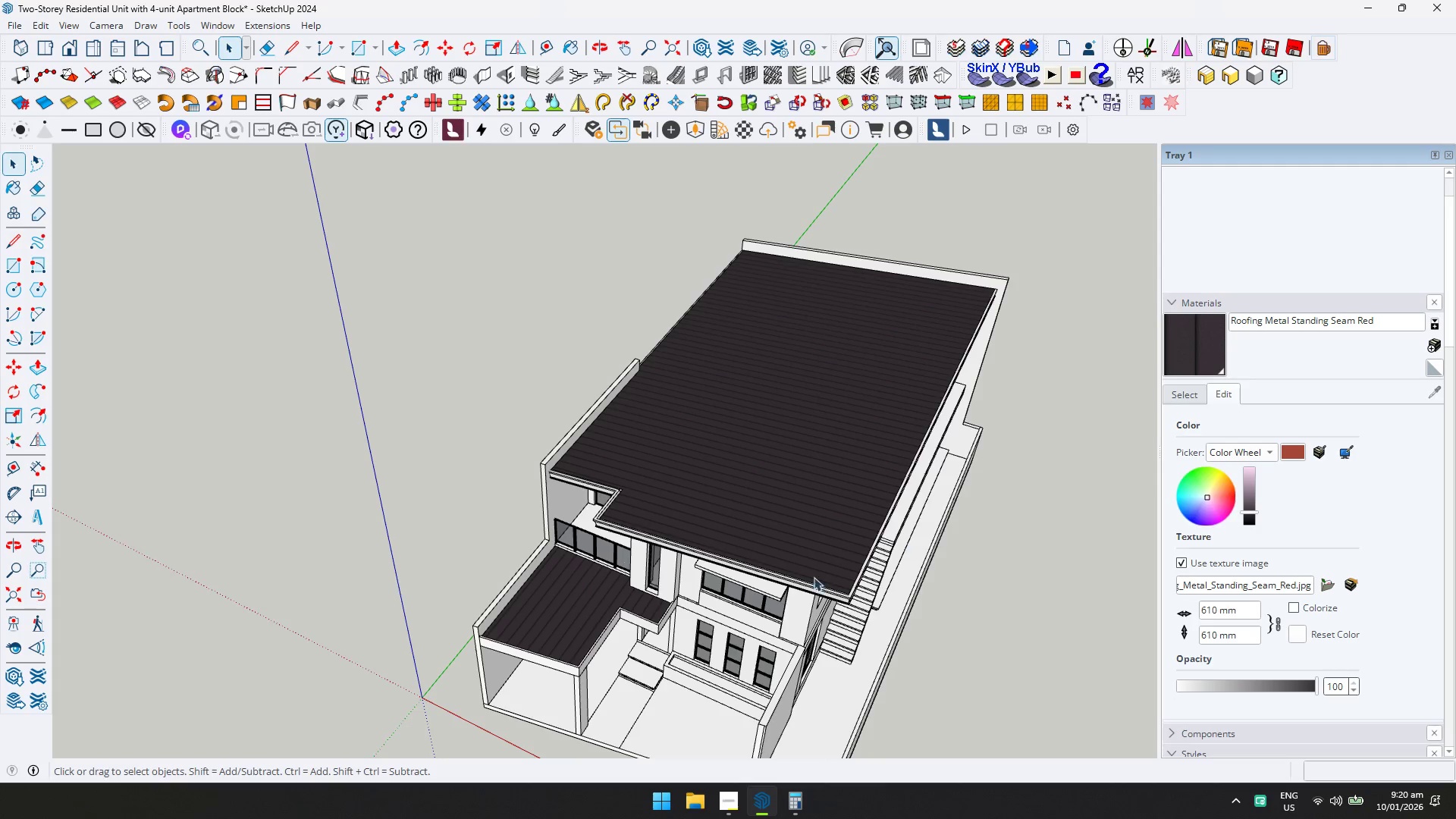 
key(Escape)
 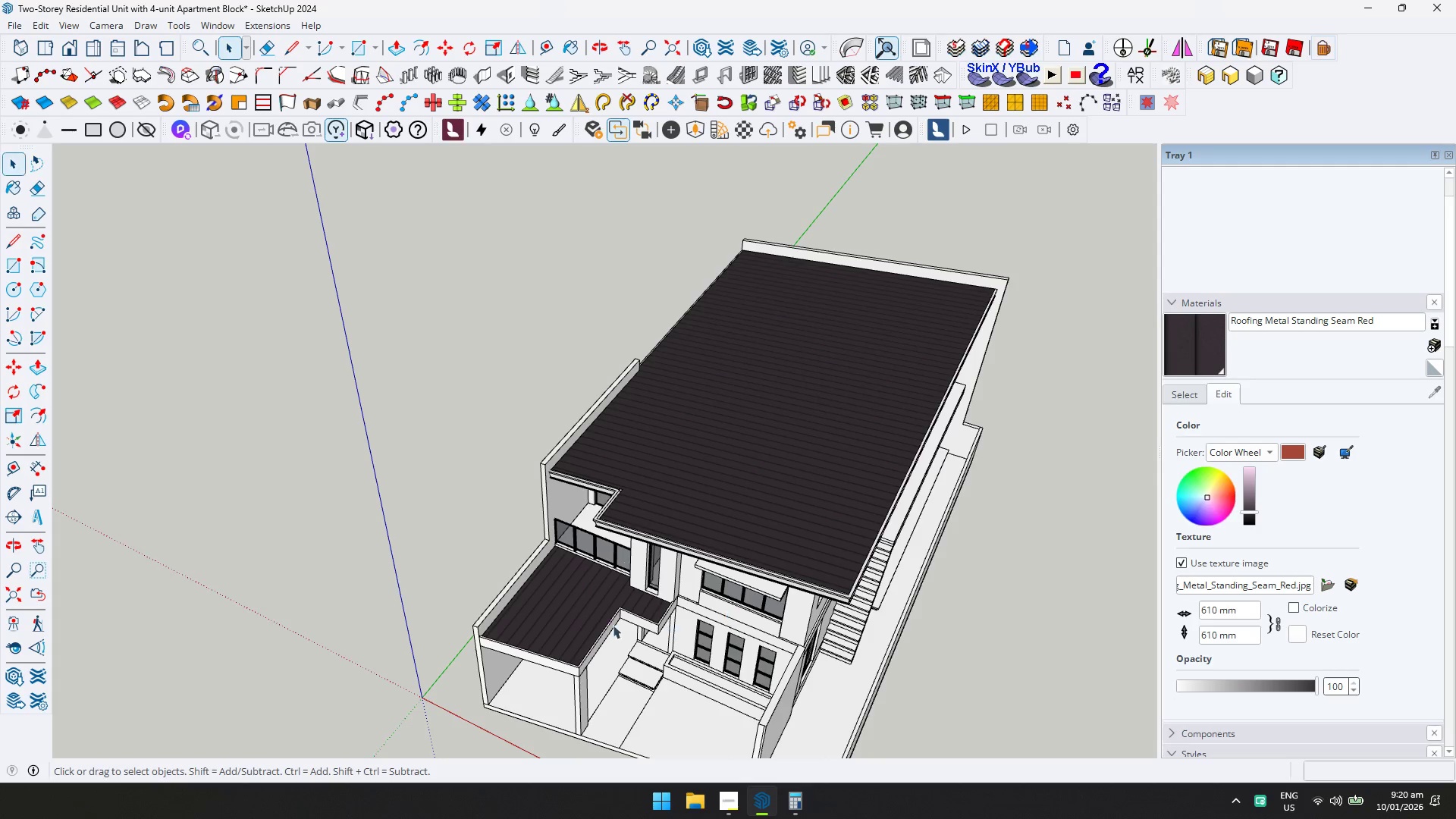 
scroll: coordinate [534, 617], scroll_direction: down, amount: 4.0
 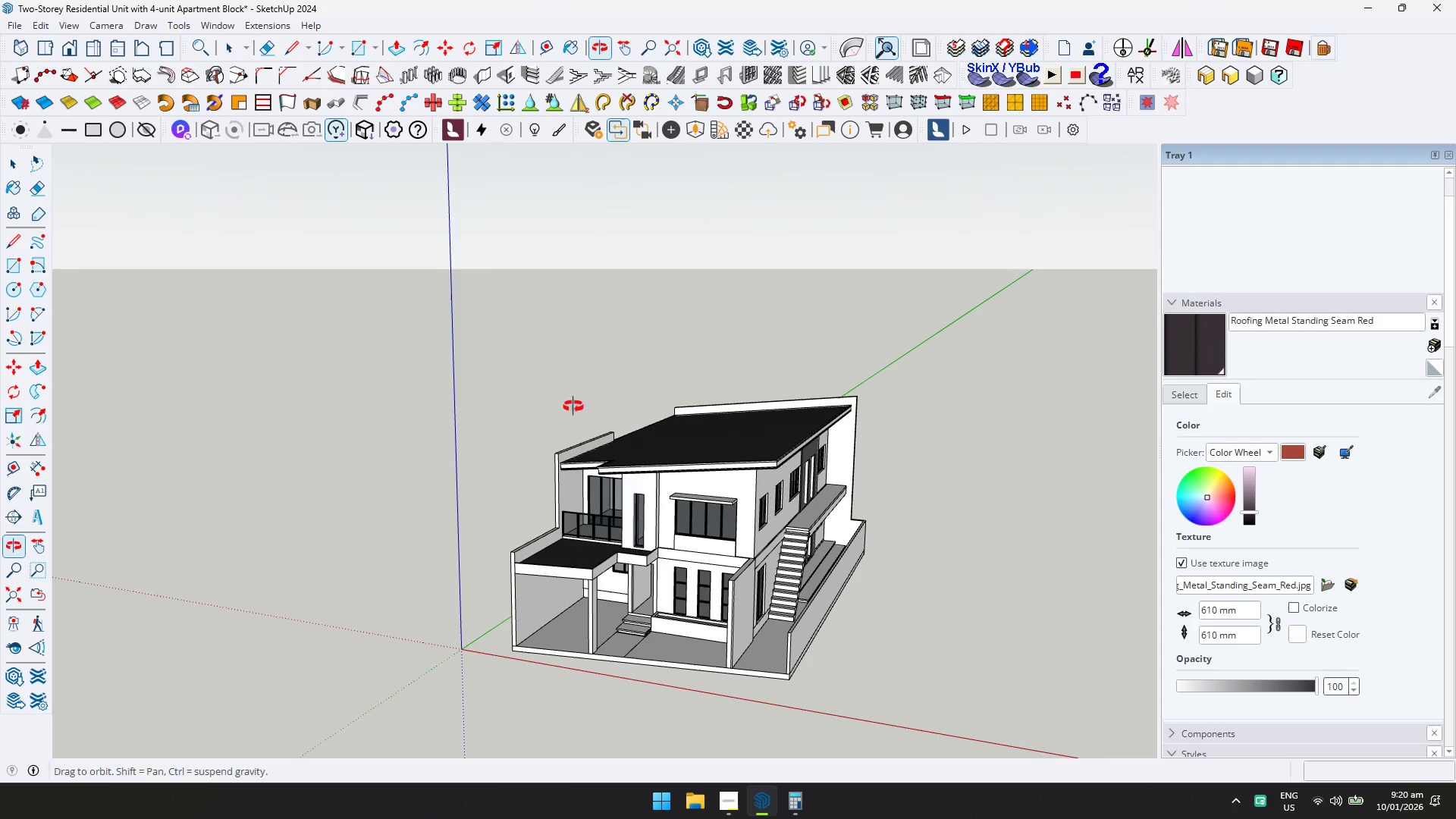 
key(Control+ControlLeft)
 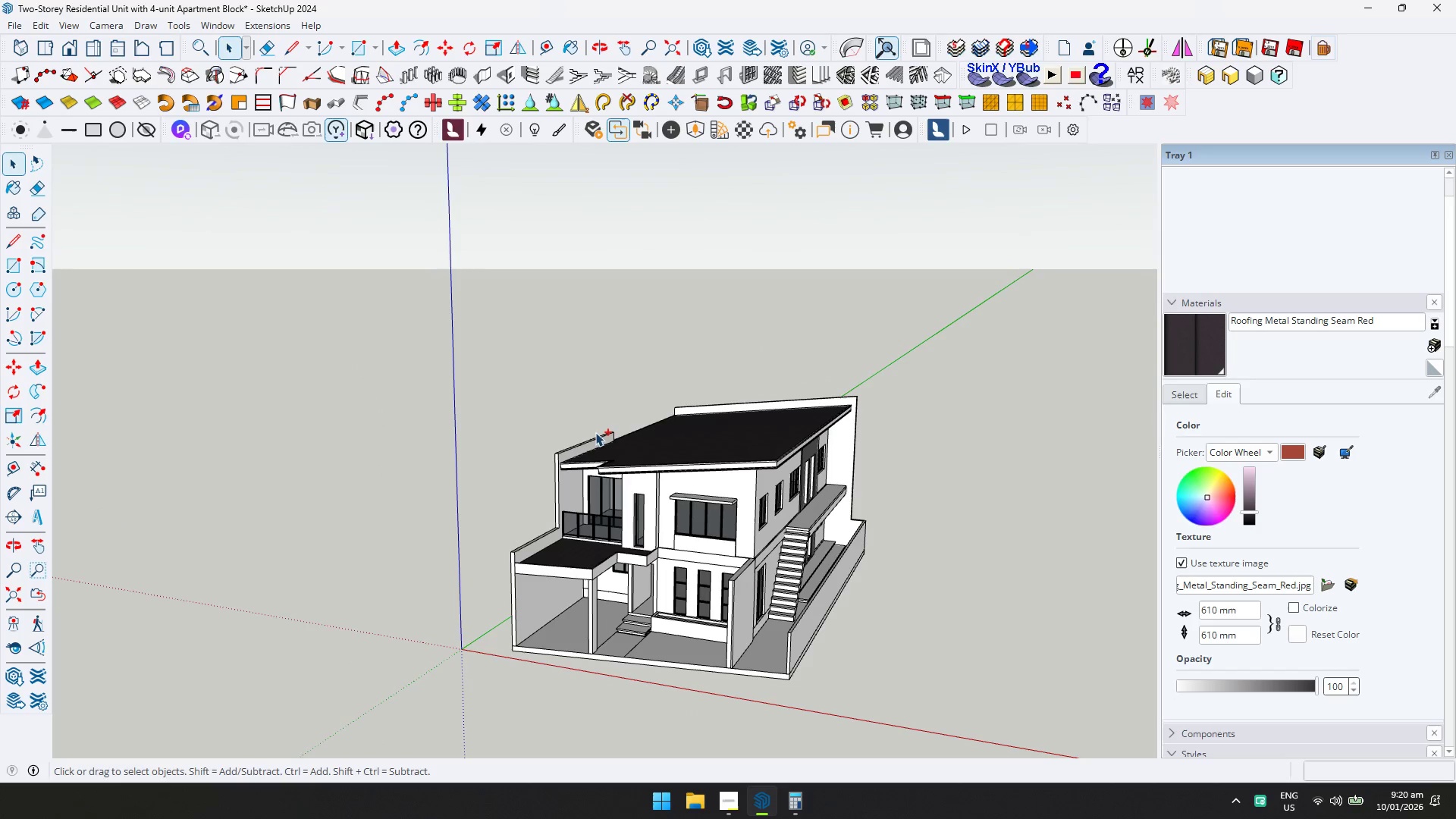 
key(Control+S)
 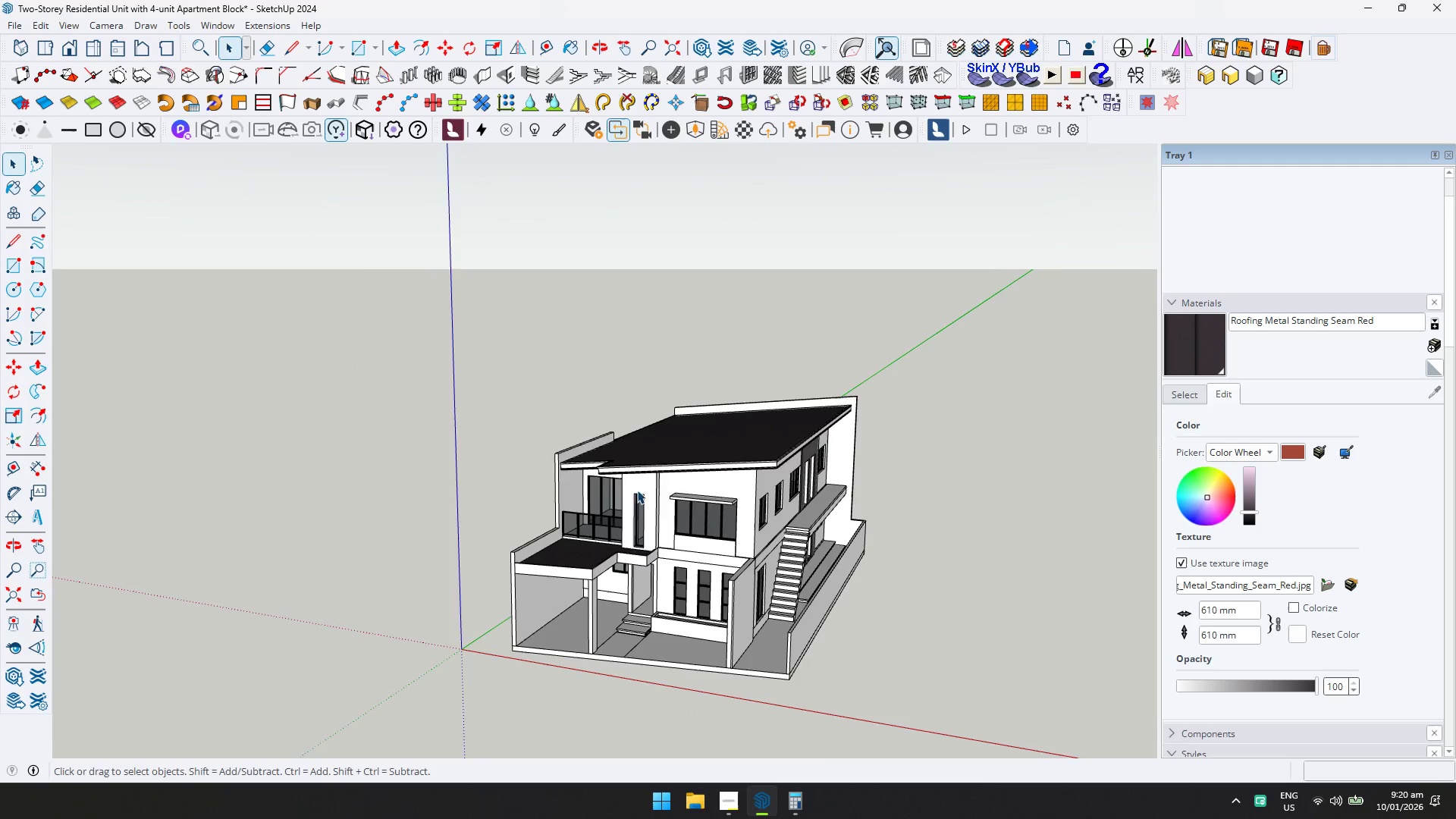 
key(Shift+ShiftLeft)
 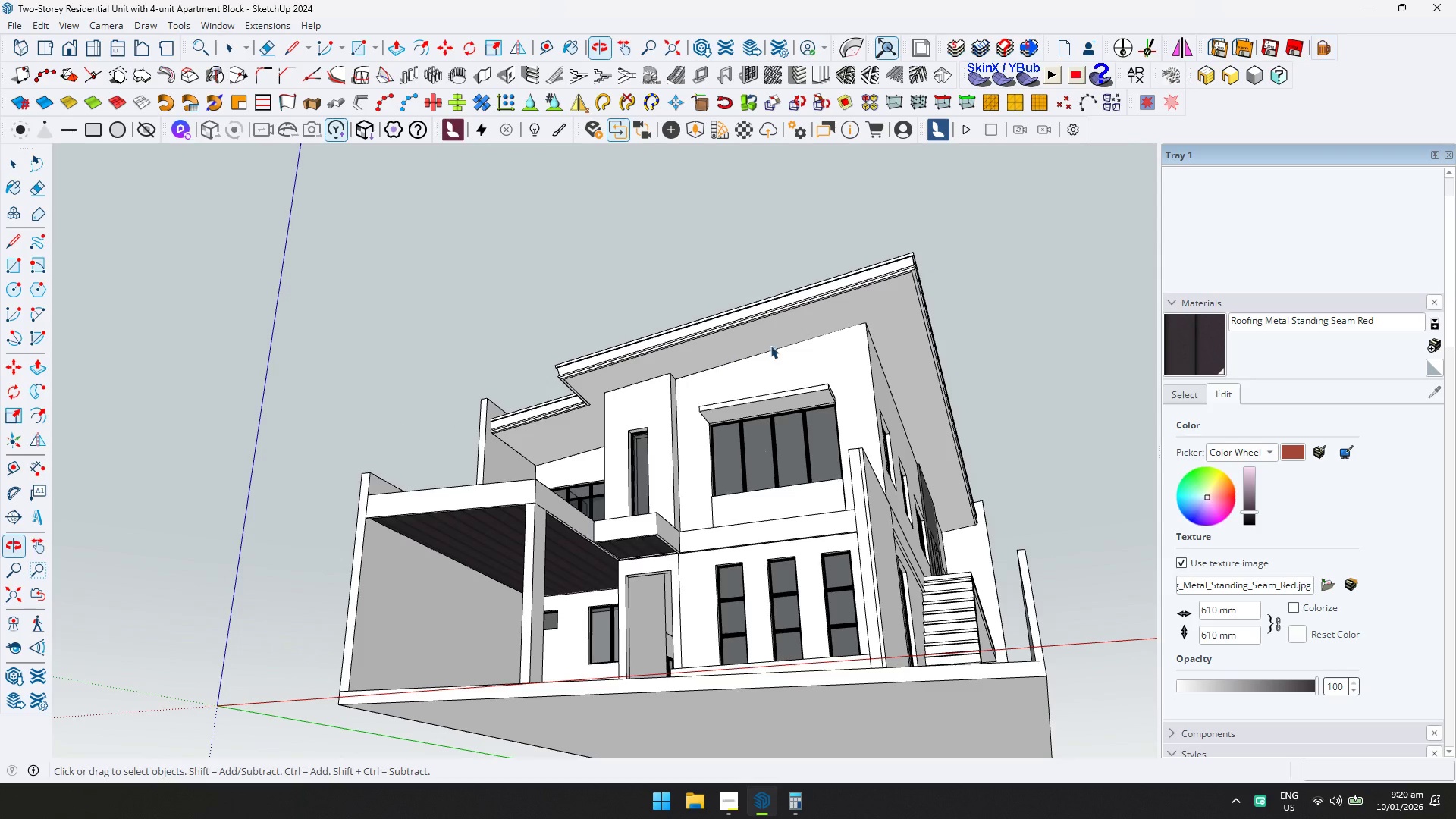 
scroll: coordinate [648, 504], scroll_direction: up, amount: 6.0
 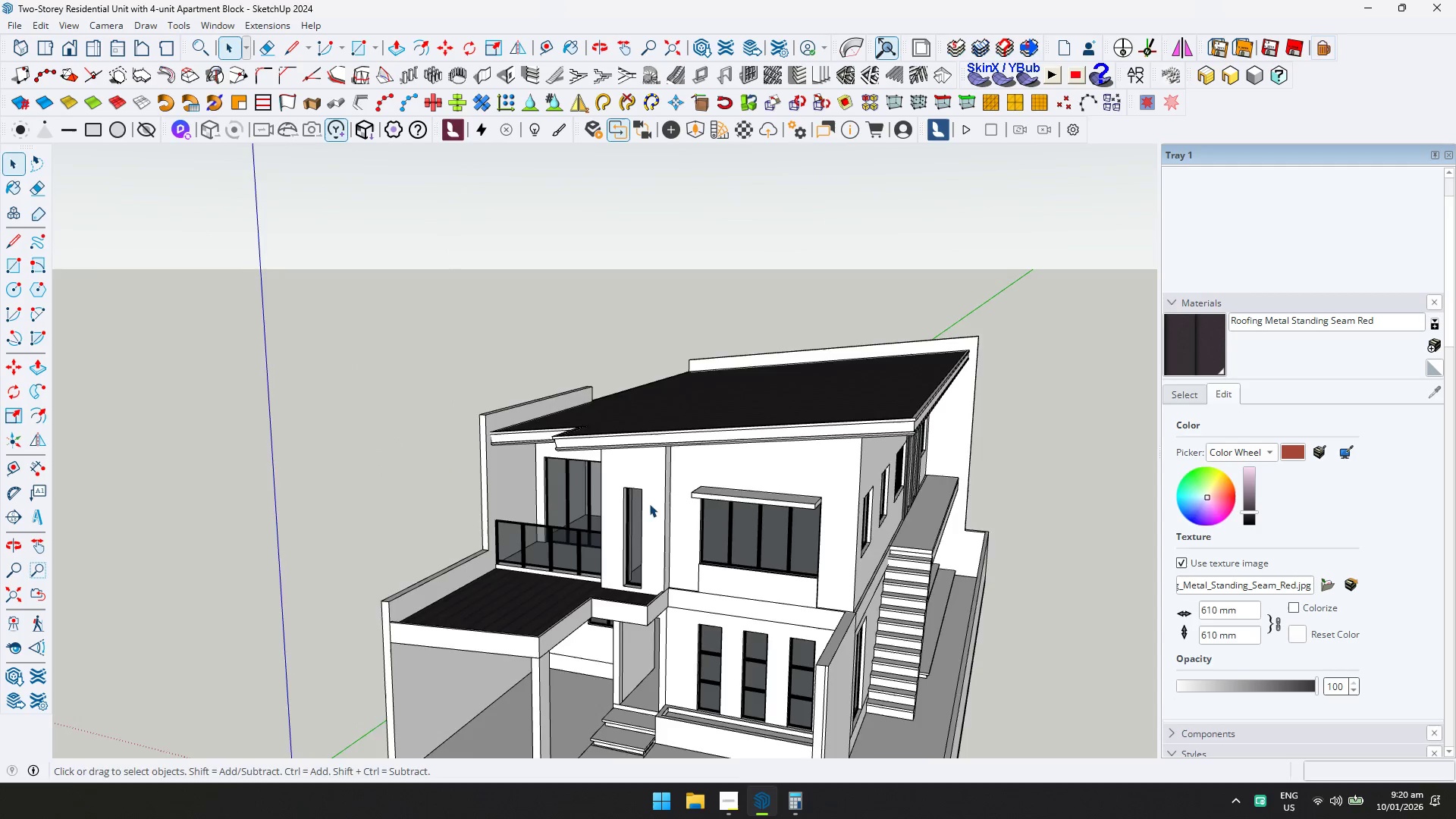 
double_click([790, 336])
 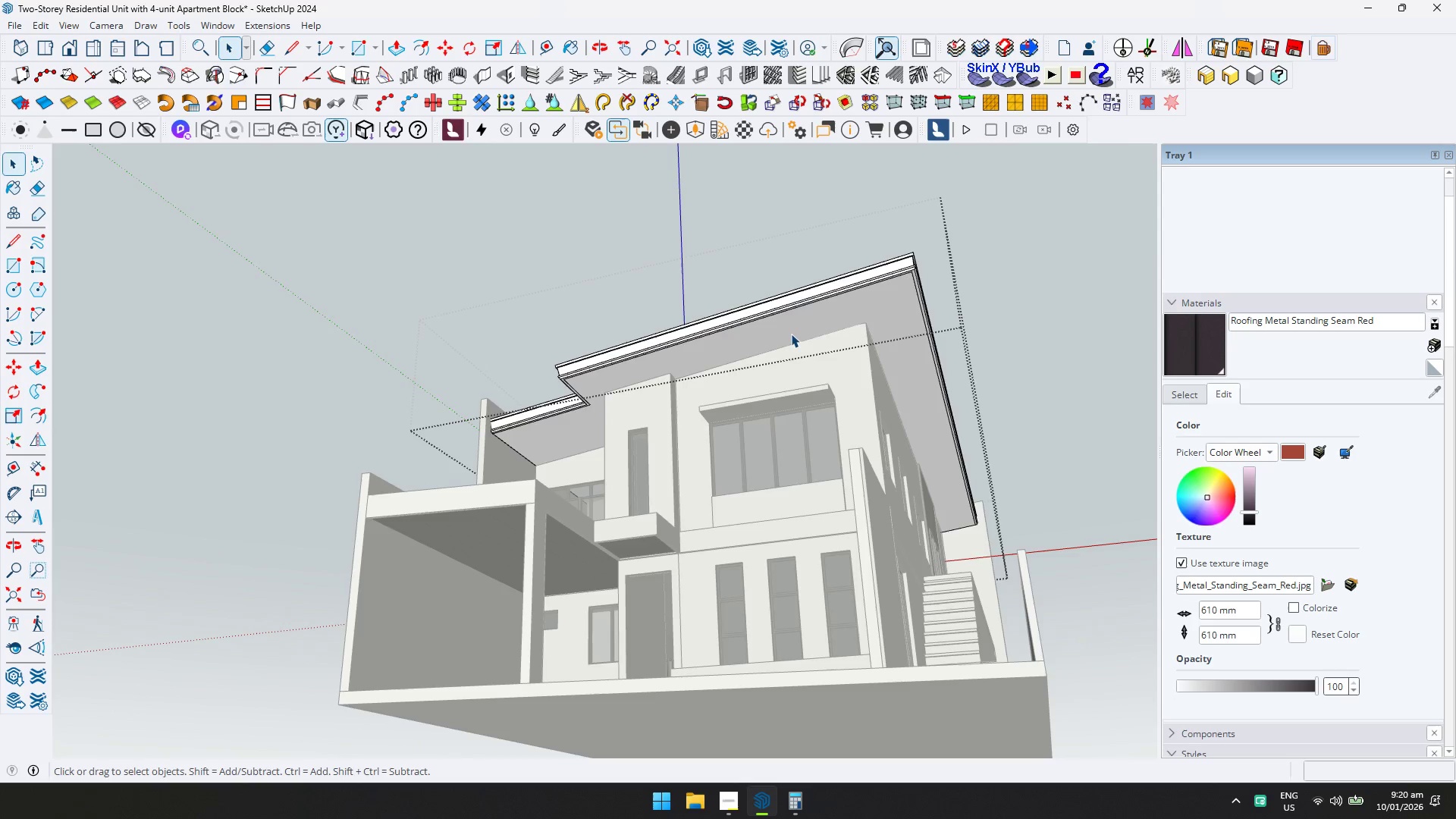 
triple_click([792, 332])
 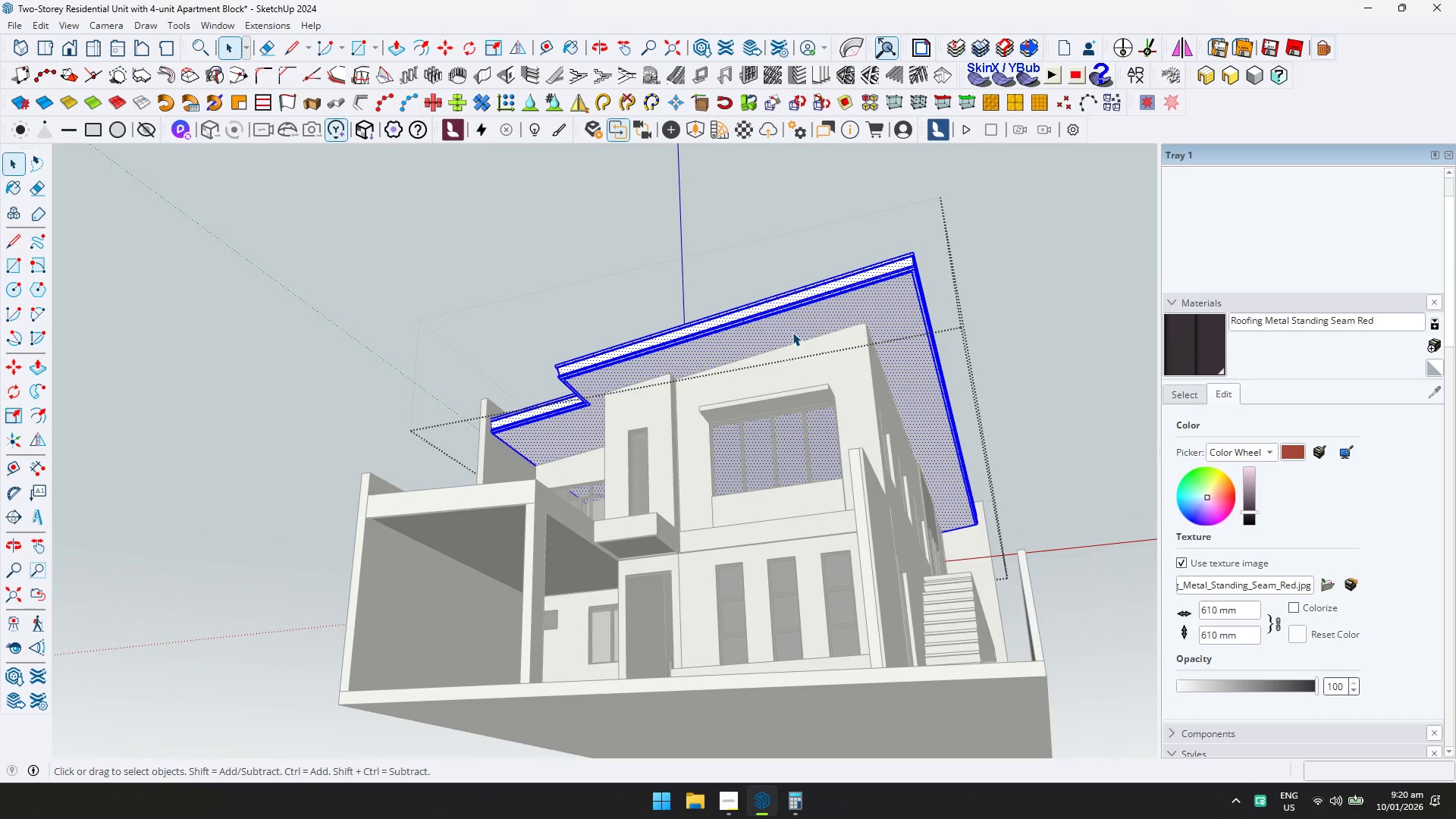 
left_click([792, 332])
 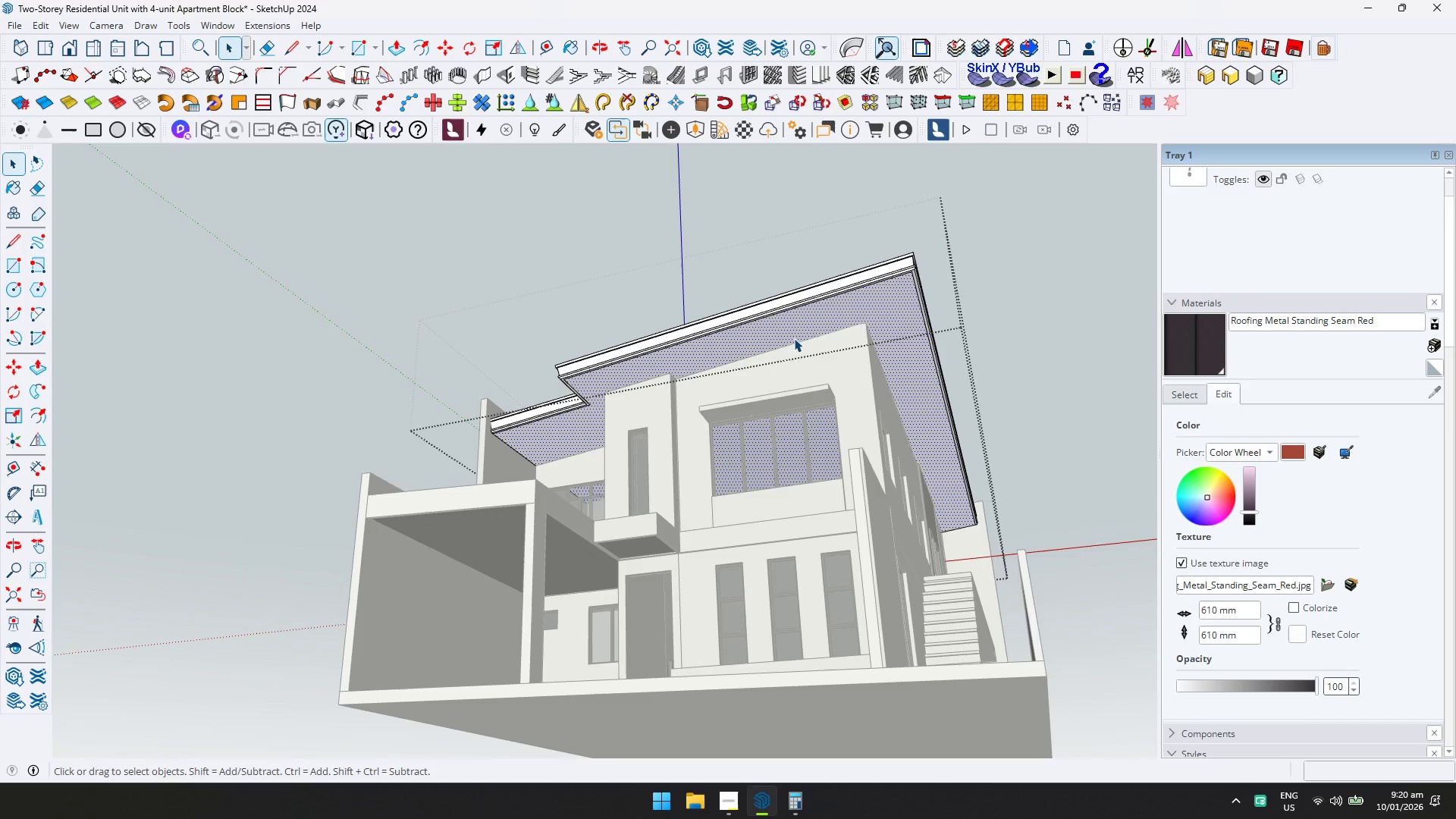 
key(Control+ControlLeft)
 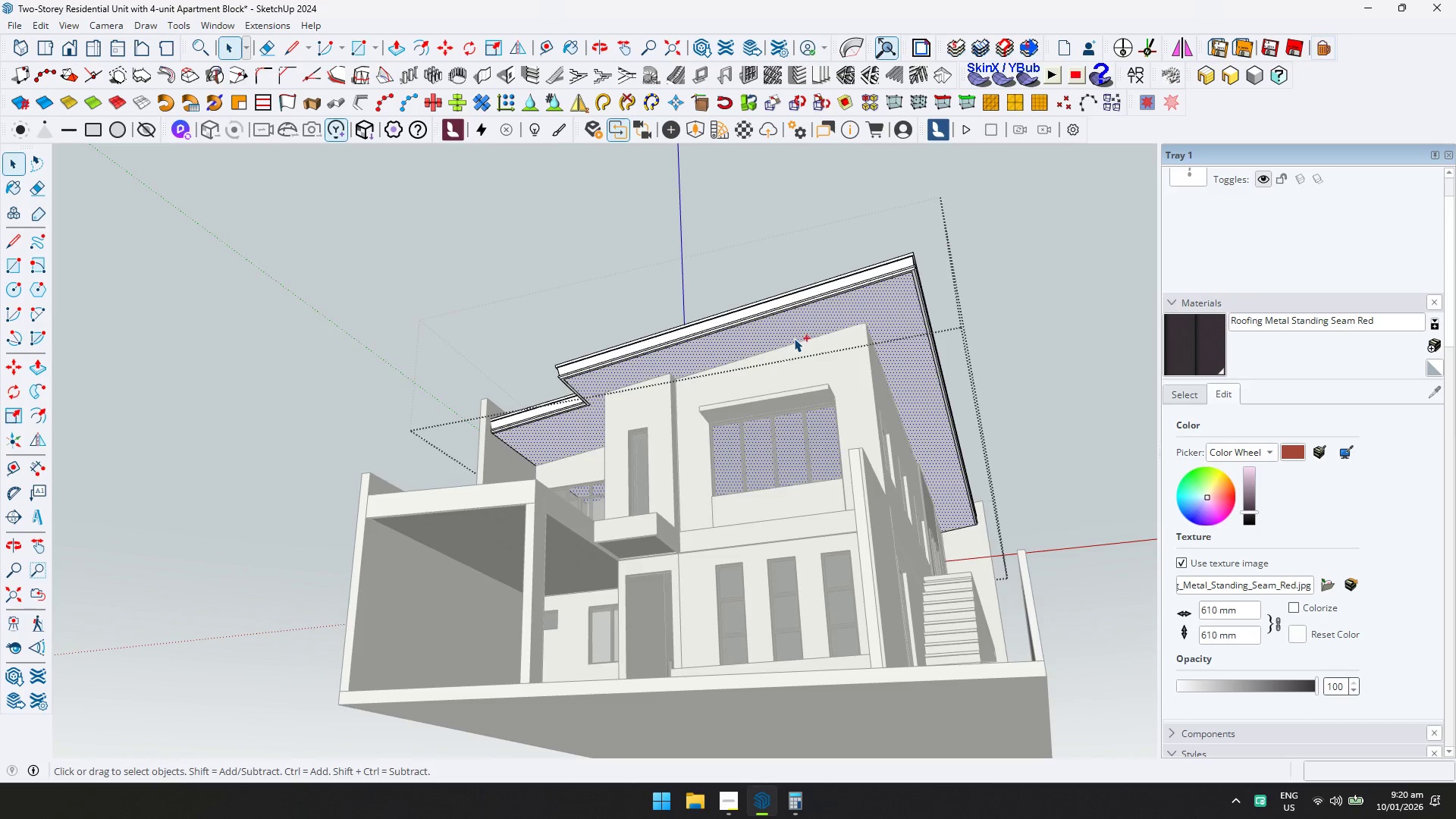 
key(Control+D)
 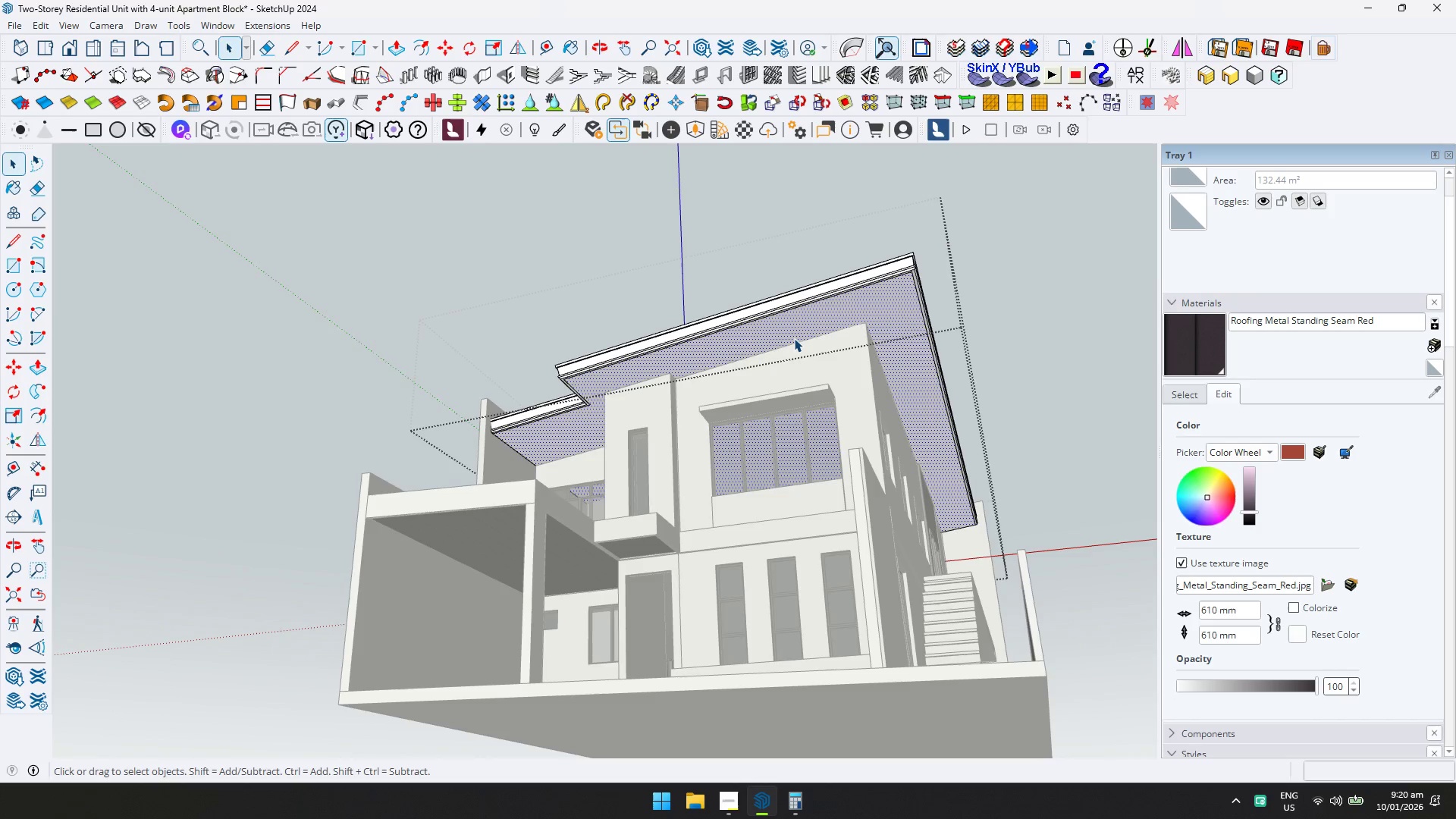 
key(Control+S)
 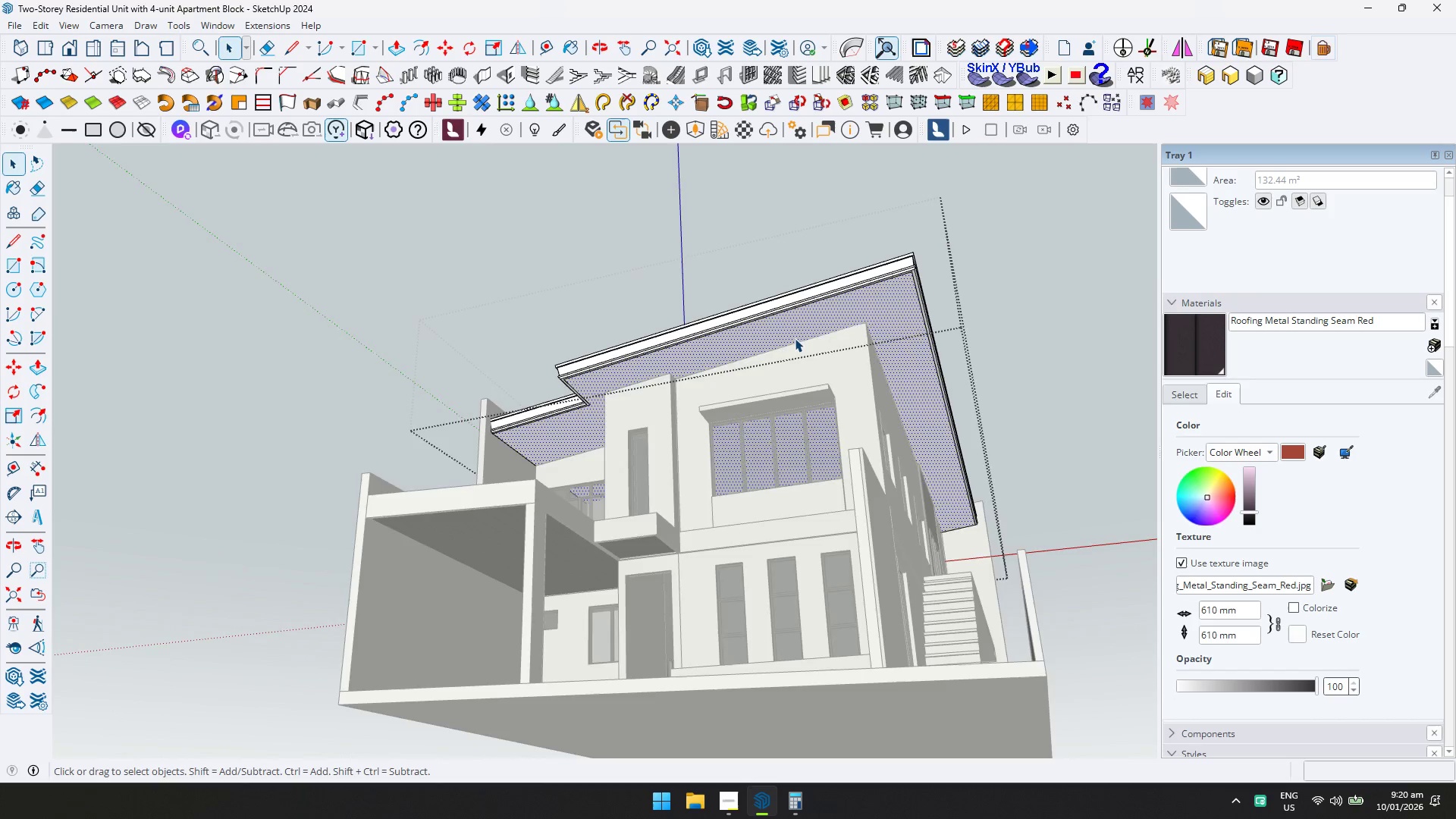 
key(Escape)
 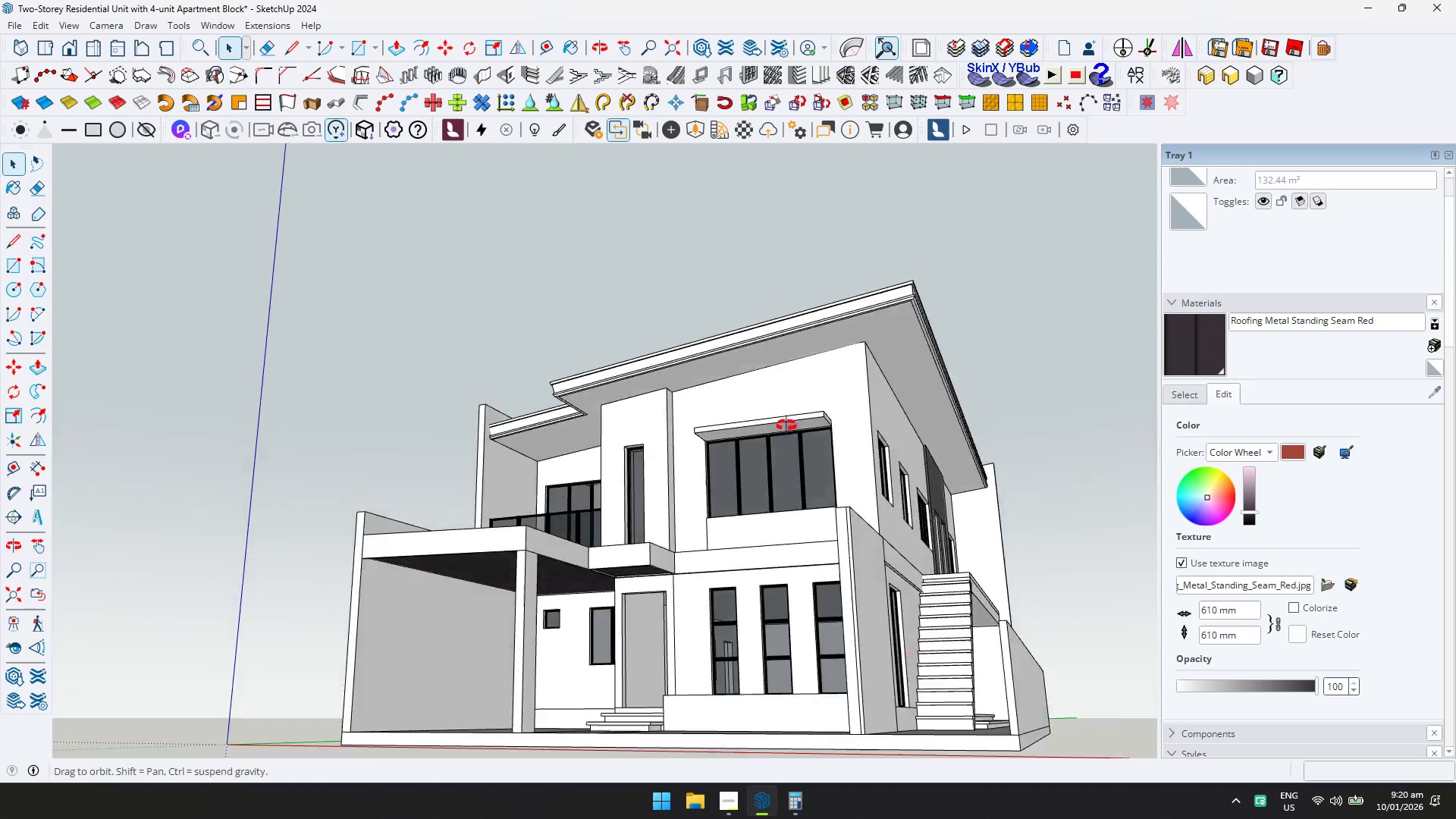 
key(Escape)
 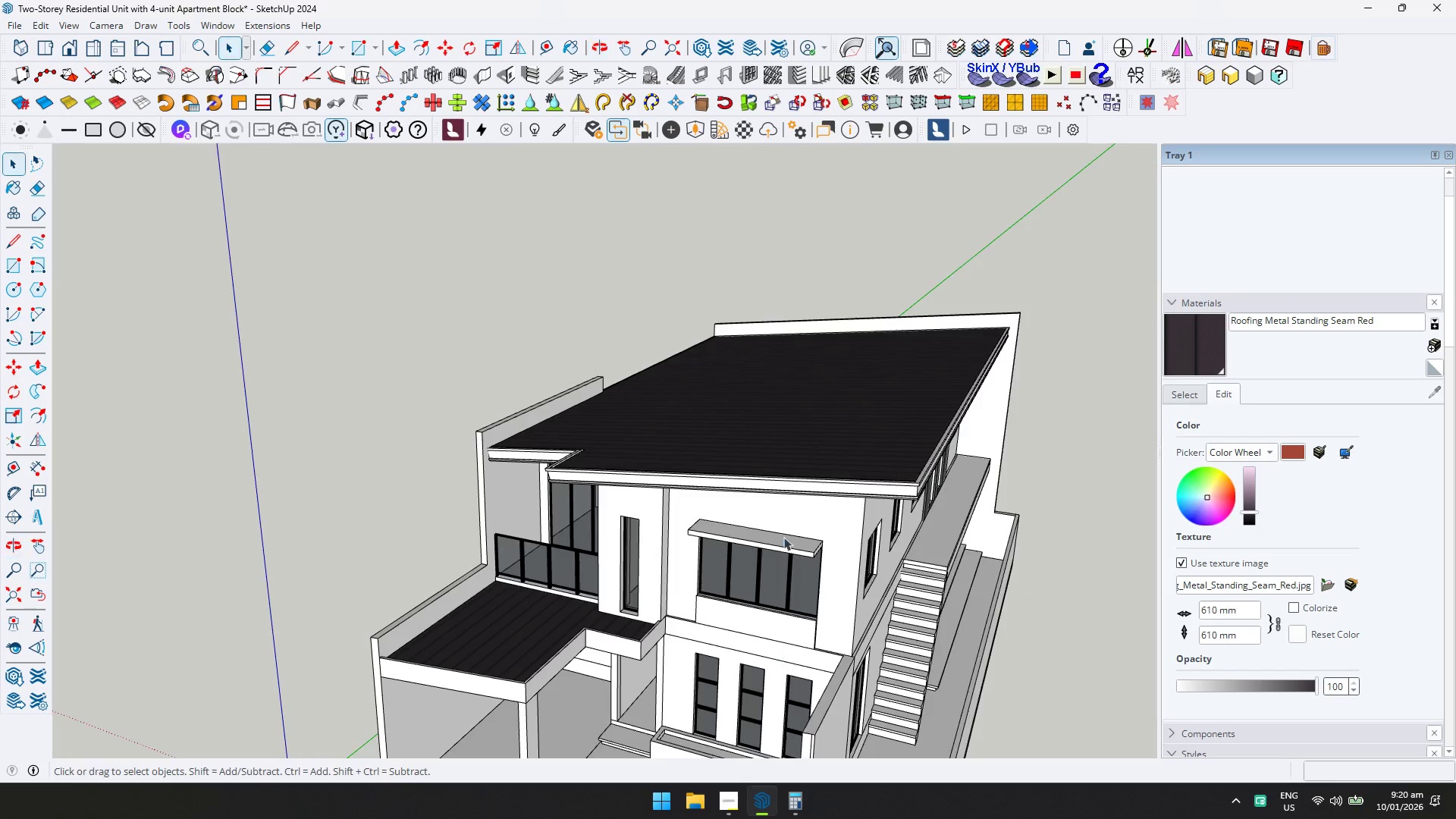 
key(Shift+ShiftLeft)
 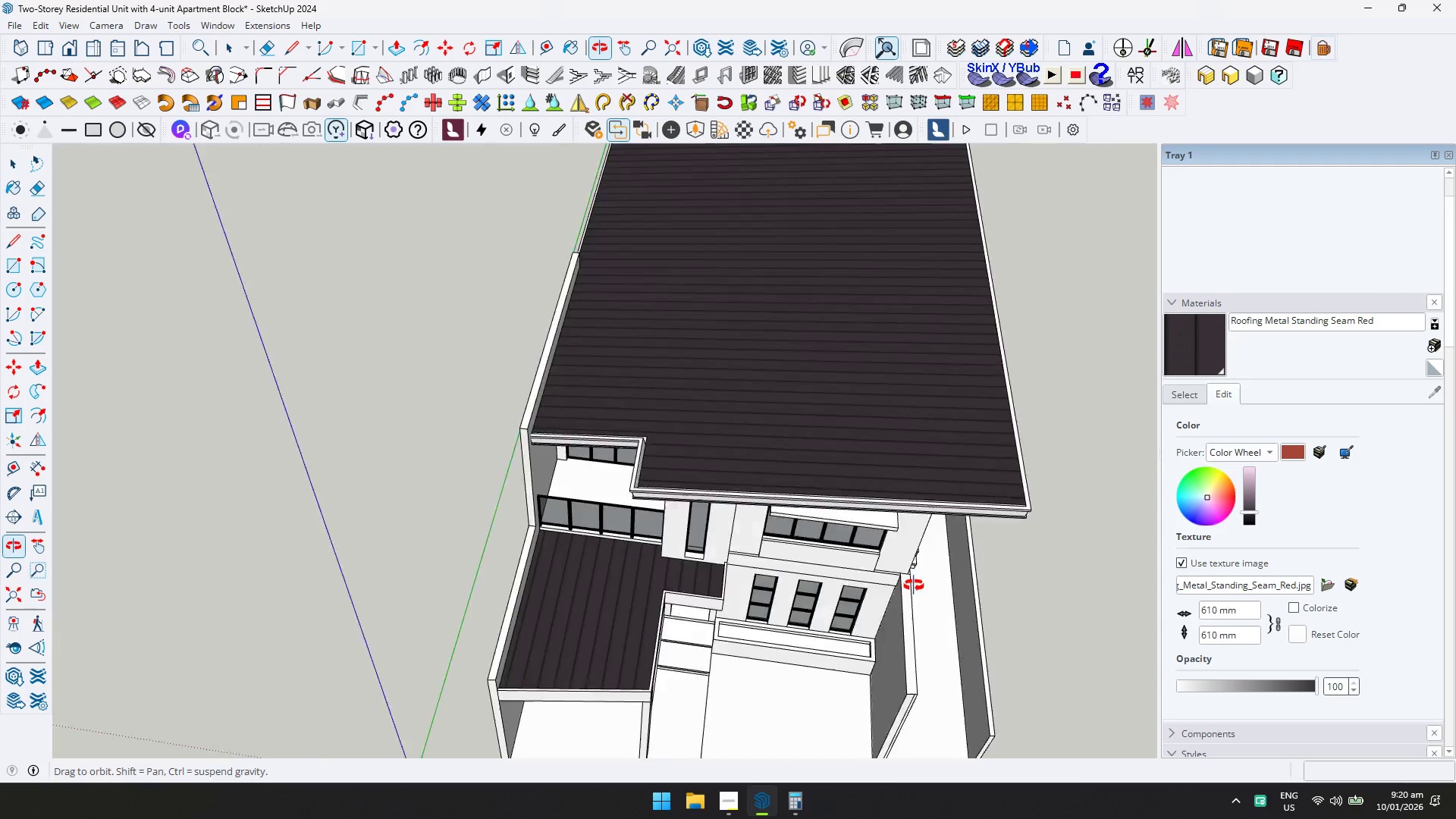 
key(Shift+ShiftLeft)
 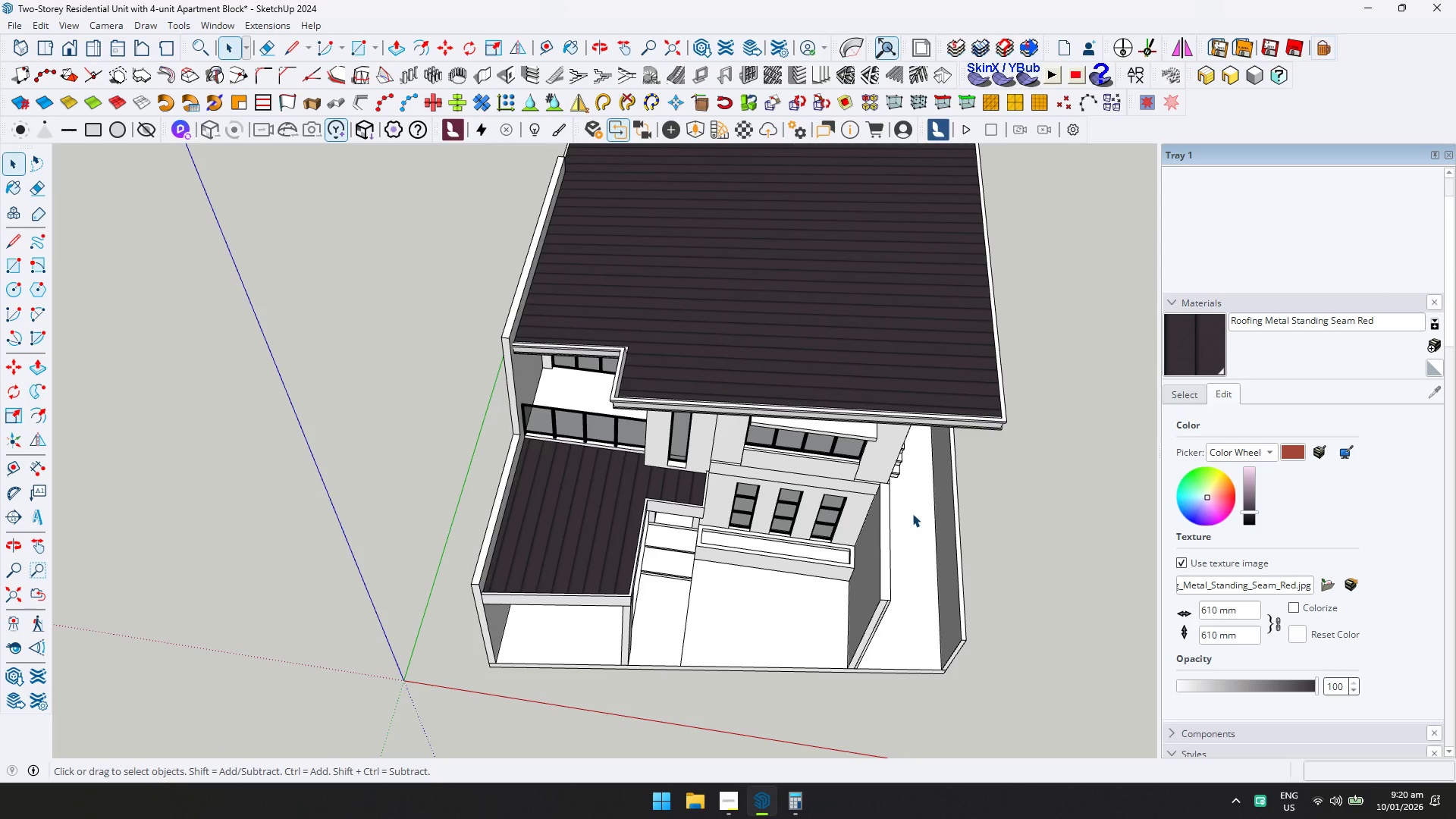 
wait(6.61)
 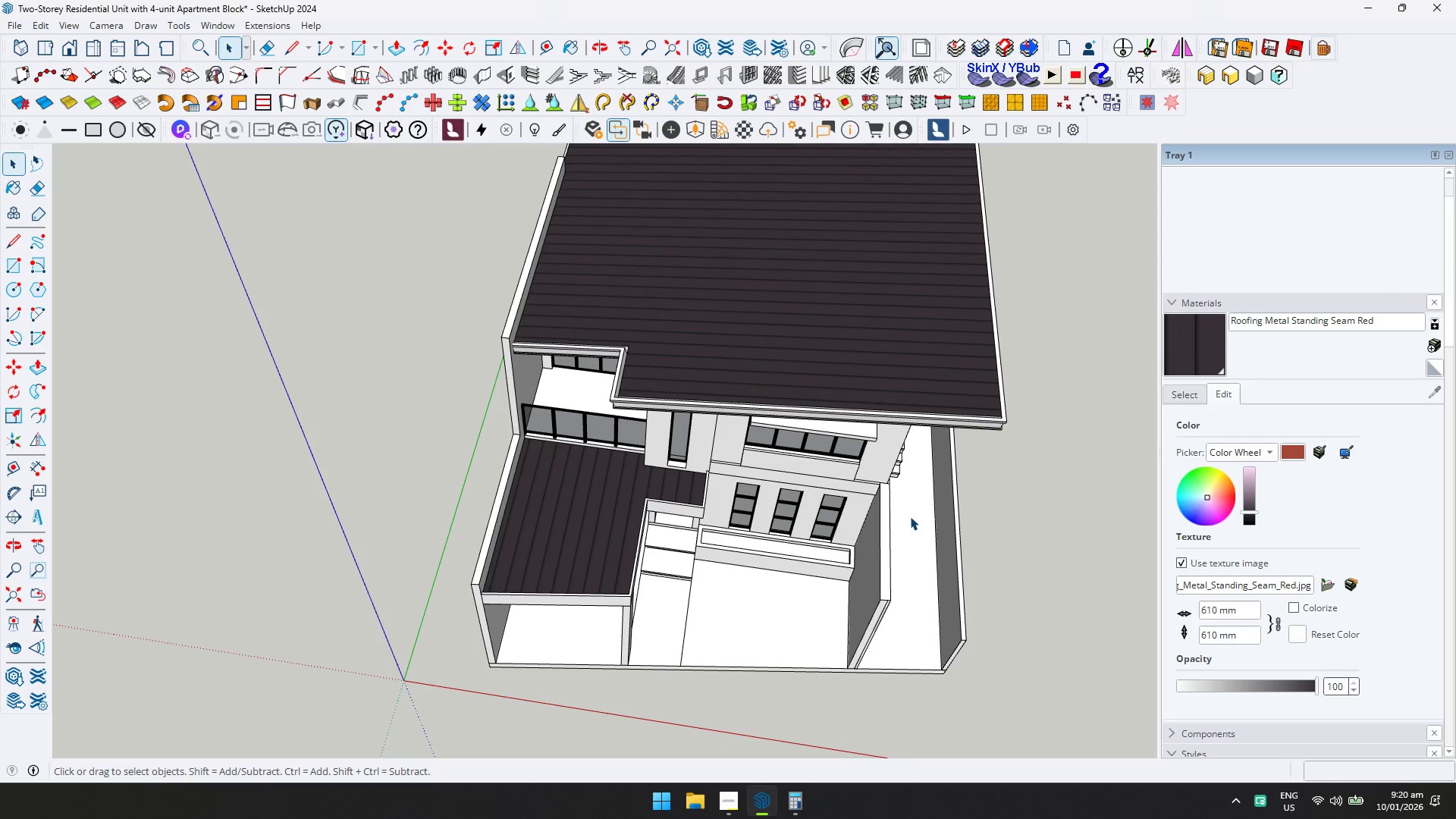 
scroll: coordinate [921, 529], scroll_direction: down, amount: 4.0
 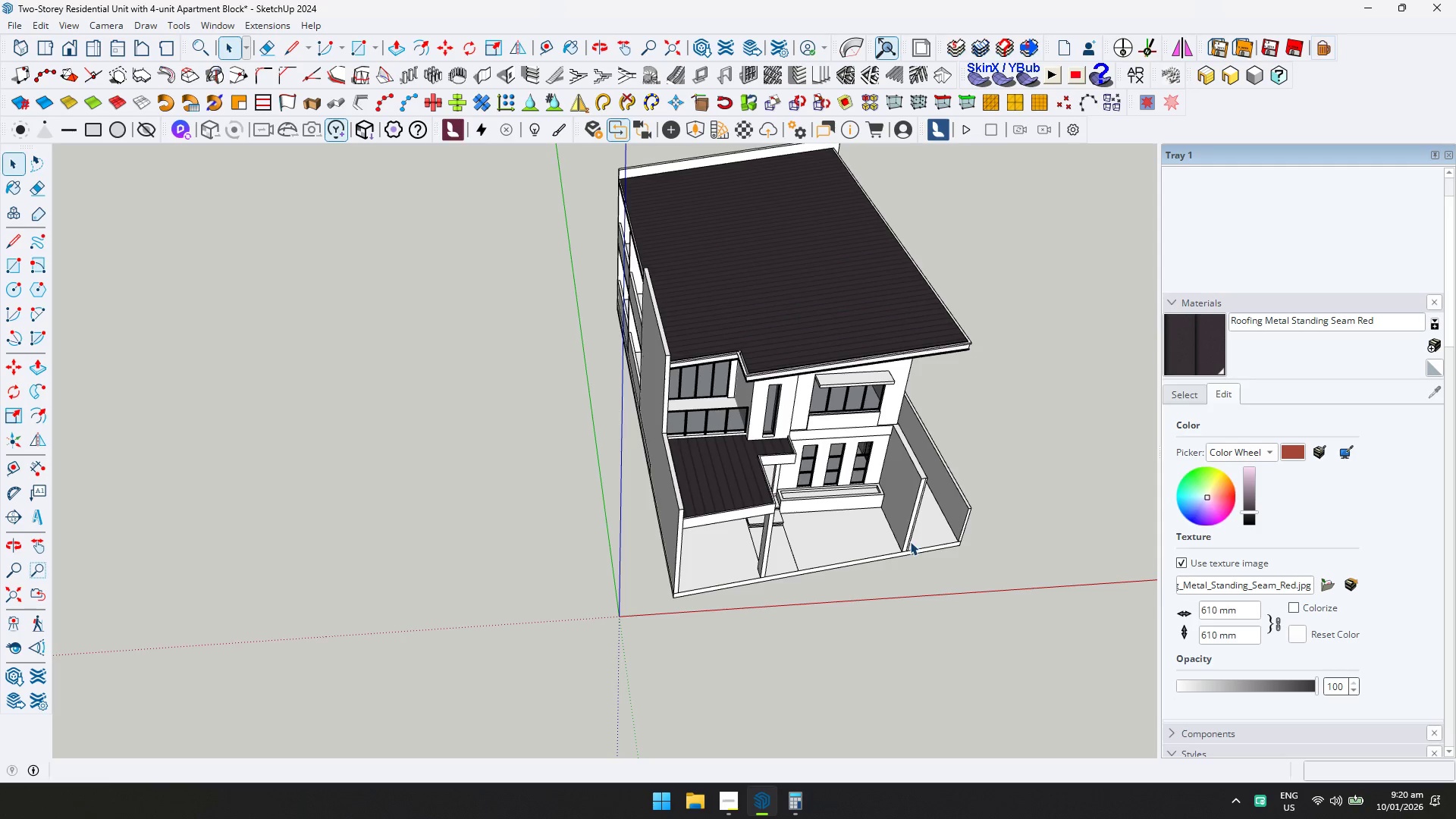 
wait(5.29)
 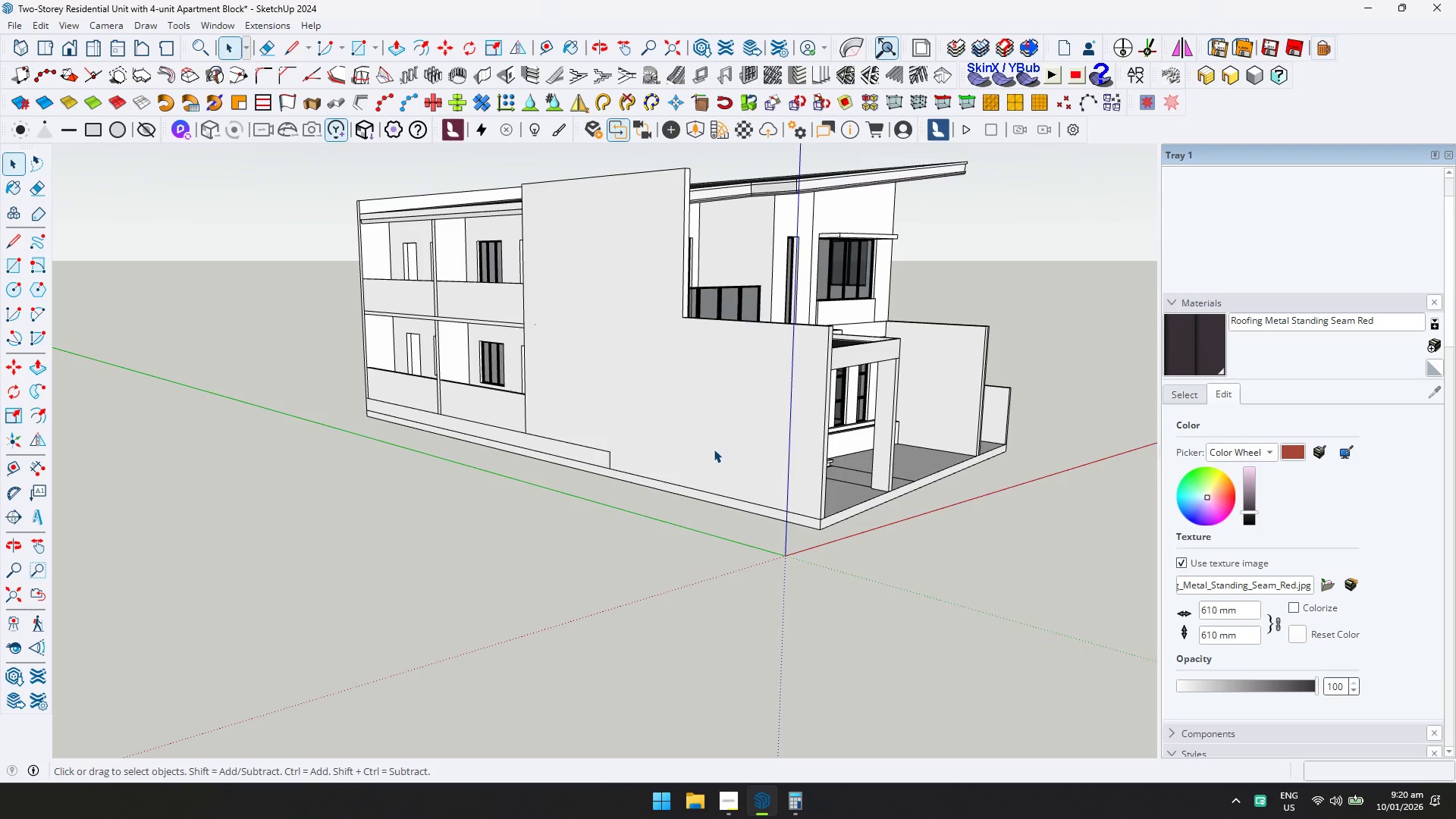 
key(Escape)
 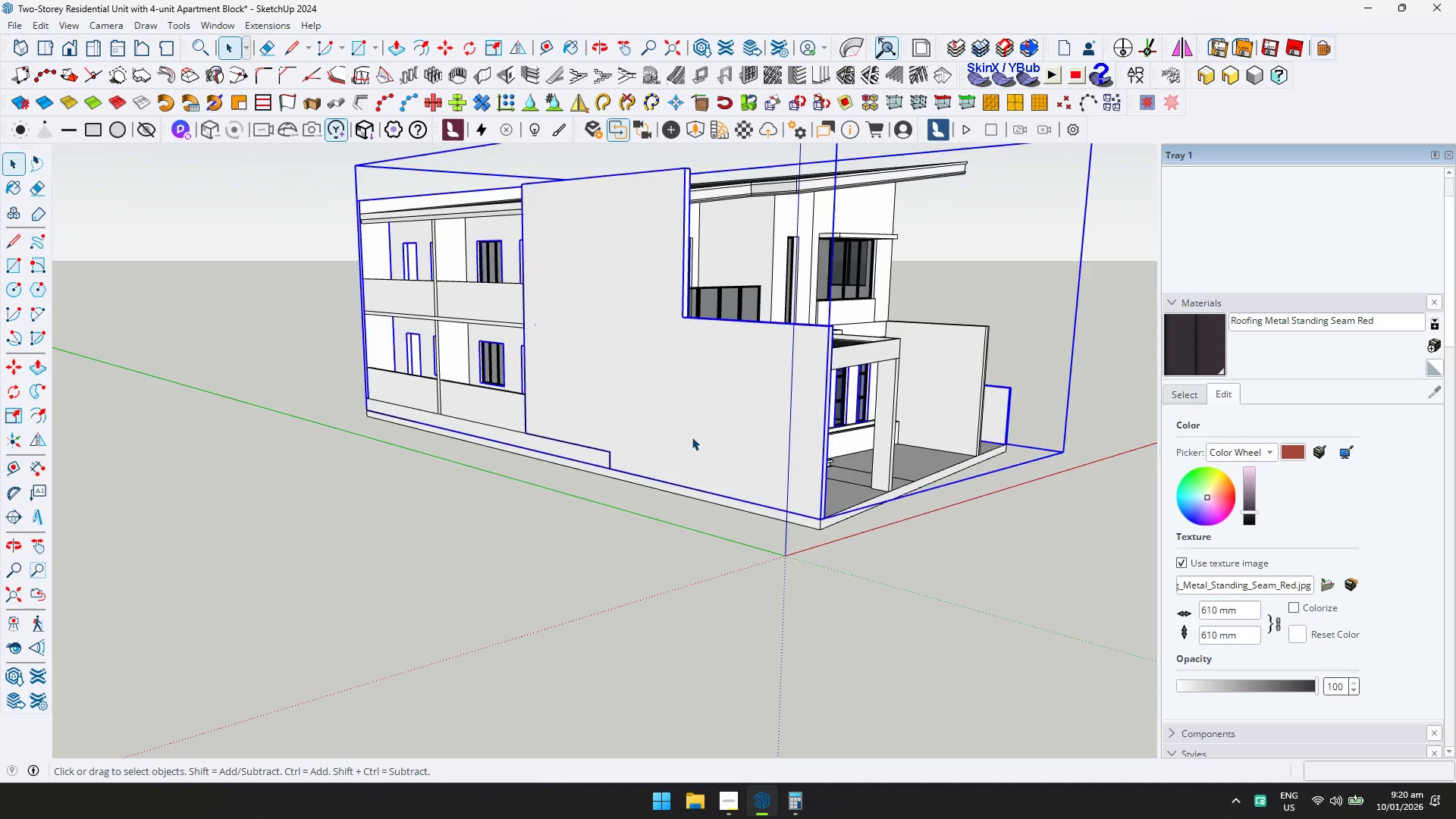 
scroll: coordinate [717, 453], scroll_direction: up, amount: 5.0
 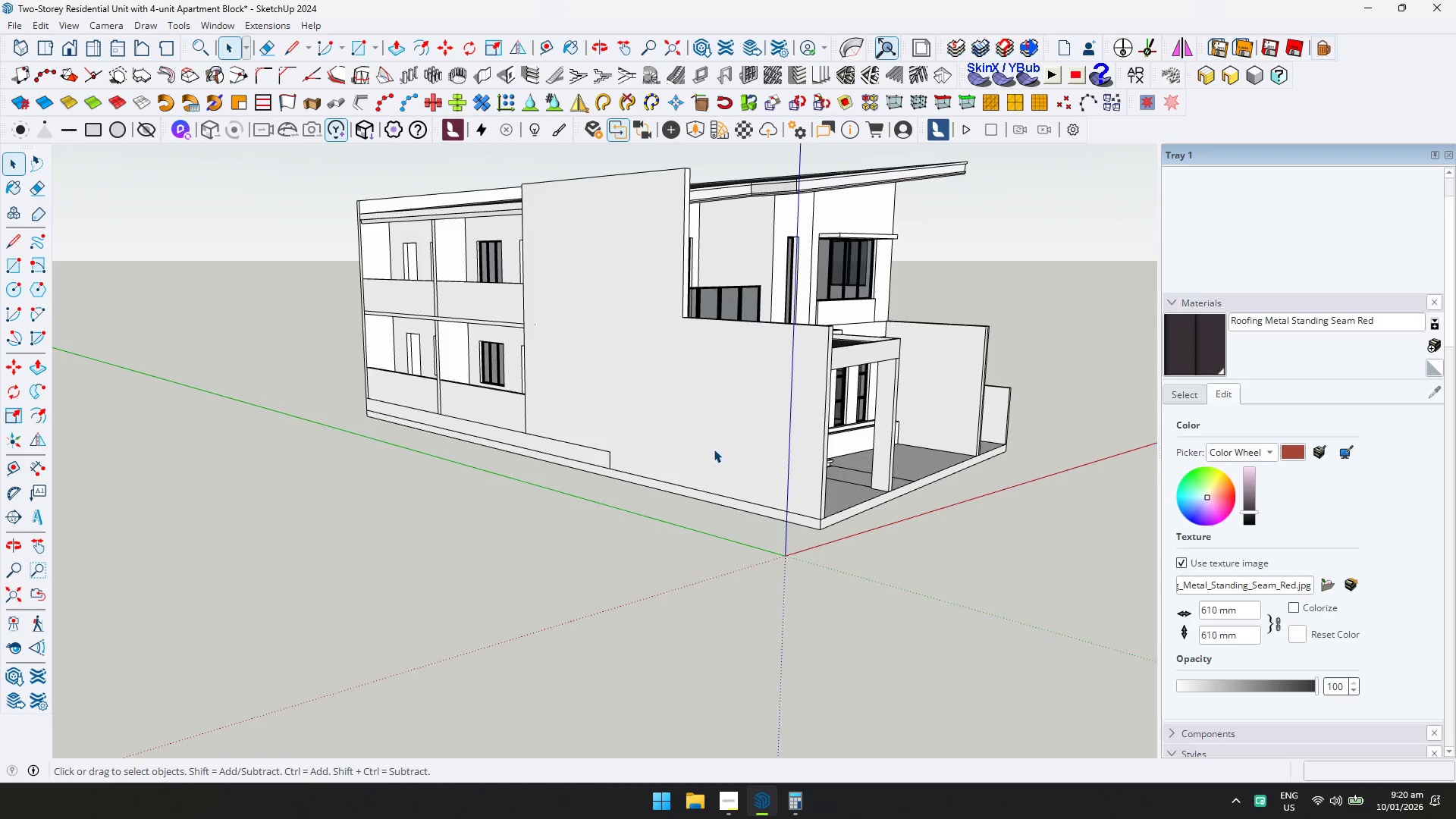 
double_click([692, 437])
 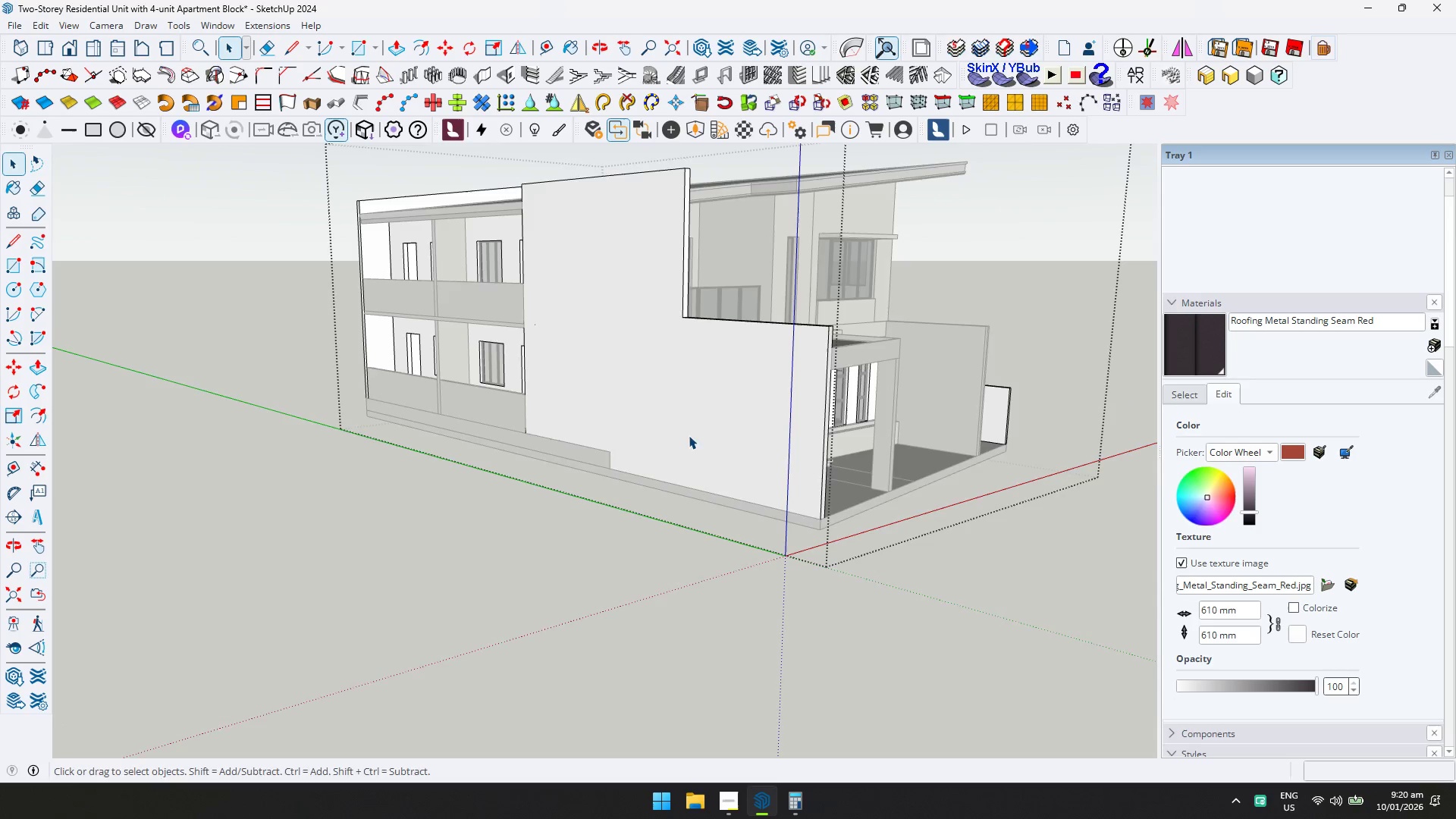 
key(Shift+ShiftLeft)
 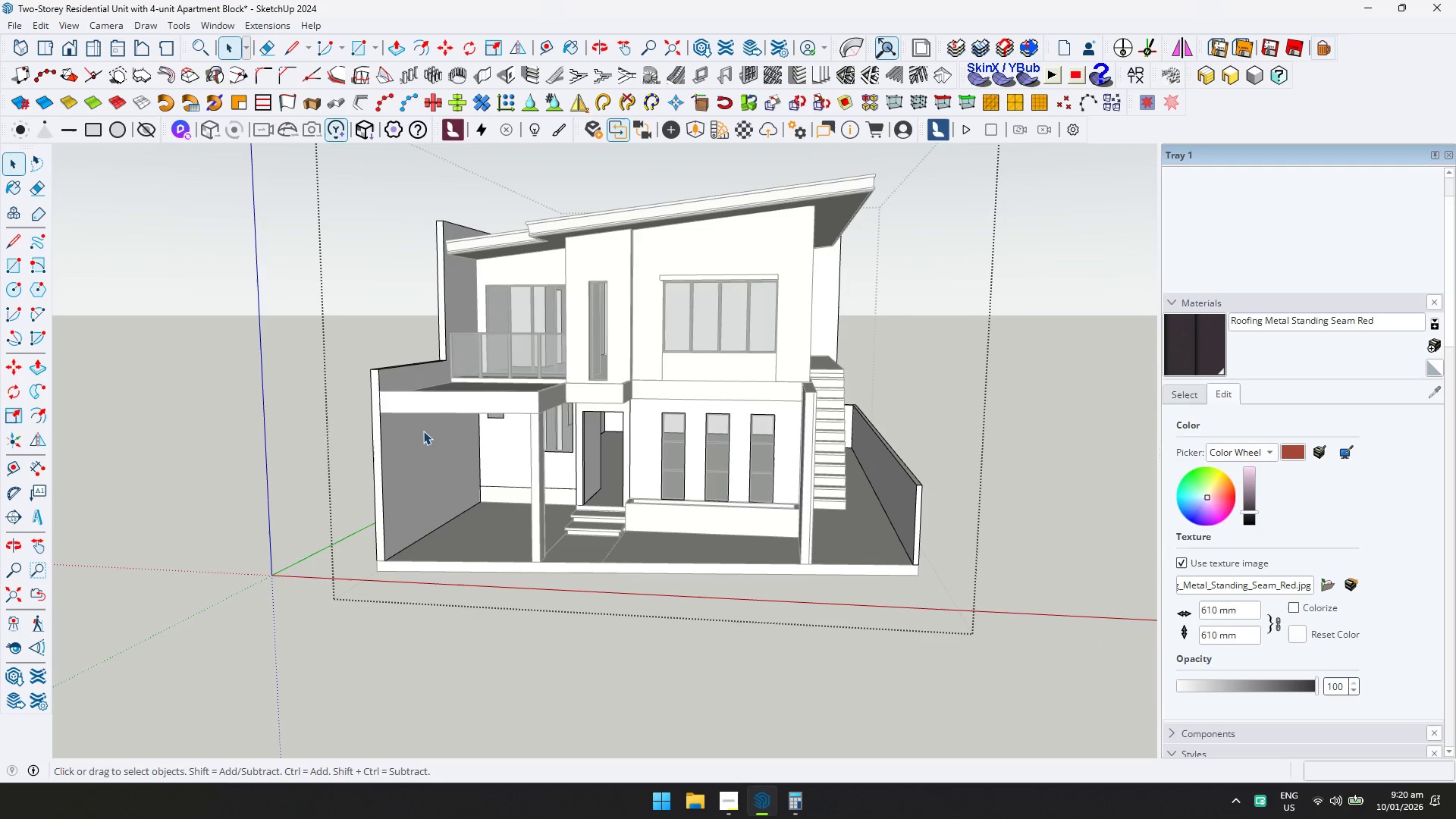 
left_click([418, 463])
 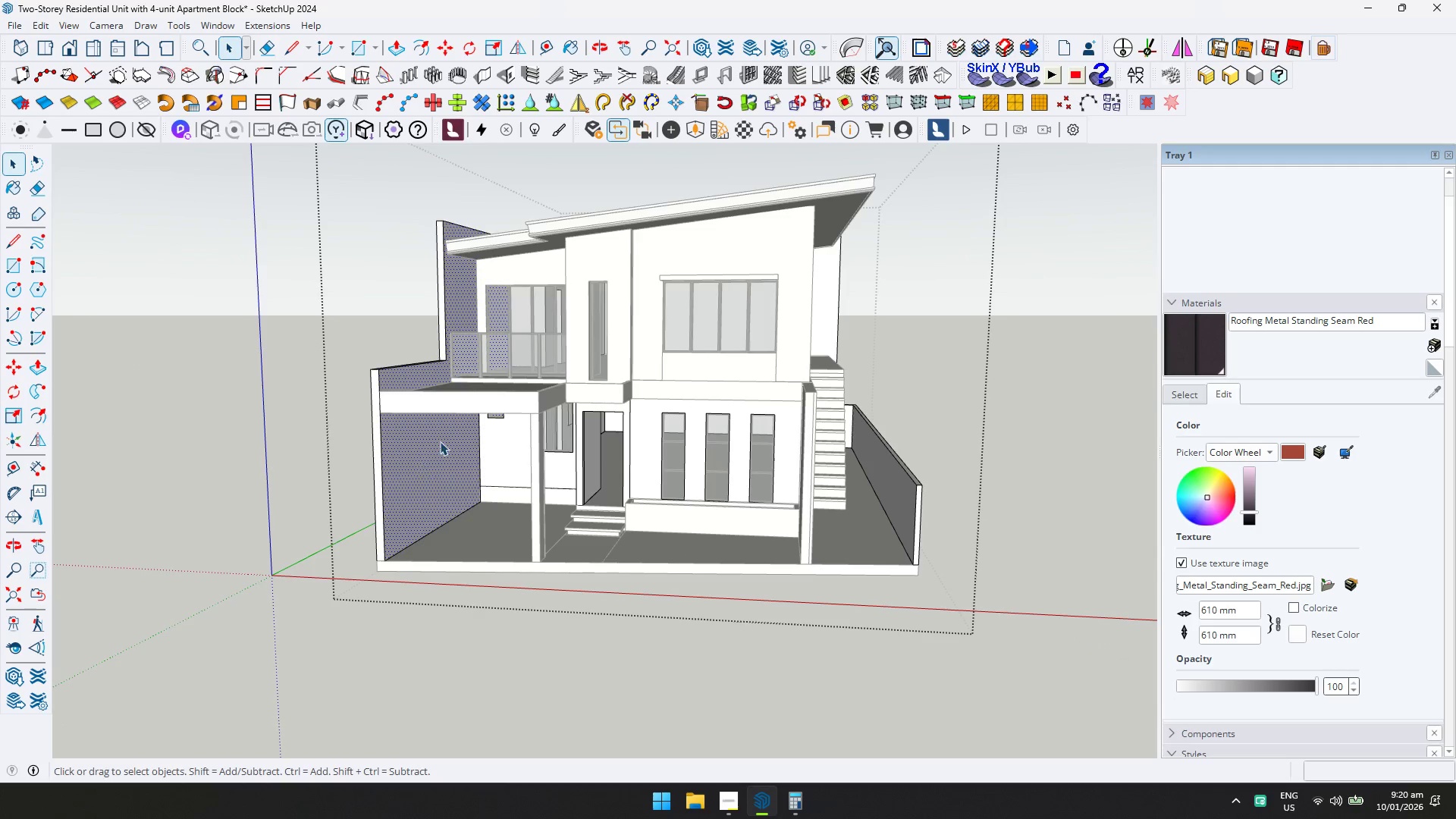 
key(Control+ControlLeft)
 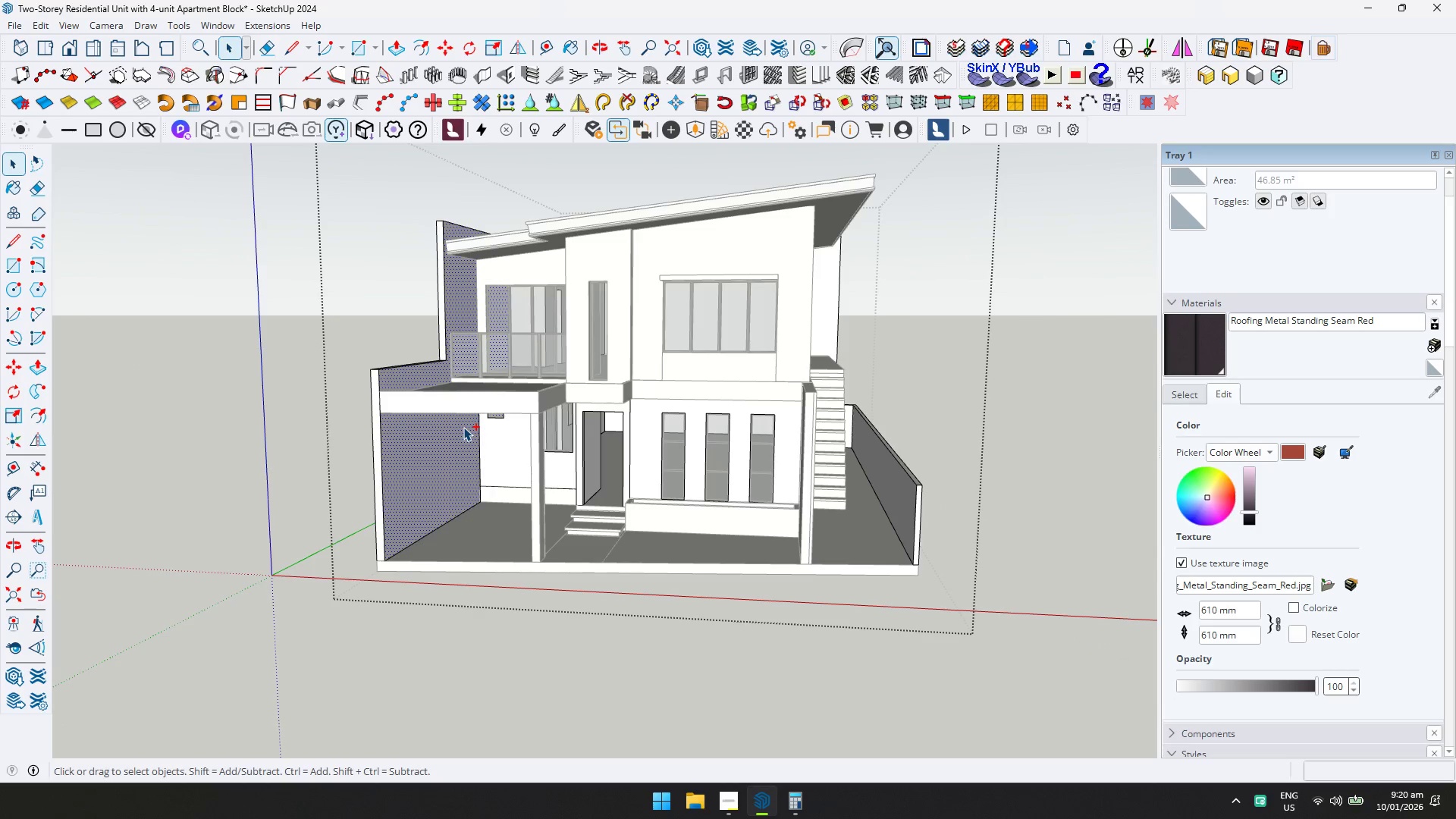 
key(Control+A)
 